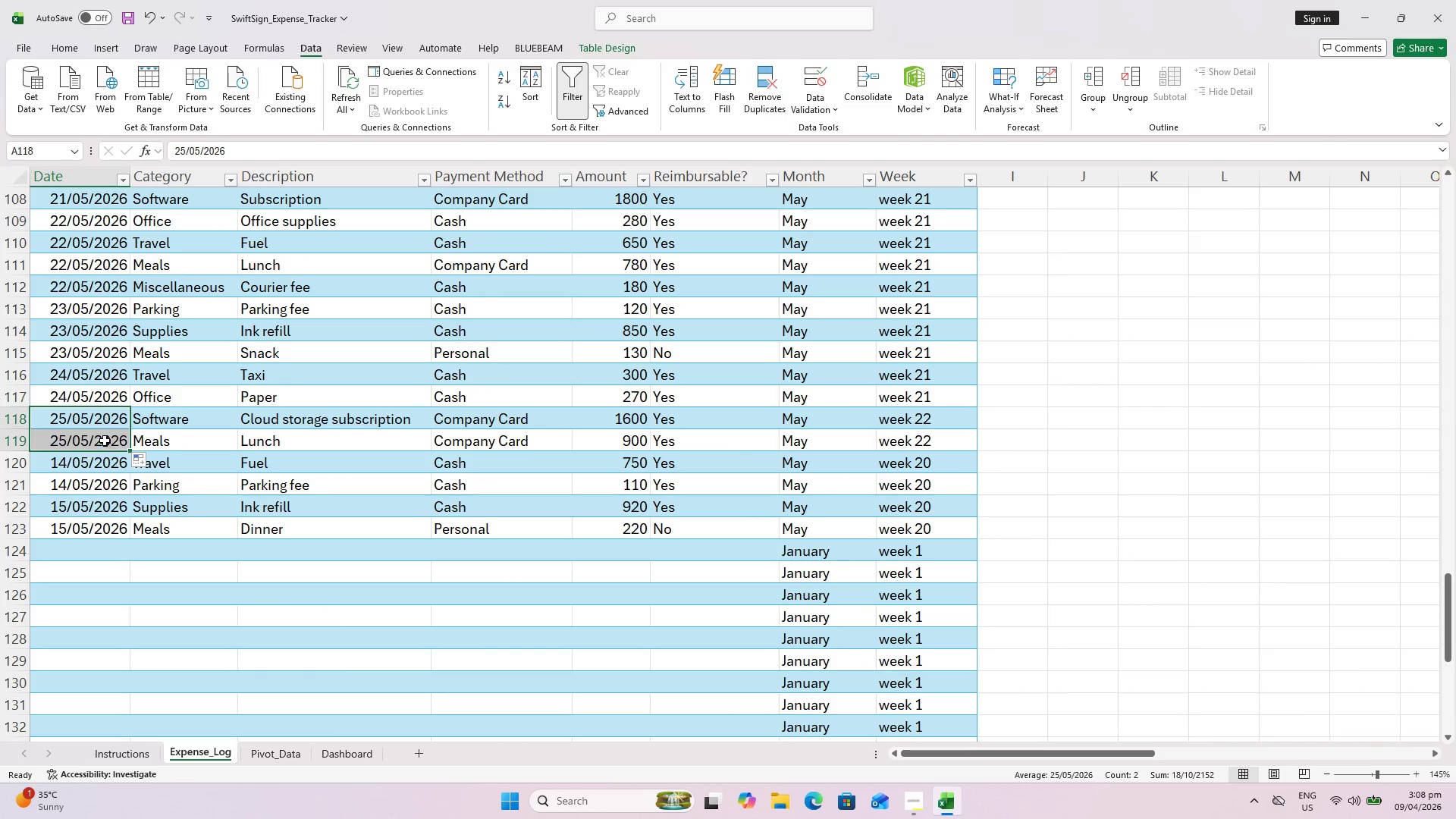 
left_click([105, 441])
 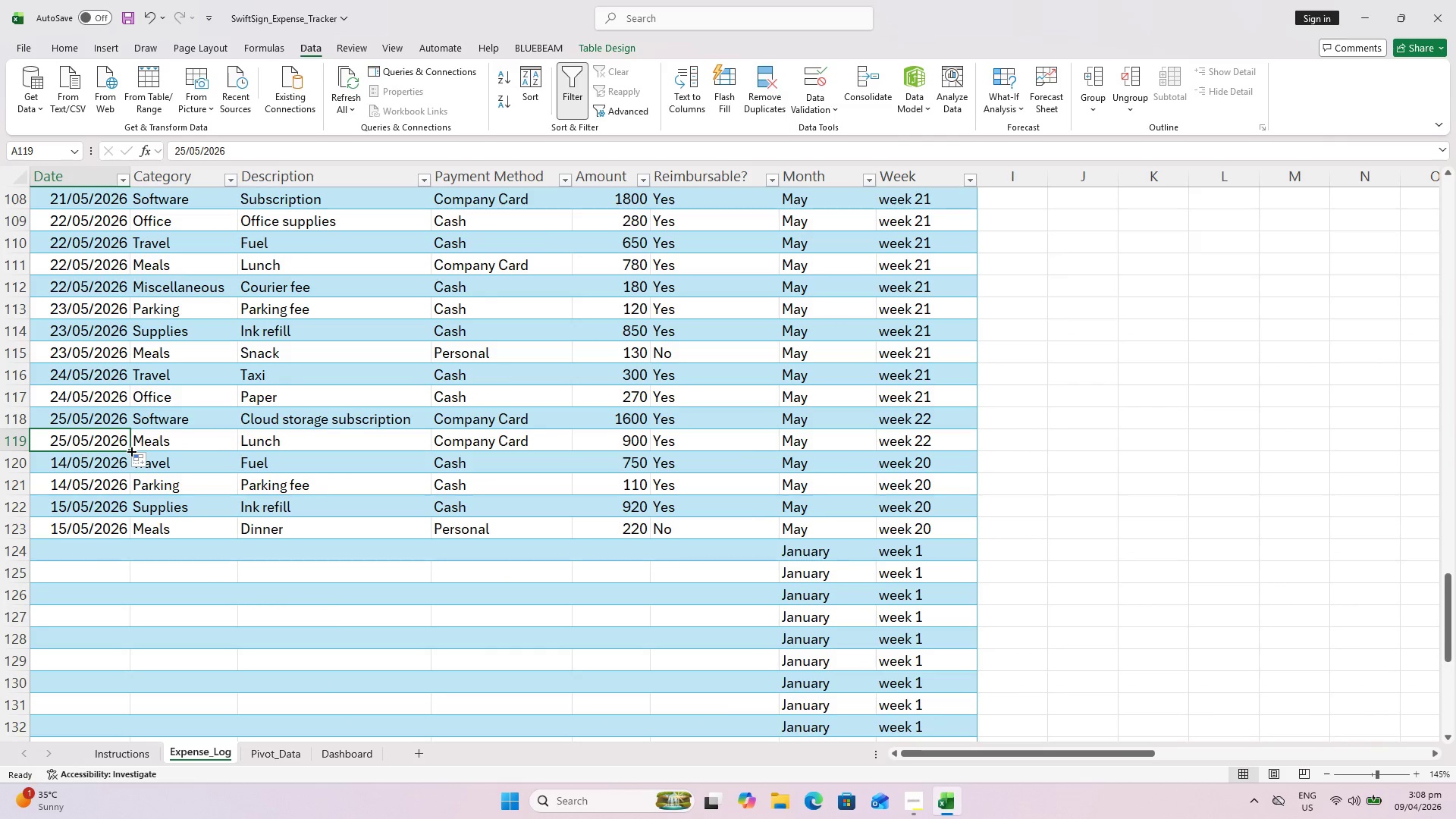 
left_click_drag(start_coordinate=[130, 450], to_coordinate=[128, 471])
 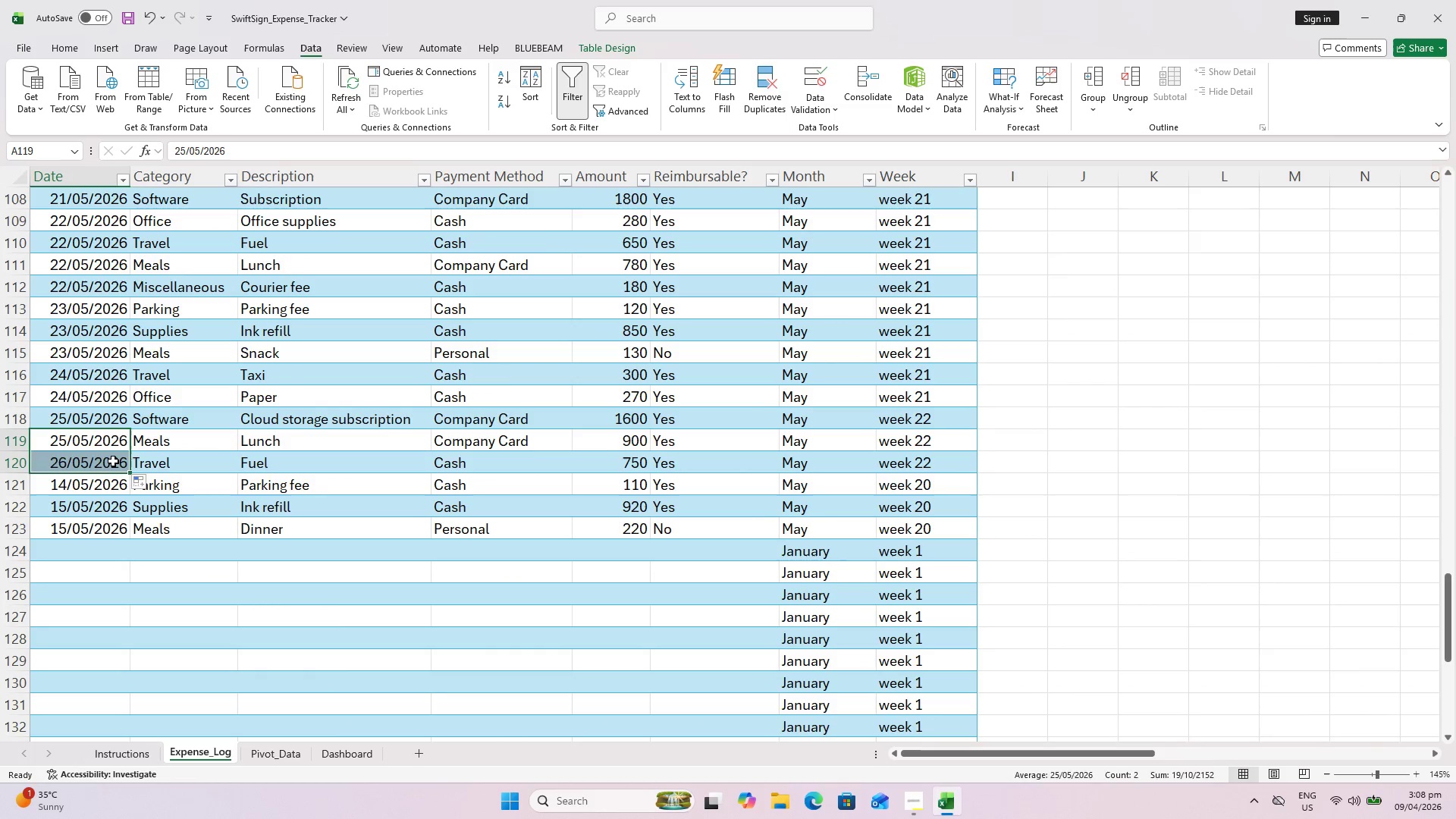 
left_click([113, 461])
 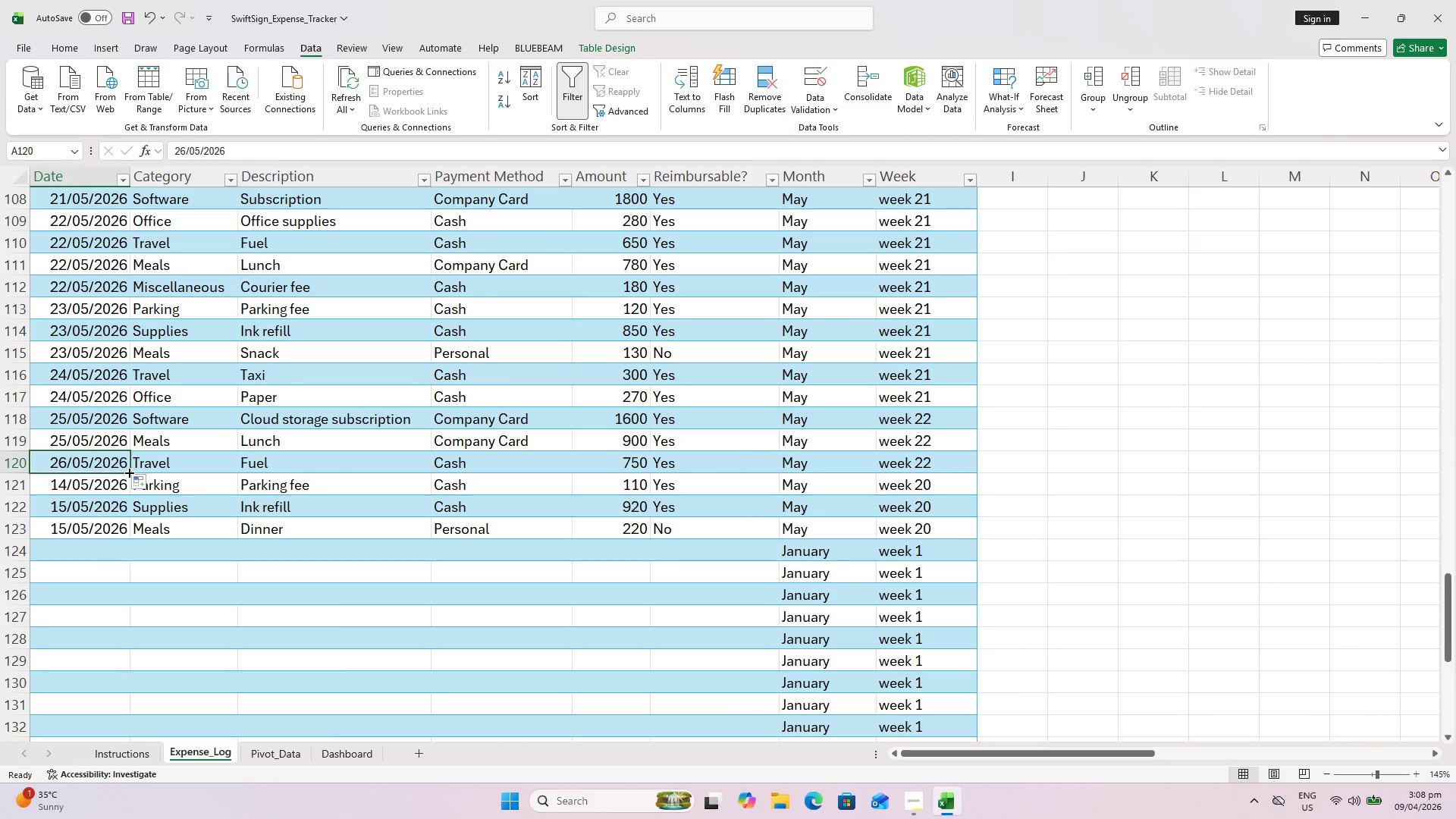 
hold_key(key=ControlLeft, duration=0.8)
left_click_drag(start_coordinate=[128, 472], to_coordinate=[128, 488])
 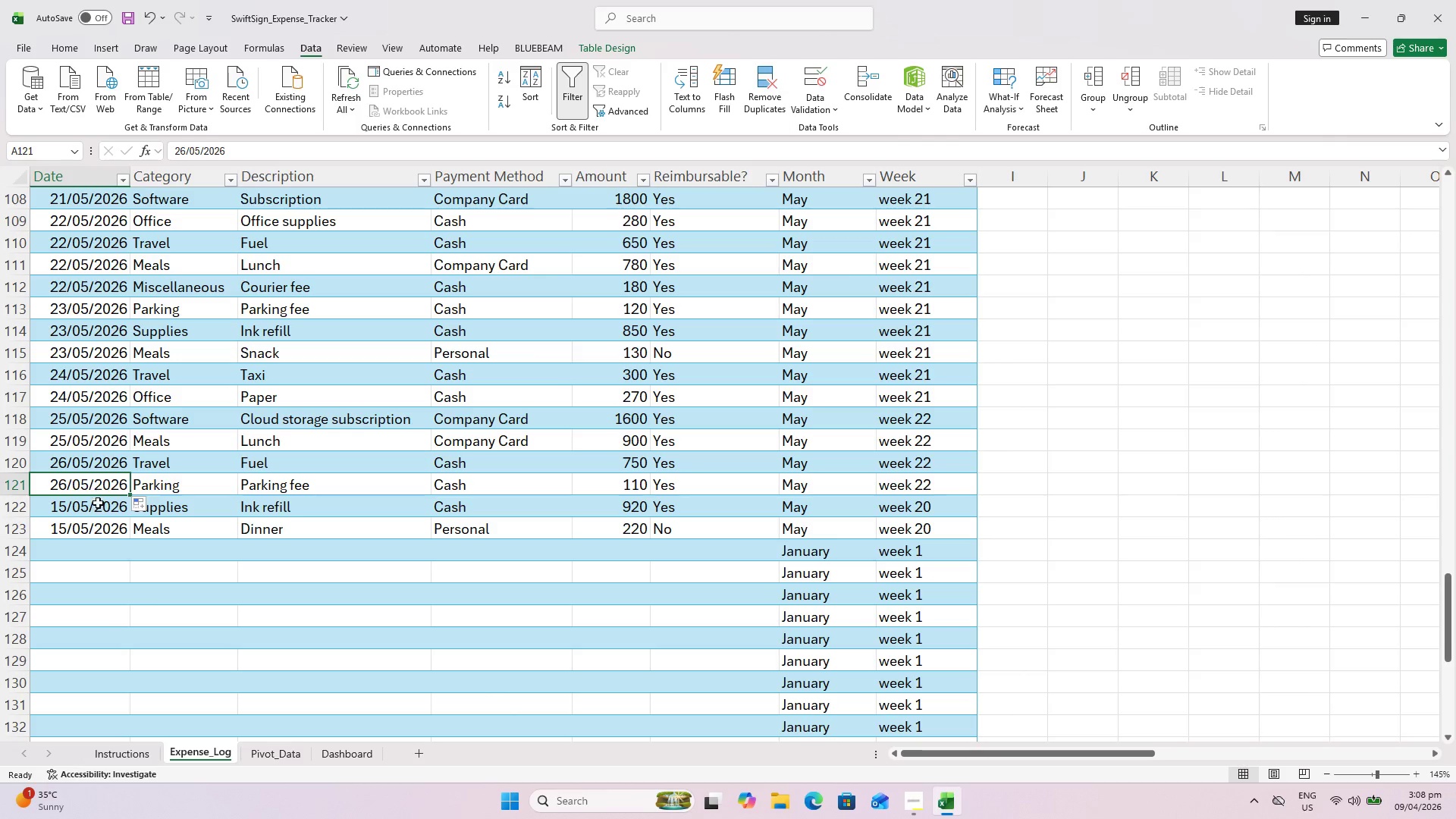 
double_click([99, 504])
 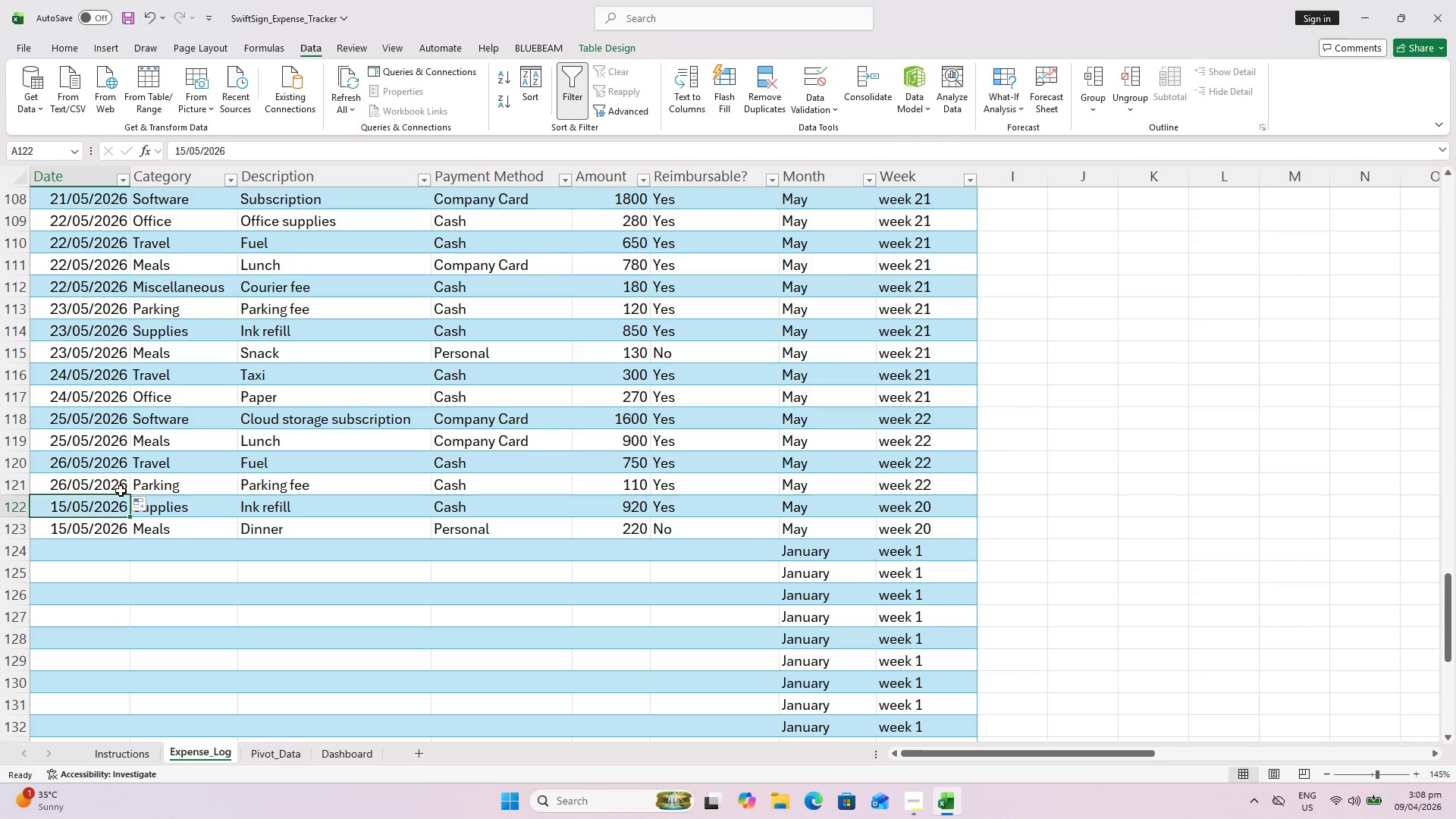 
left_click([121, 484])
 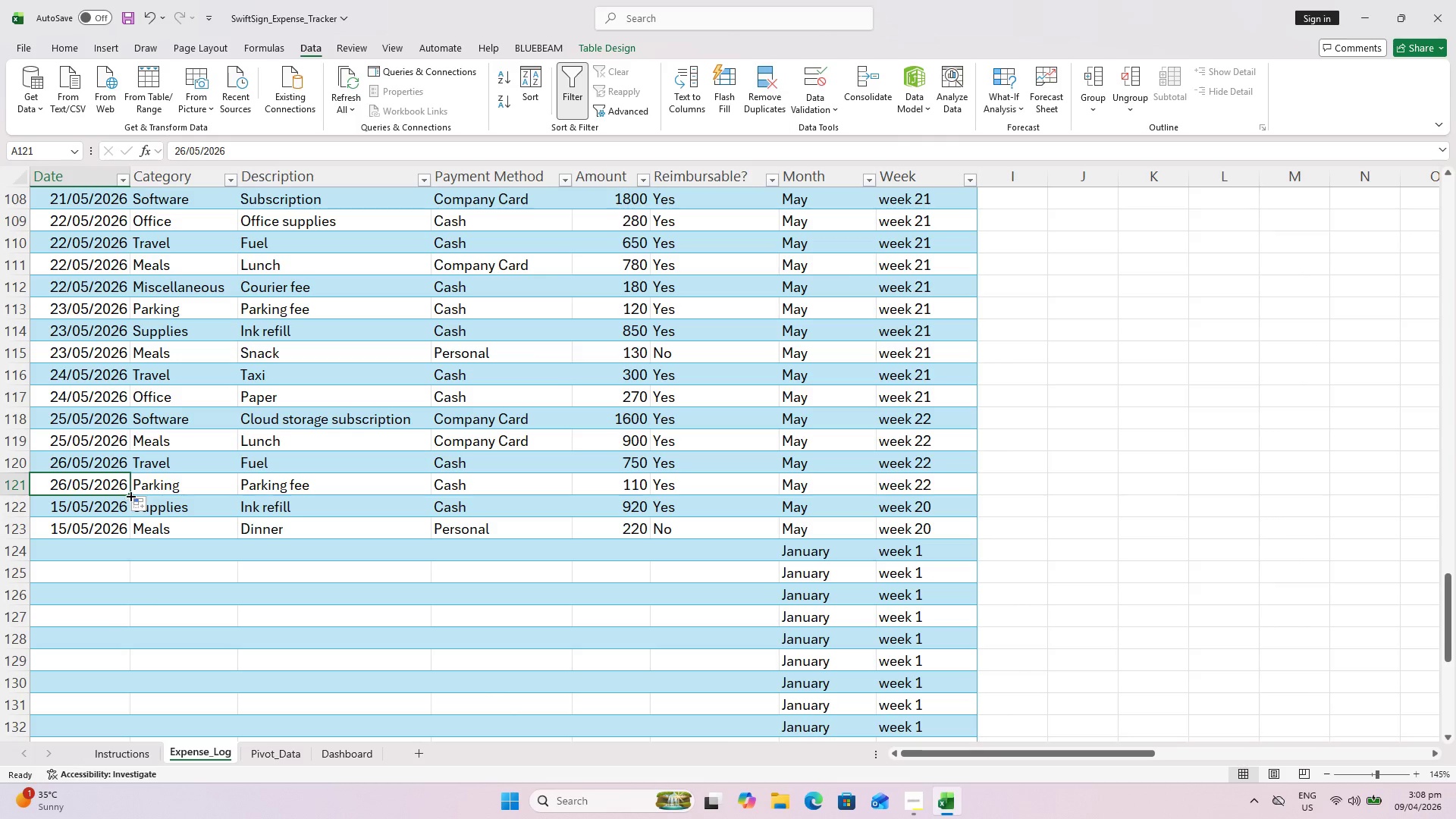 
hold_key(key=ControlLeft, duration=0.81)
left_click_drag(start_coordinate=[130, 494], to_coordinate=[124, 506])
 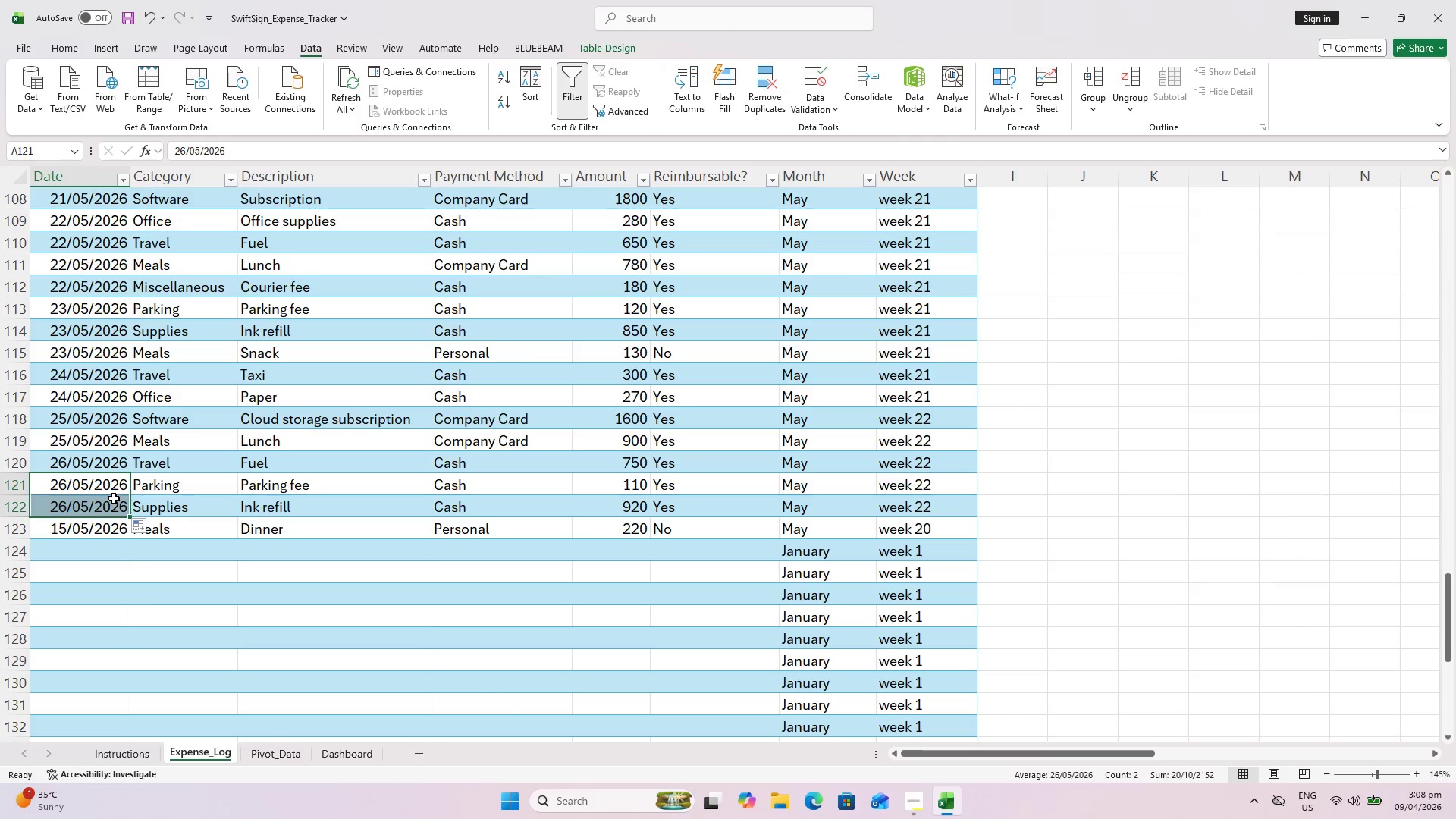 
left_click([114, 498])
 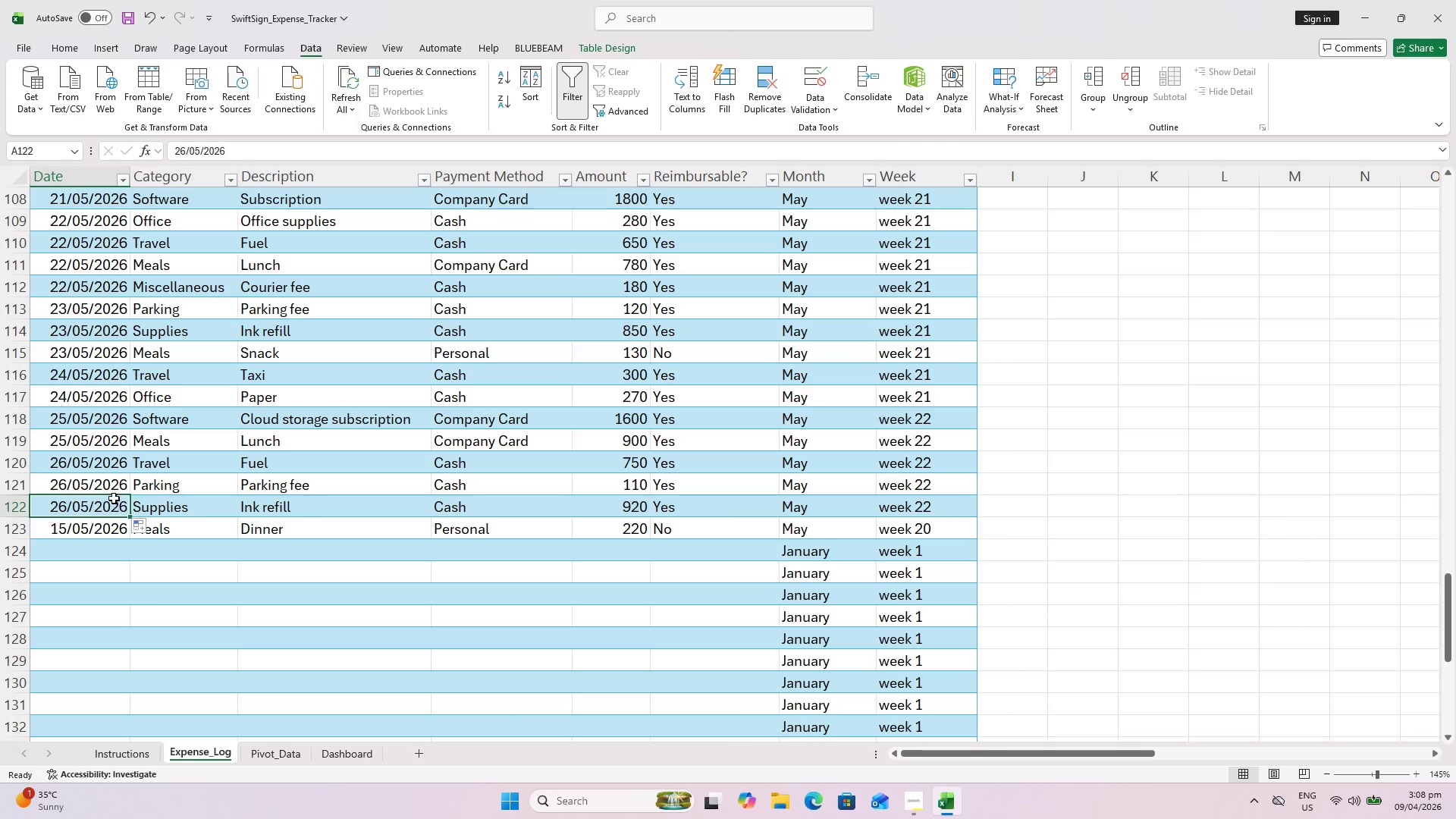 
triple_click([115, 485])
 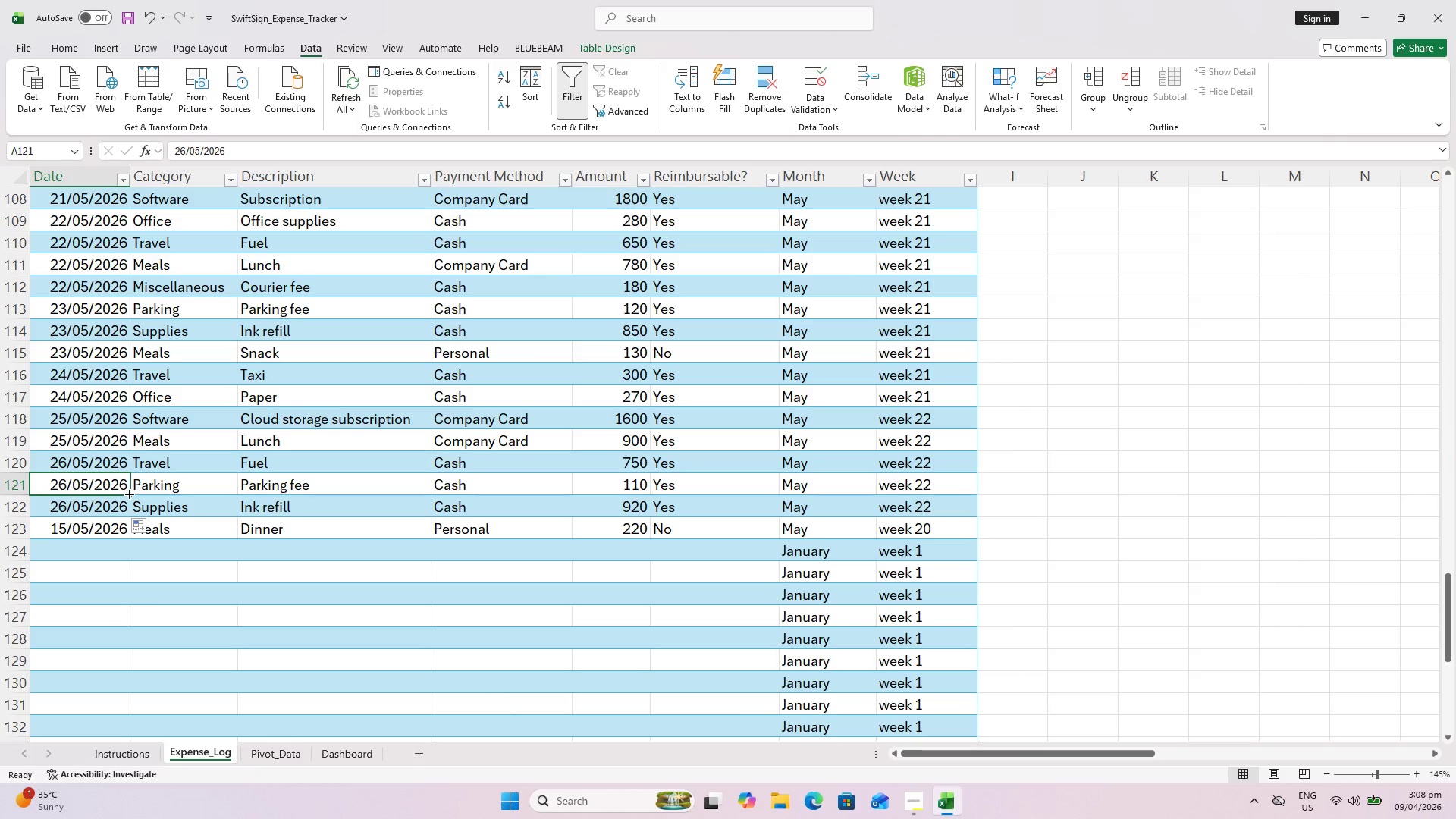 
left_click_drag(start_coordinate=[128, 493], to_coordinate=[127, 504])
 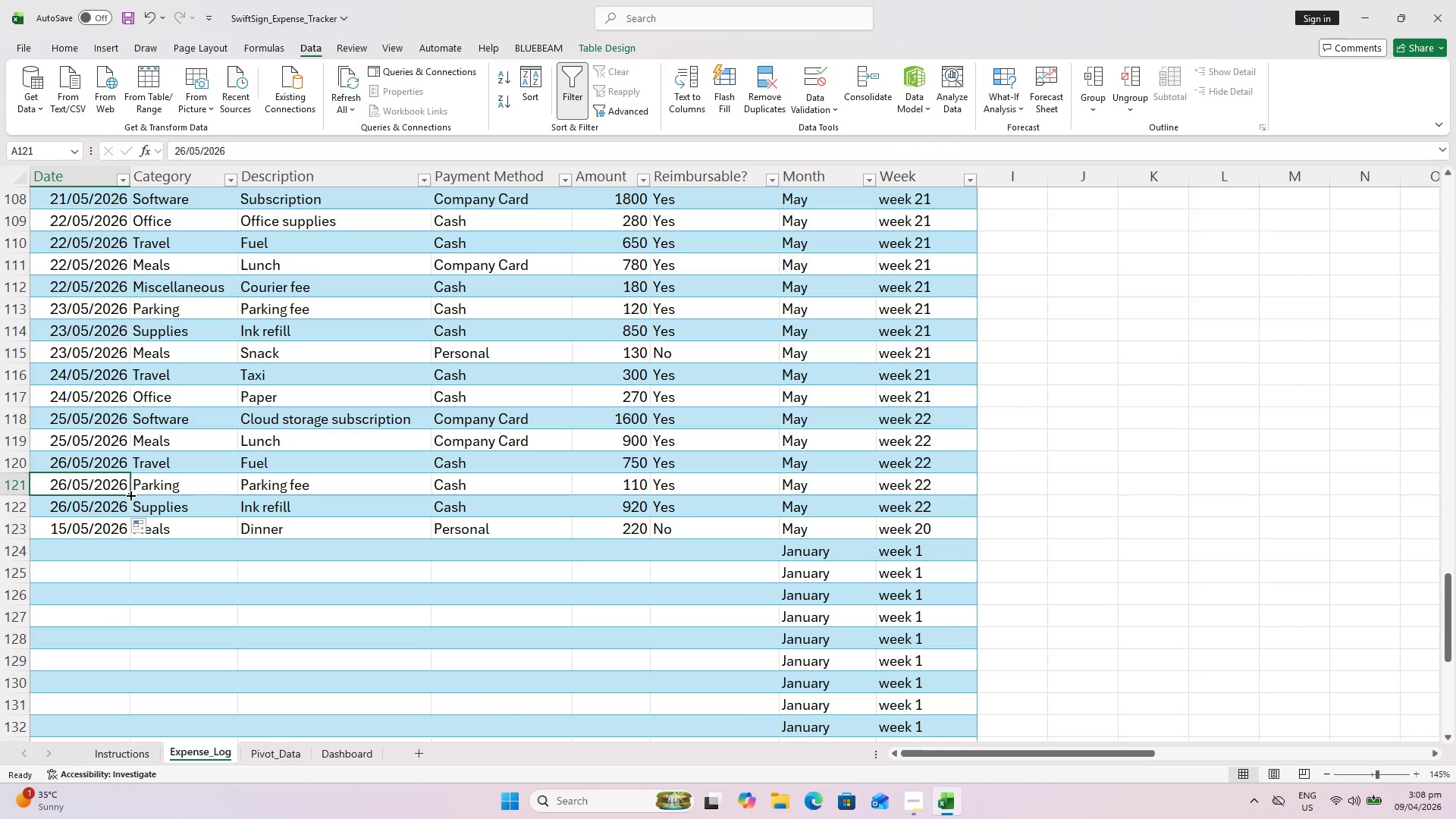 
left_click_drag(start_coordinate=[130, 494], to_coordinate=[129, 507])
 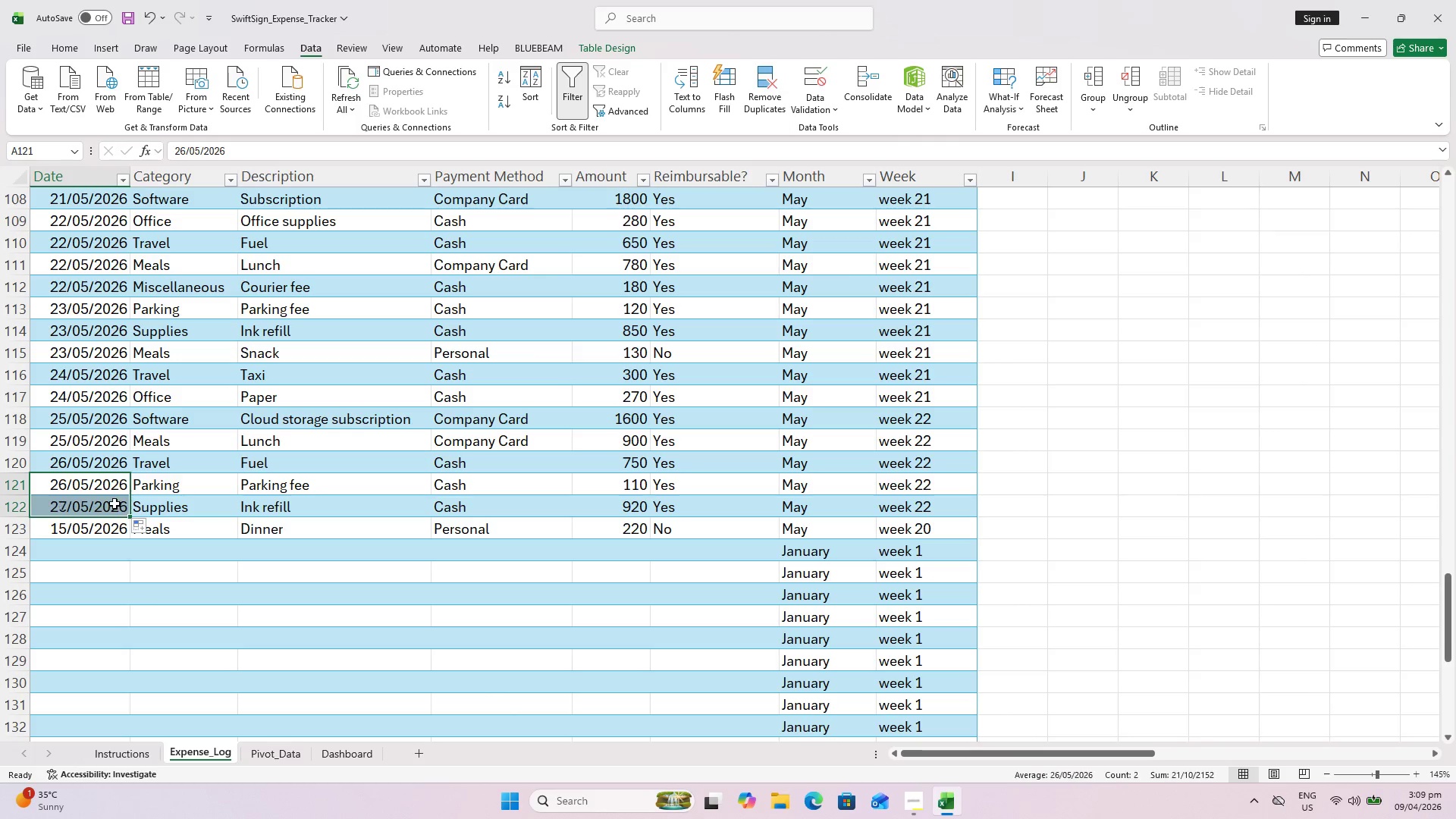 
left_click([115, 504])
 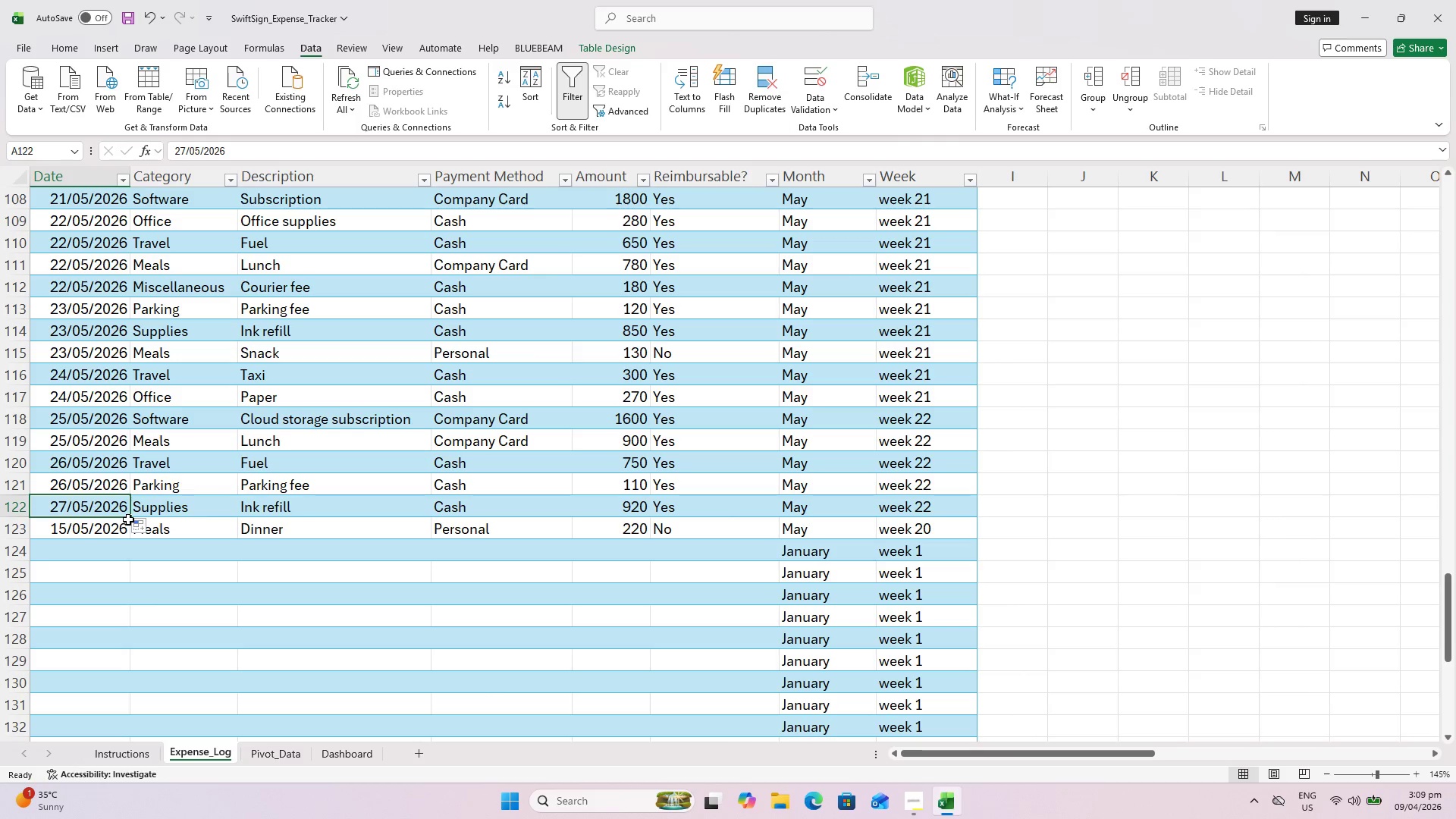 
hold_key(key=ControlLeft, duration=0.7)
left_click_drag(start_coordinate=[129, 518], to_coordinate=[124, 533])
 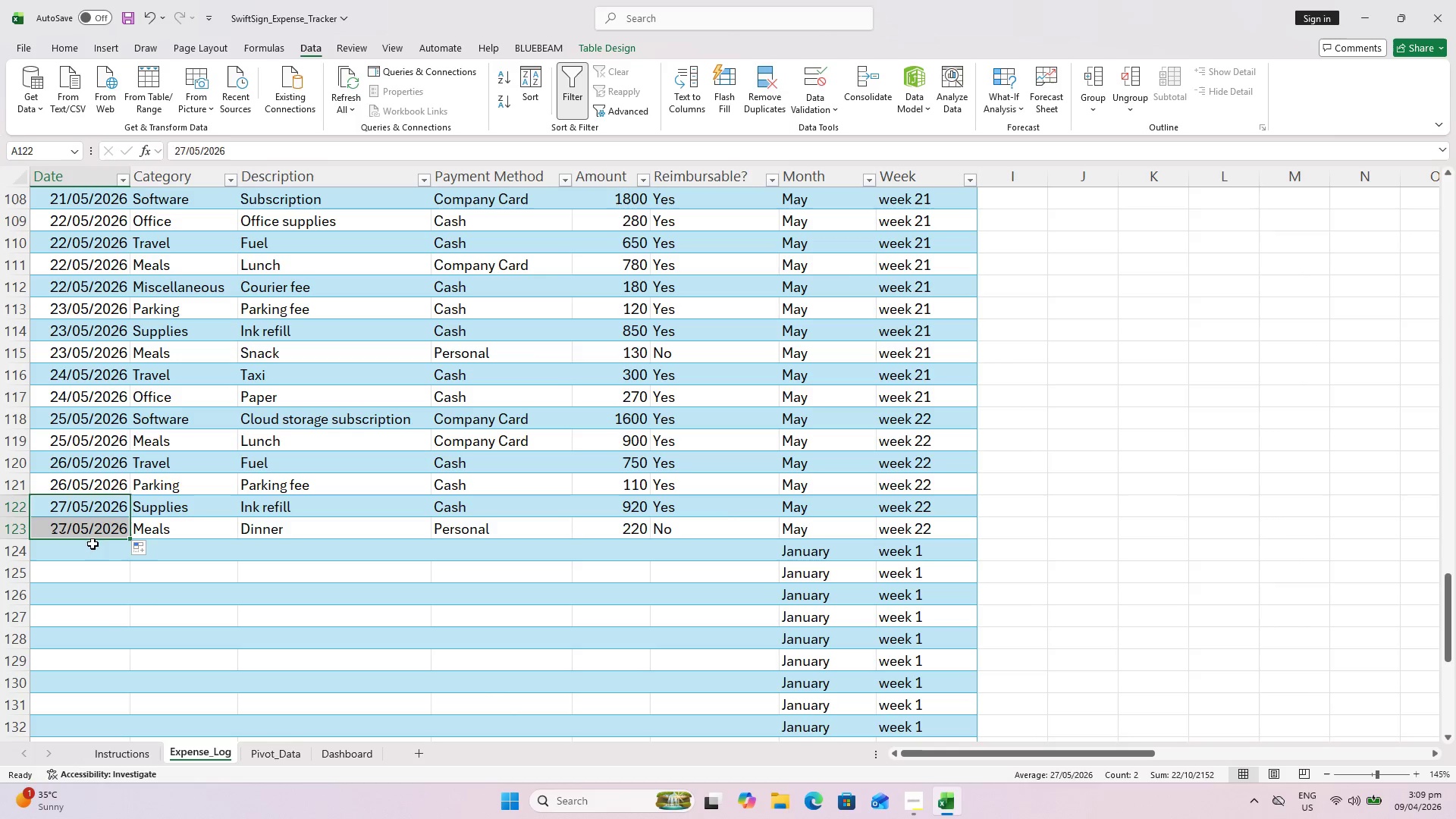 
hold_key(key=ControlLeft, duration=2.84)
left_click([92, 544])
 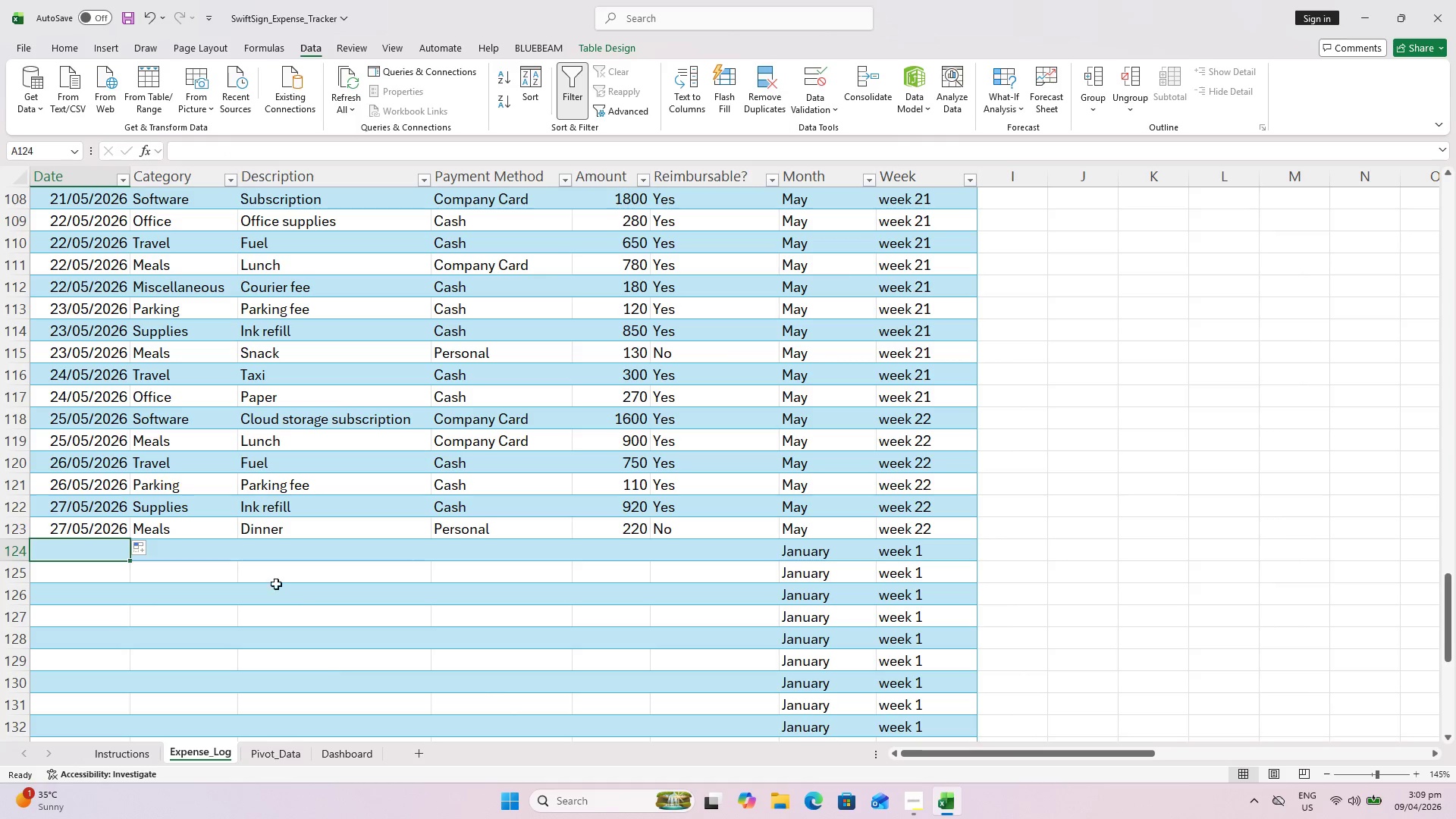 
left_click([298, 594])
 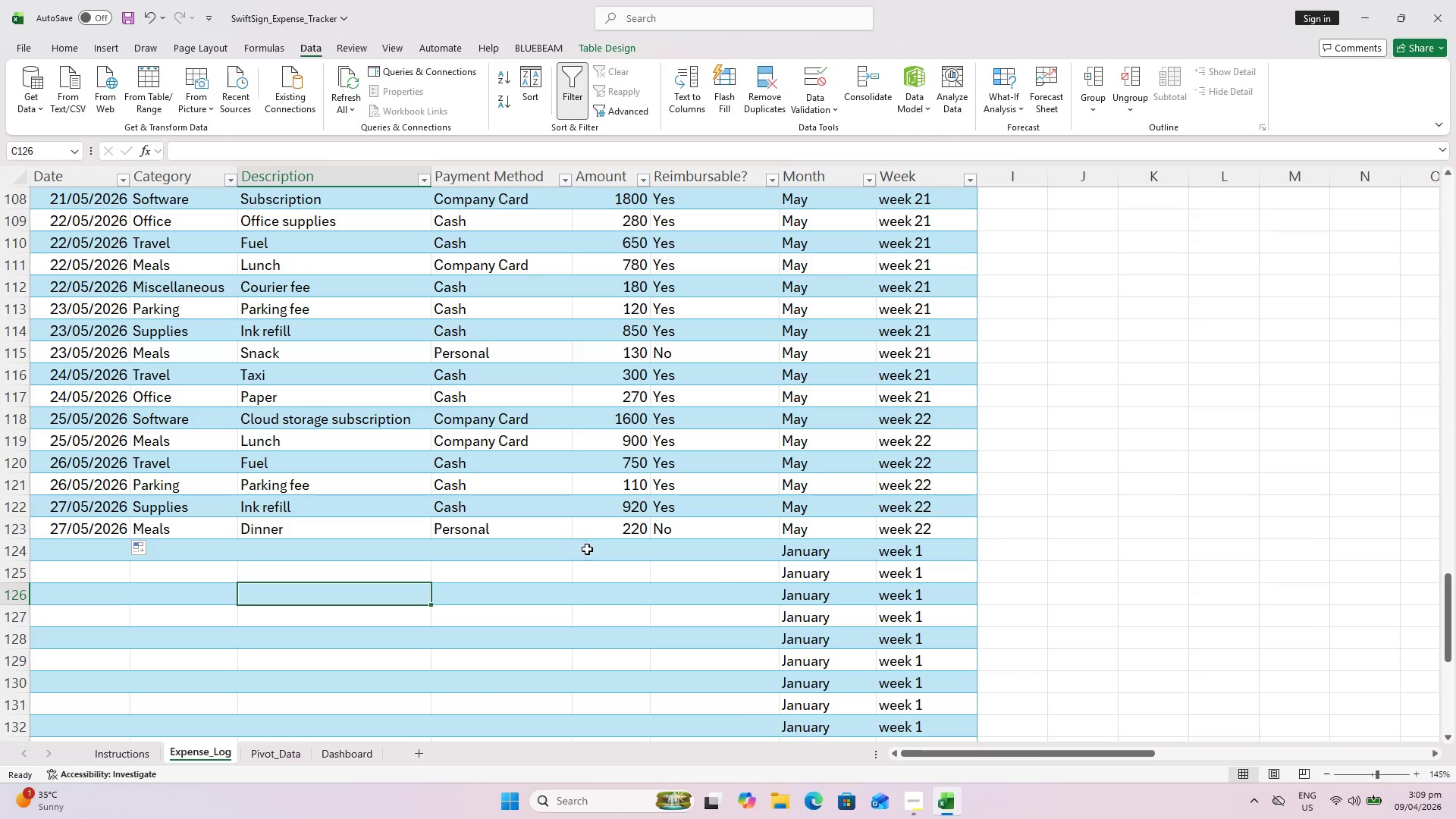 
key(Control+S)
 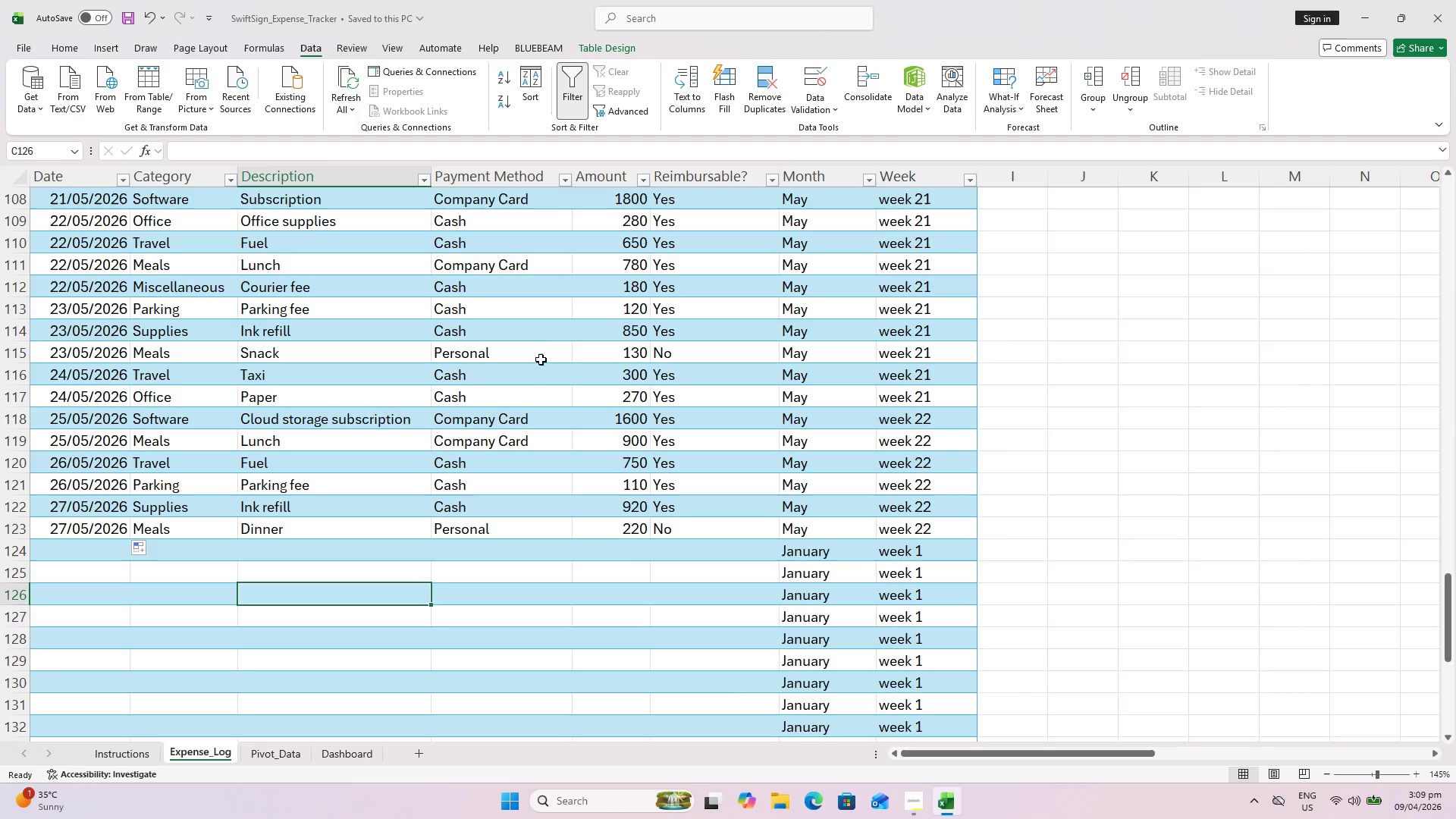 
scroll: coordinate [549, 342], scroll_direction: up, amount: 6.0
 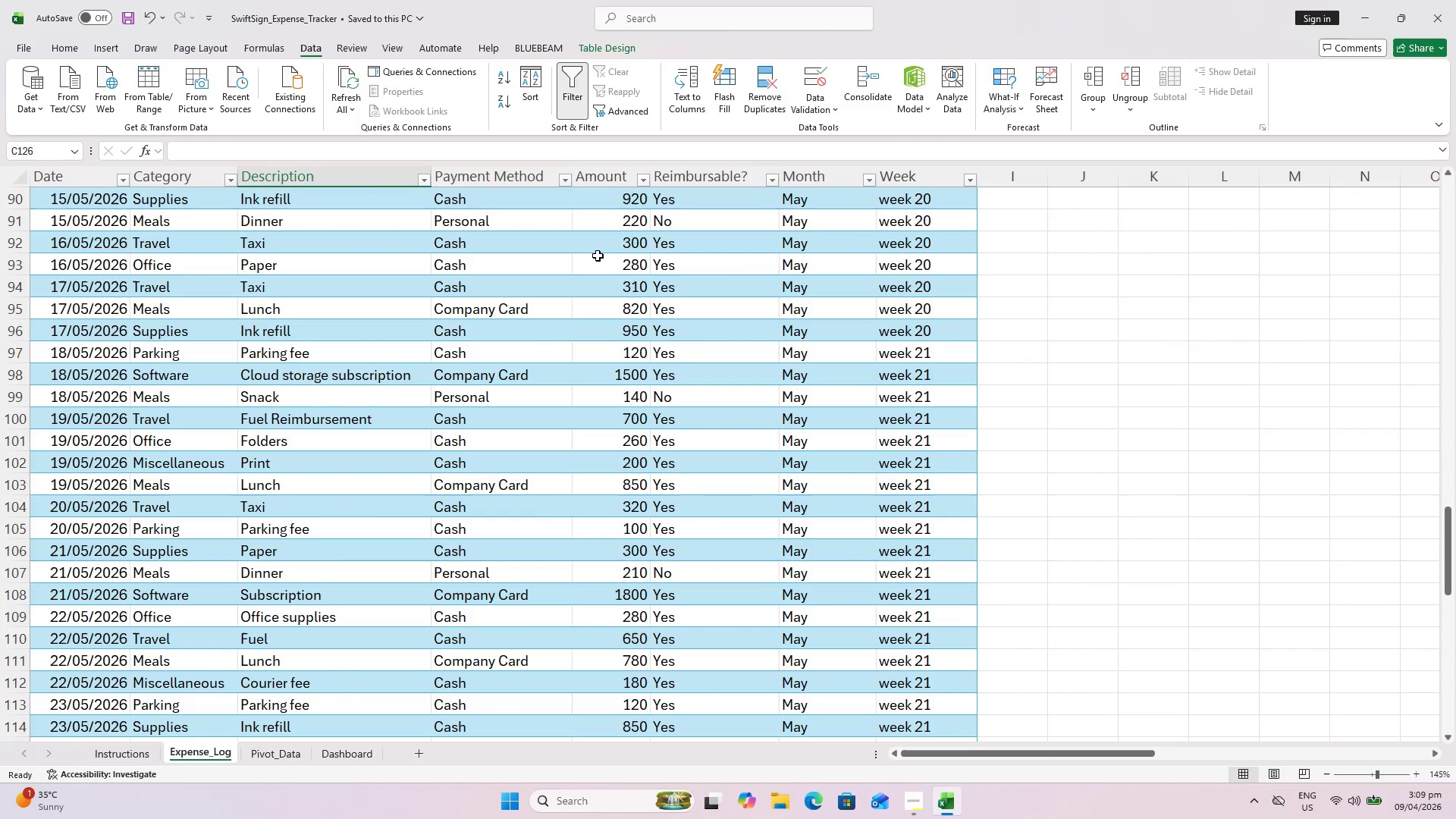 
left_click([622, 249])
 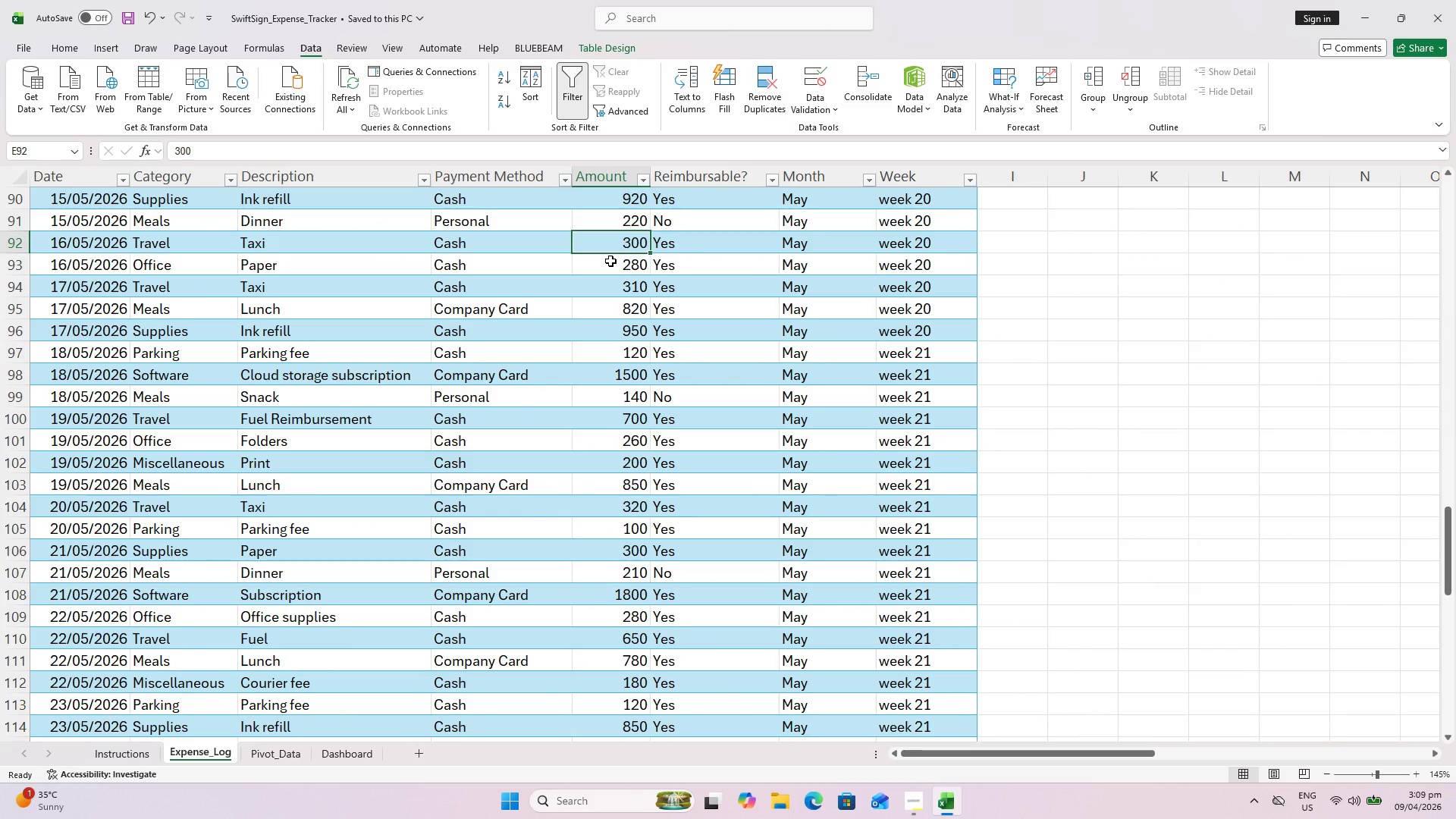 
wait(7.38)
 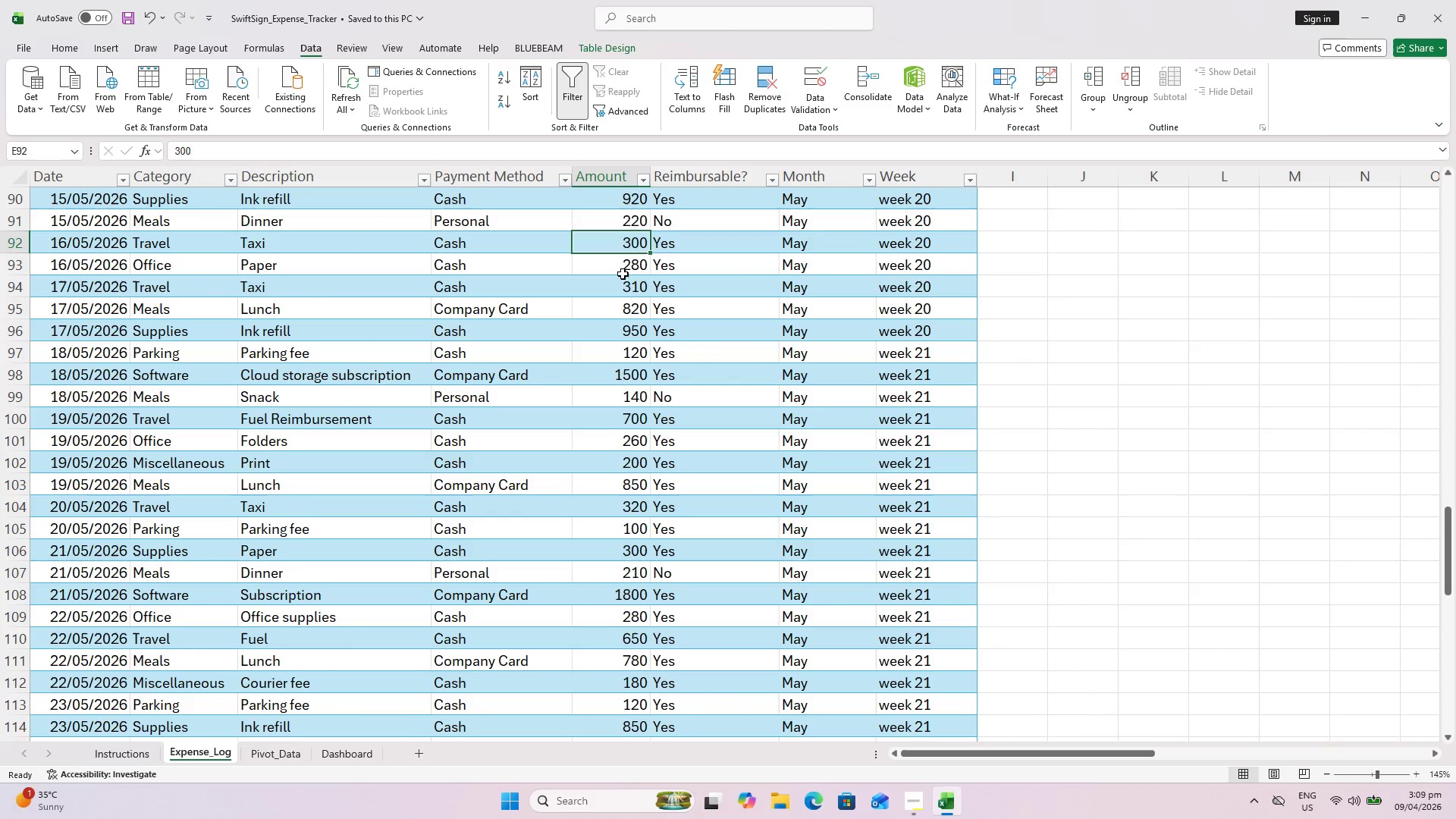 
type(330)
 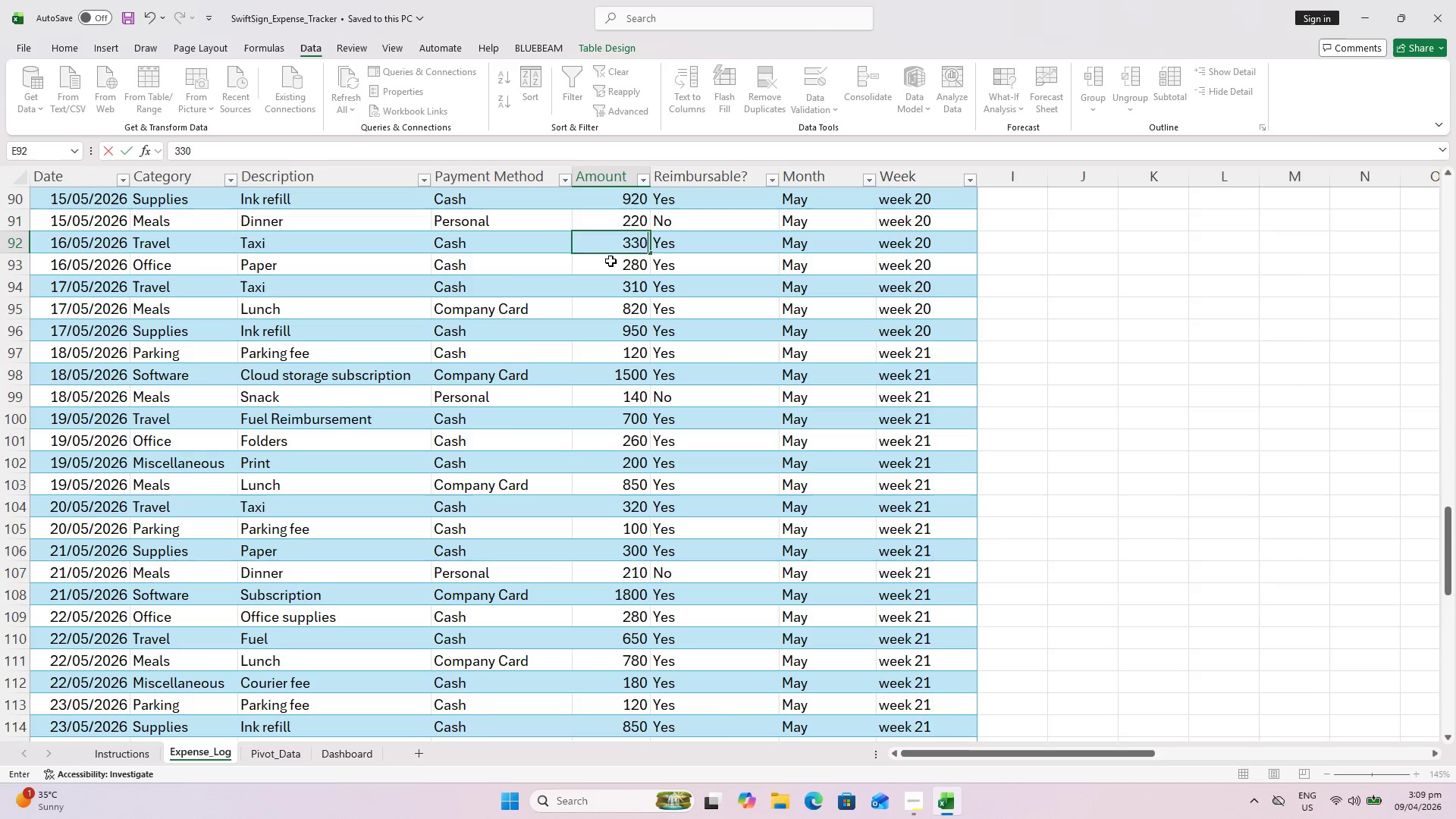 
key(Enter)
 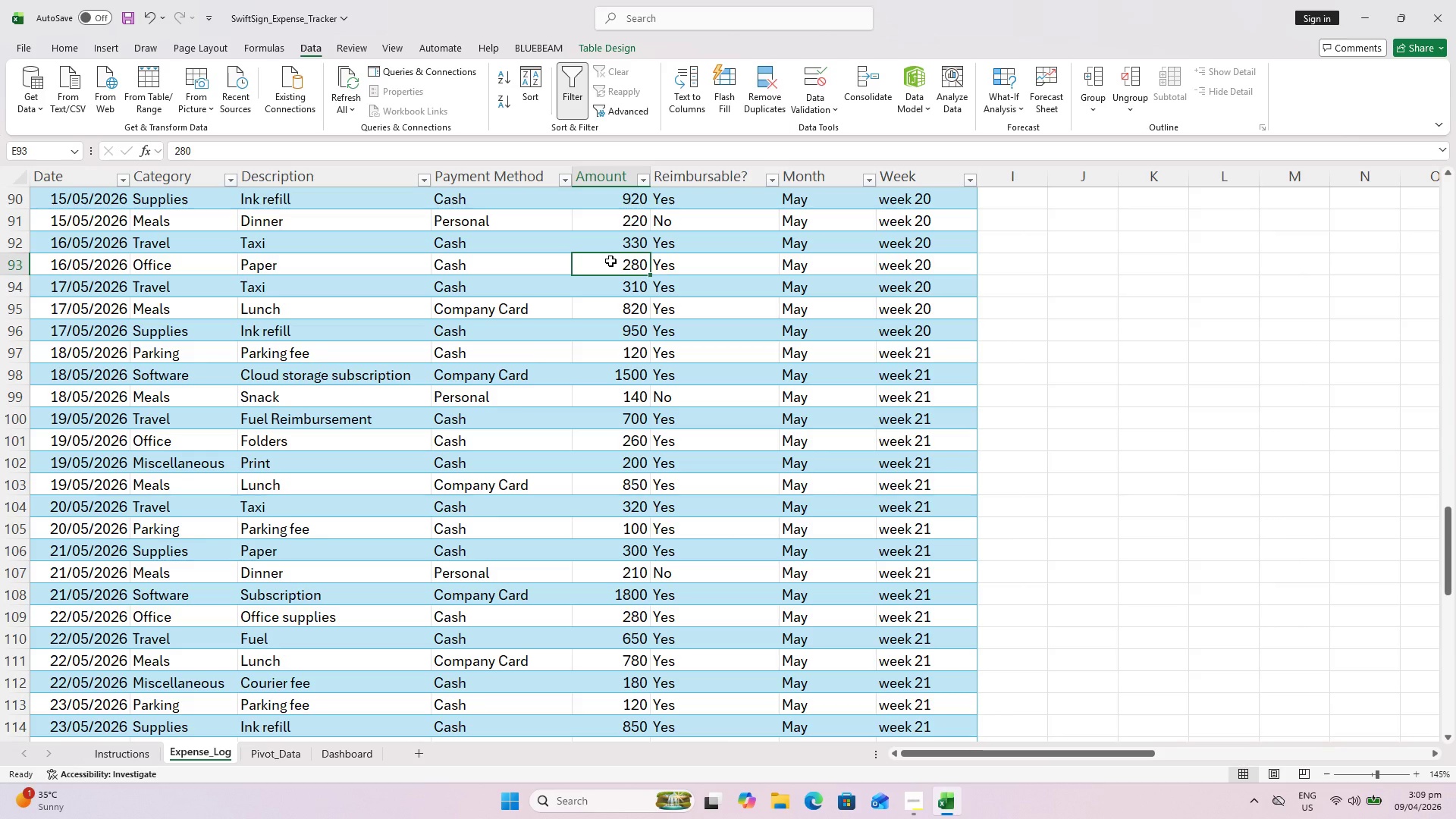 
type(270)
 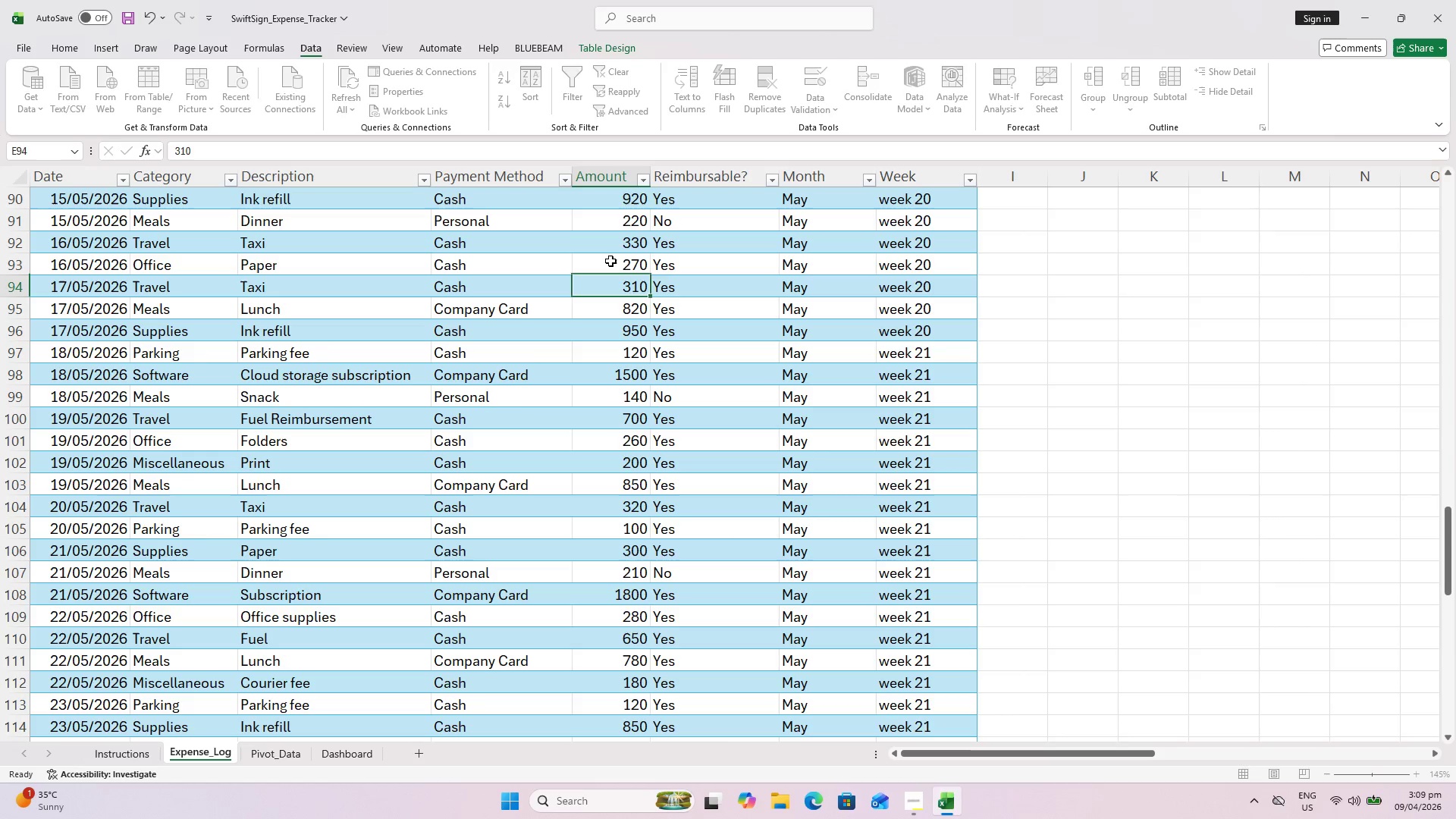 
key(Enter)
 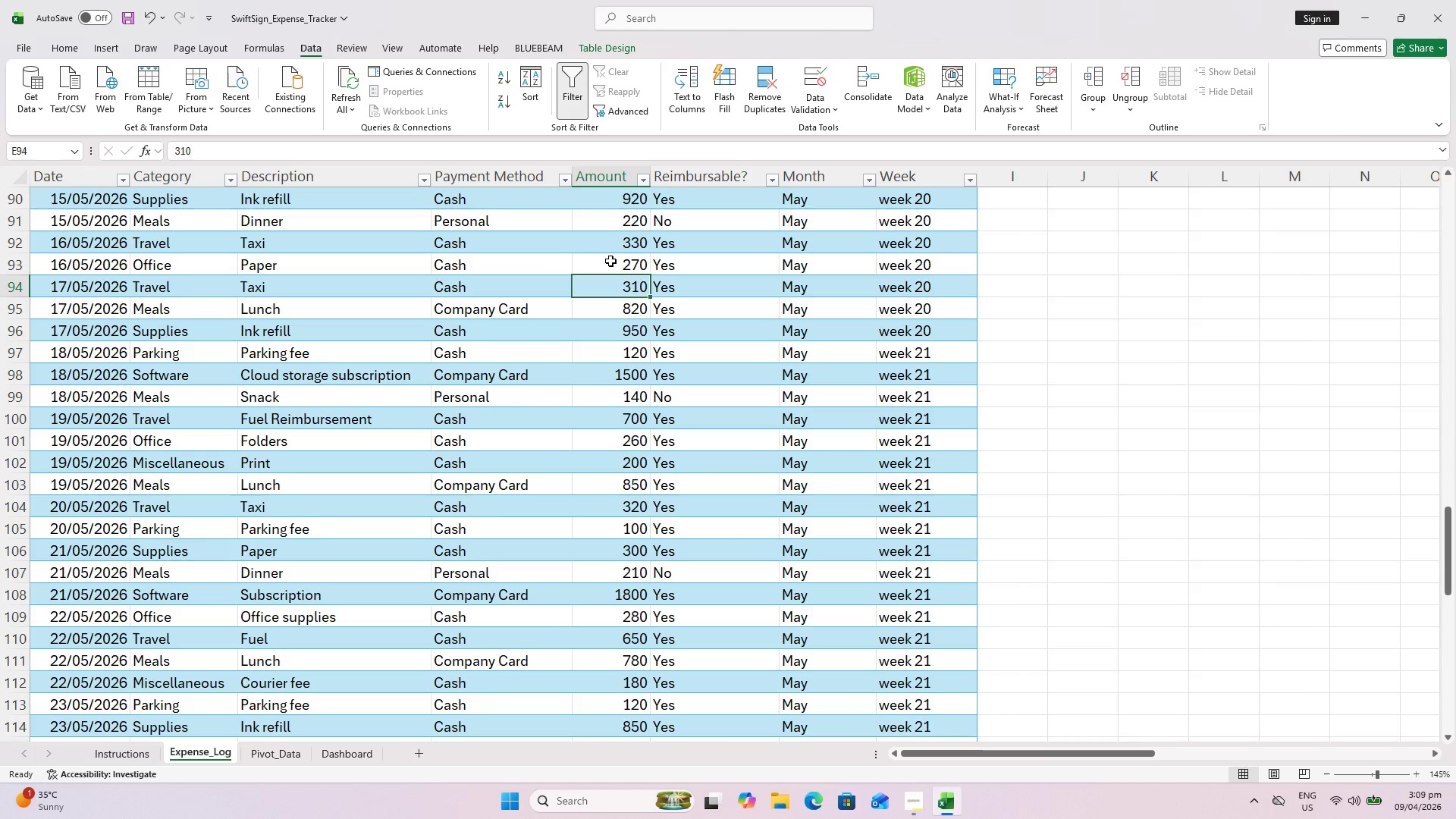 
wait(5.99)
 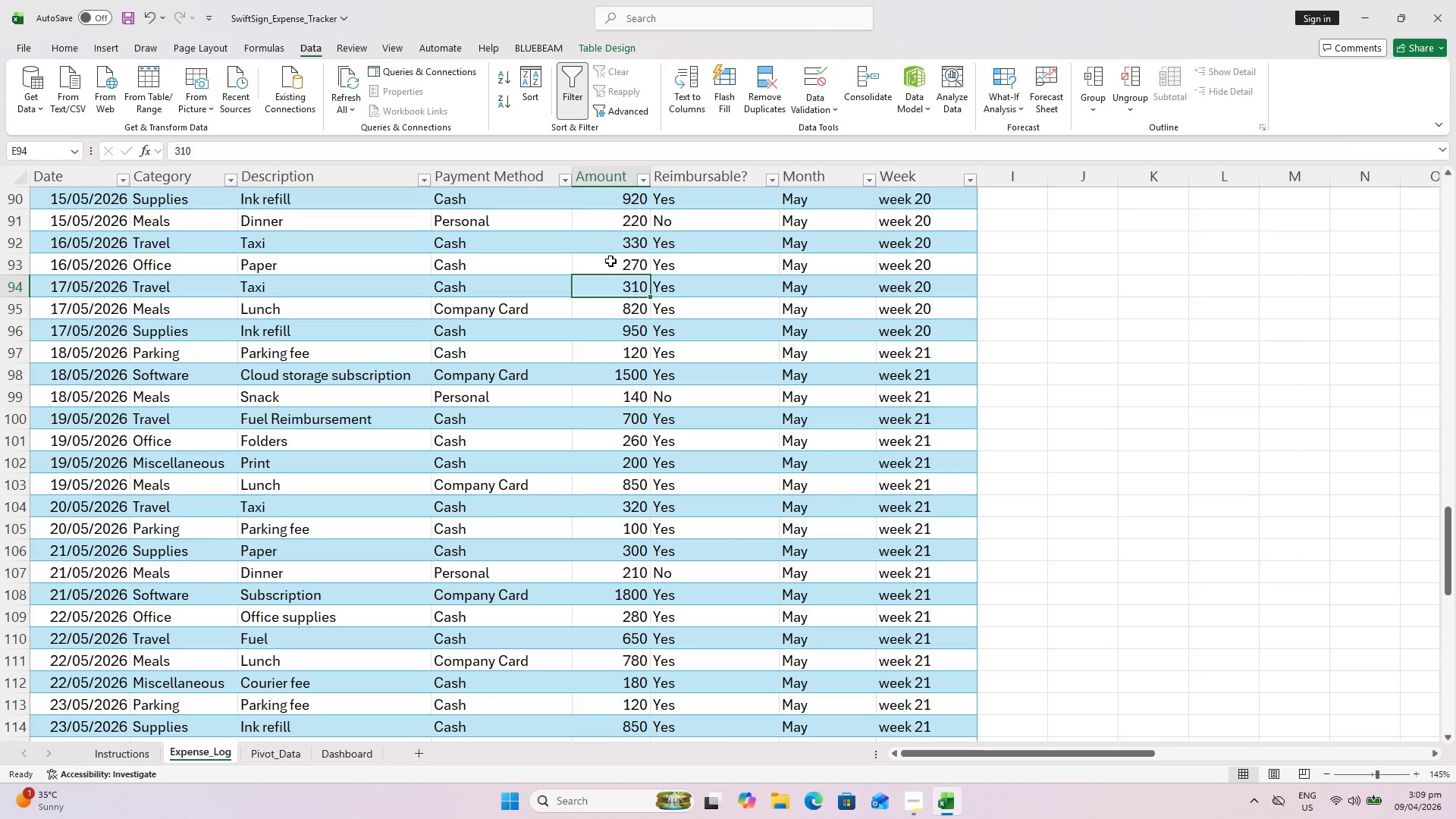 
type(300)
 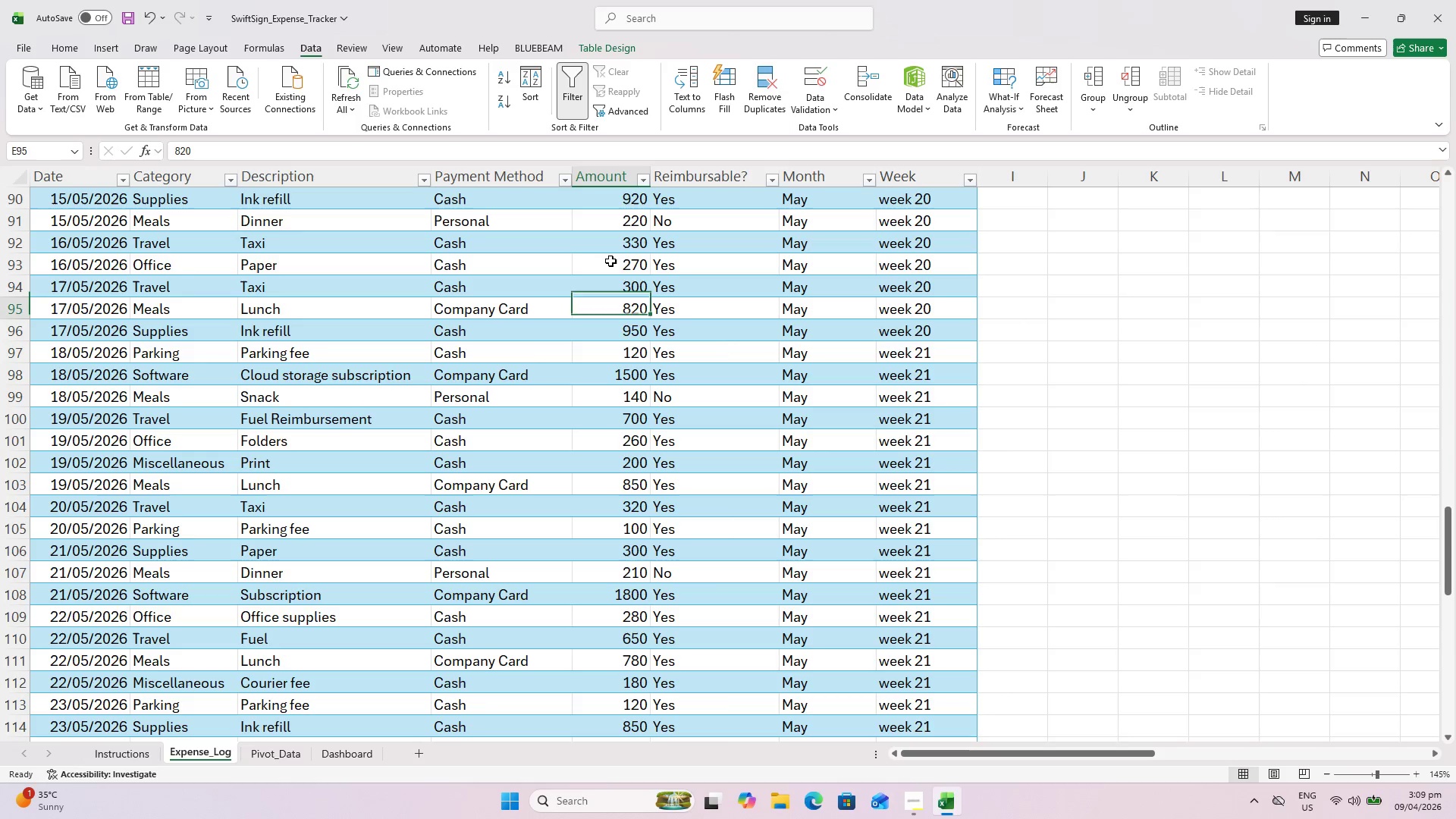 
key(Enter)
 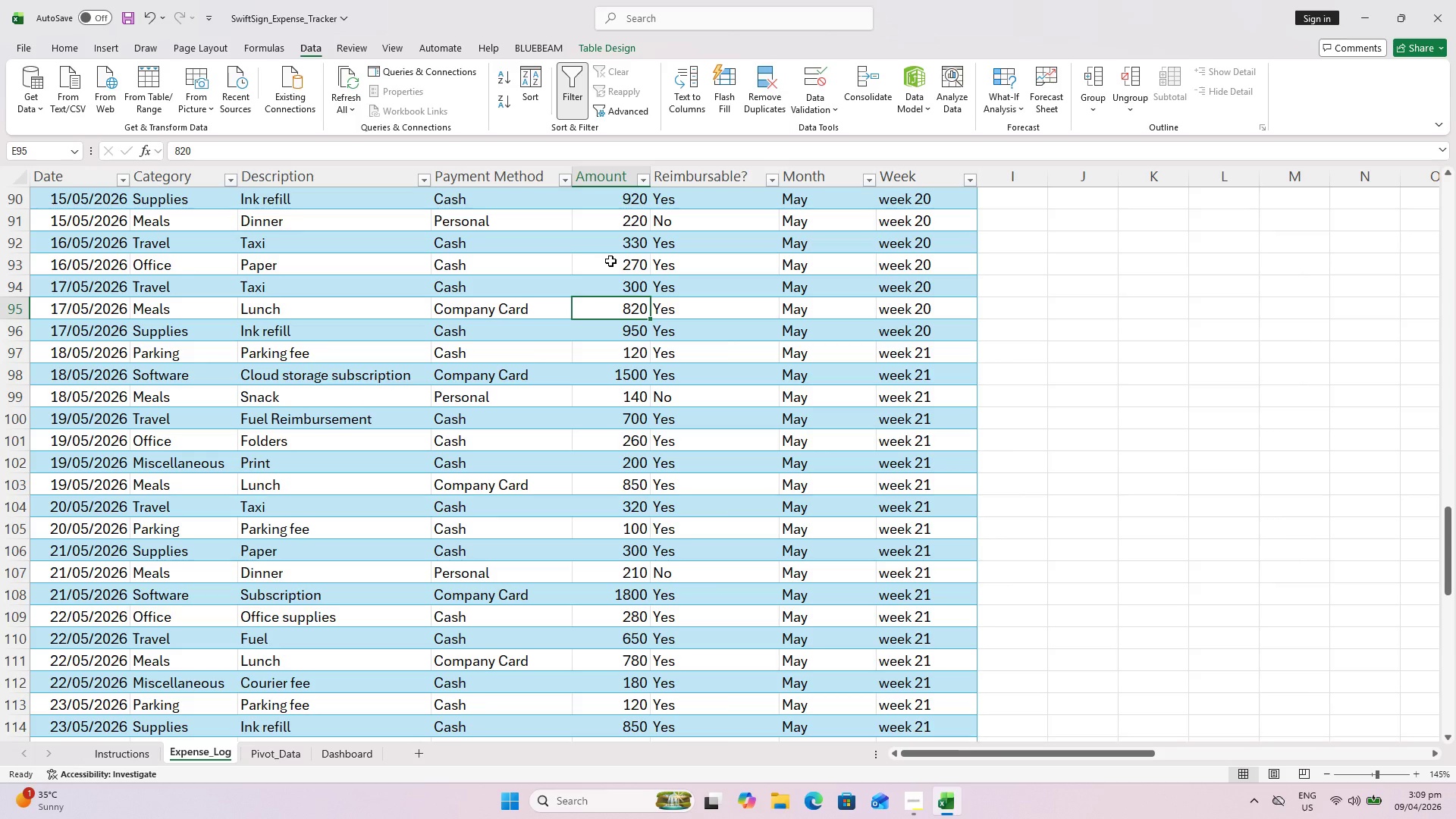 
type(8500)
key(Backspace)
 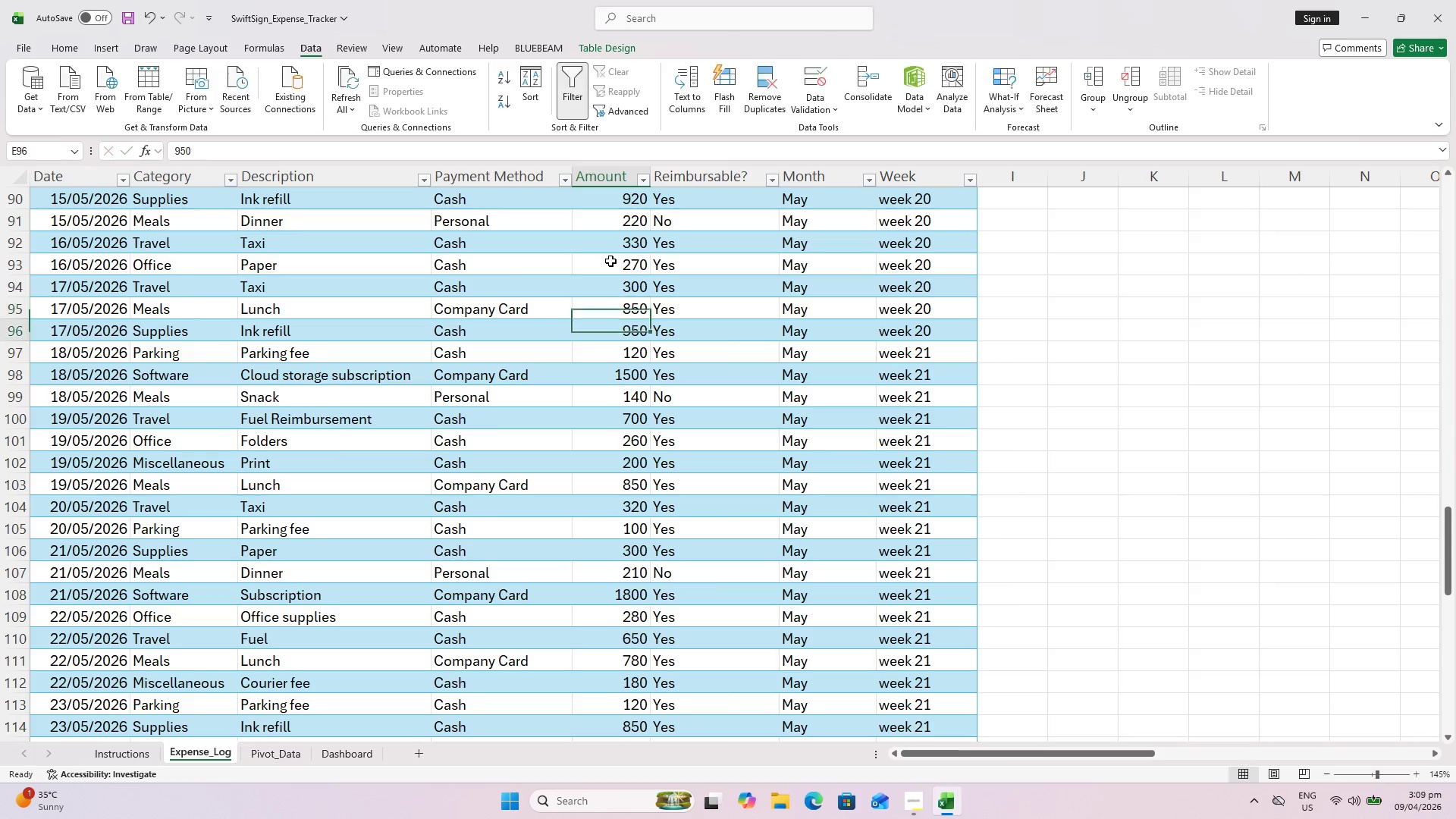 
key(Enter)
 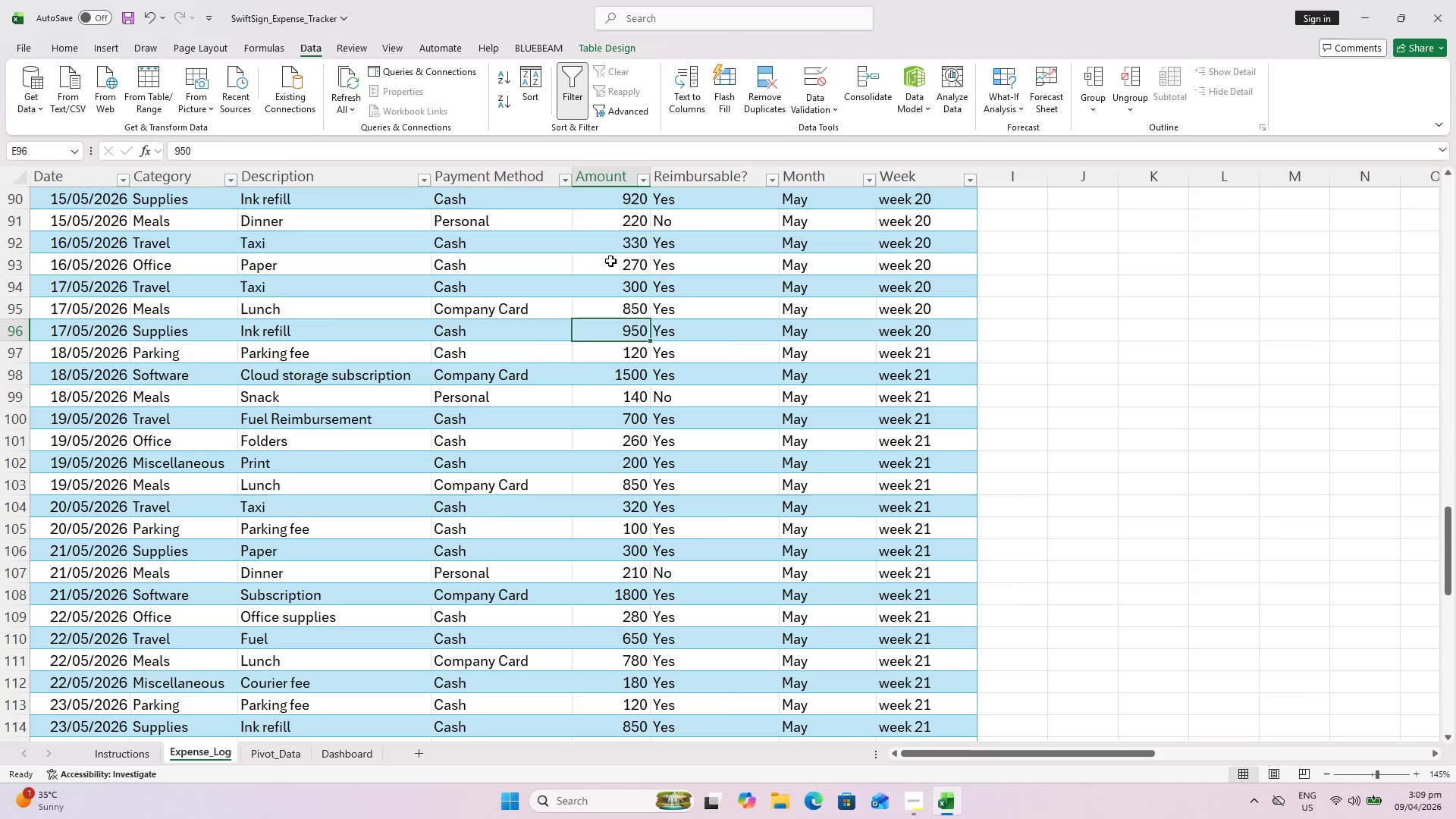 
key(Enter)
 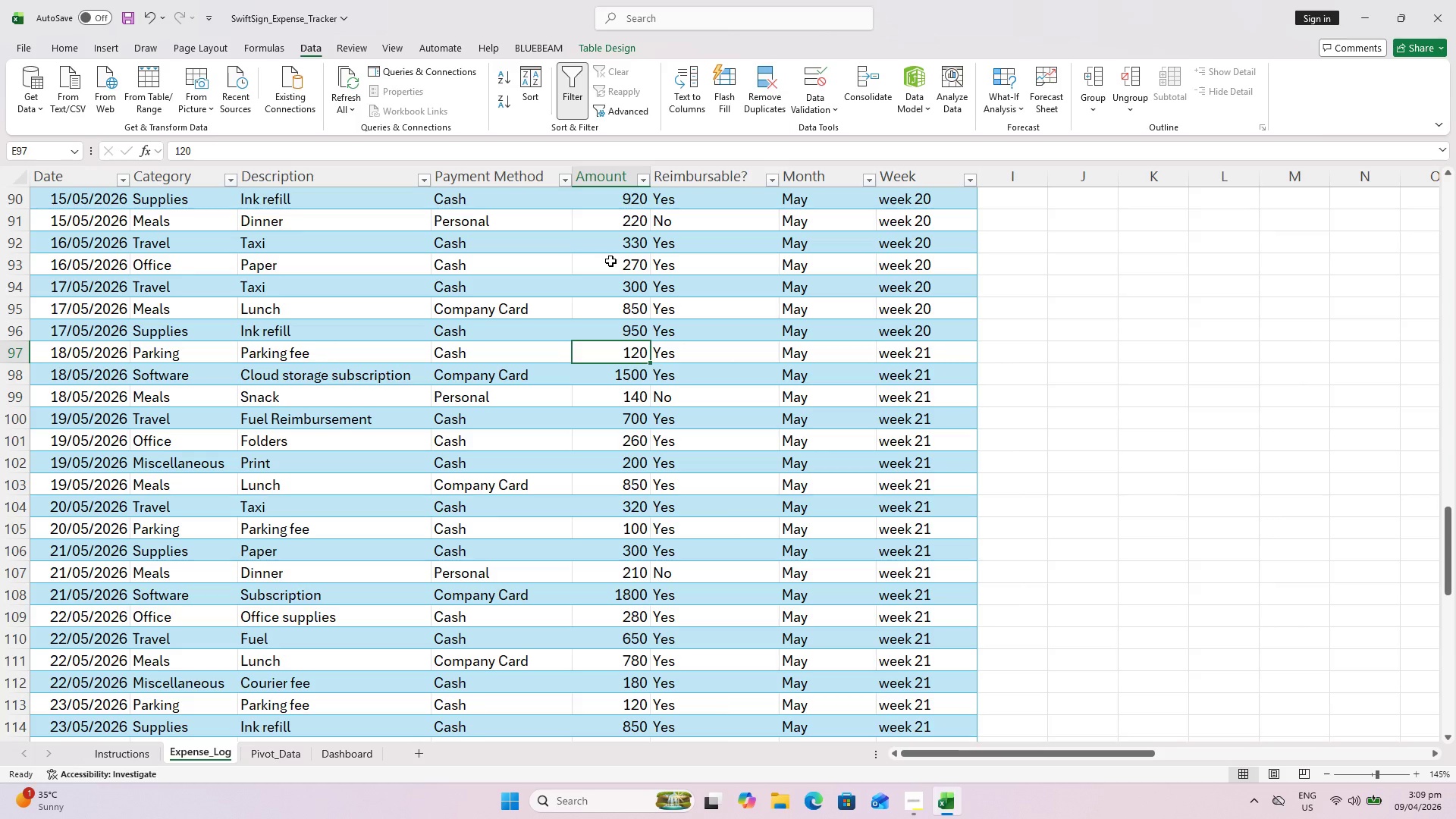 
type(110)
 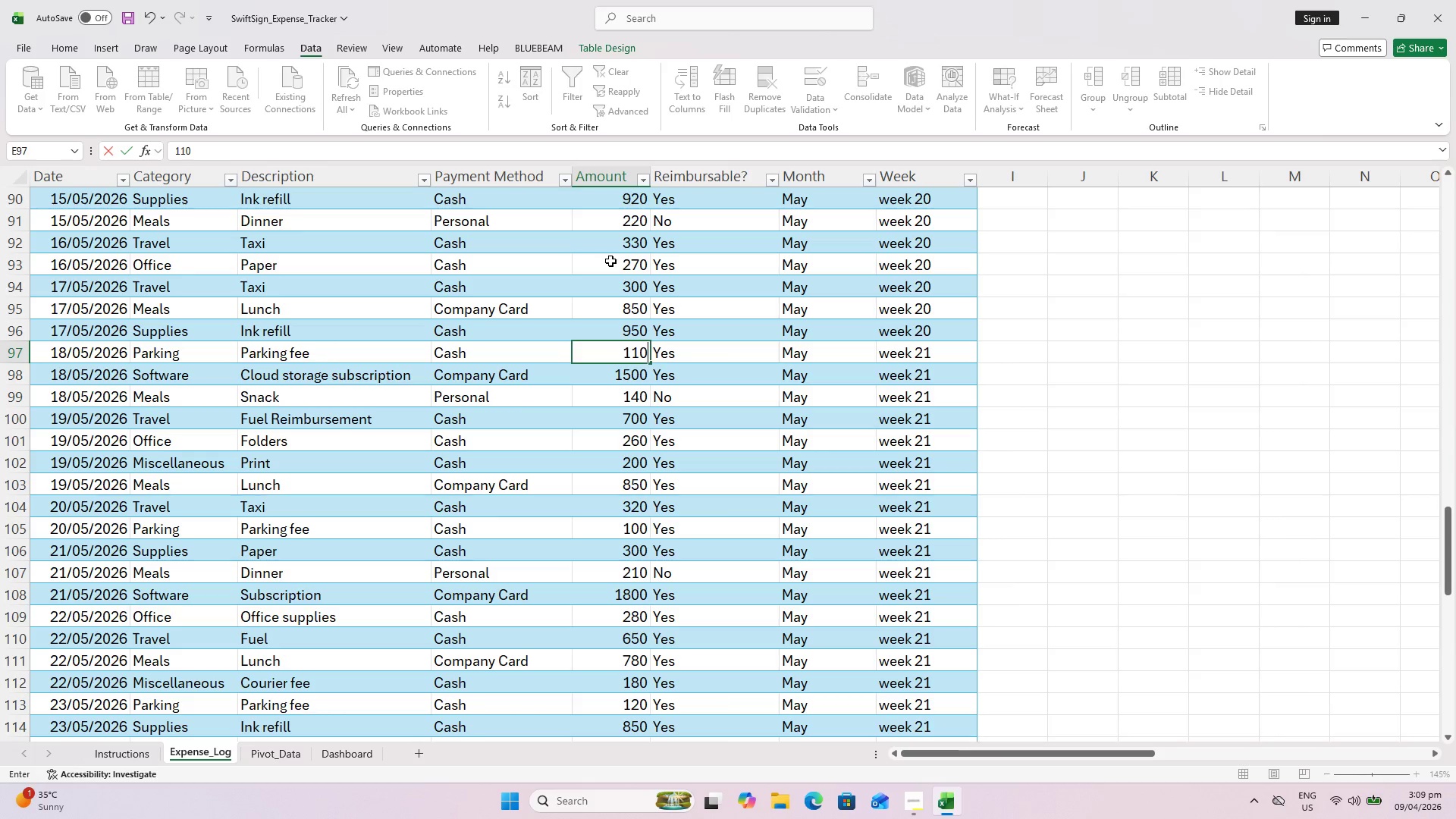 
key(Enter)
 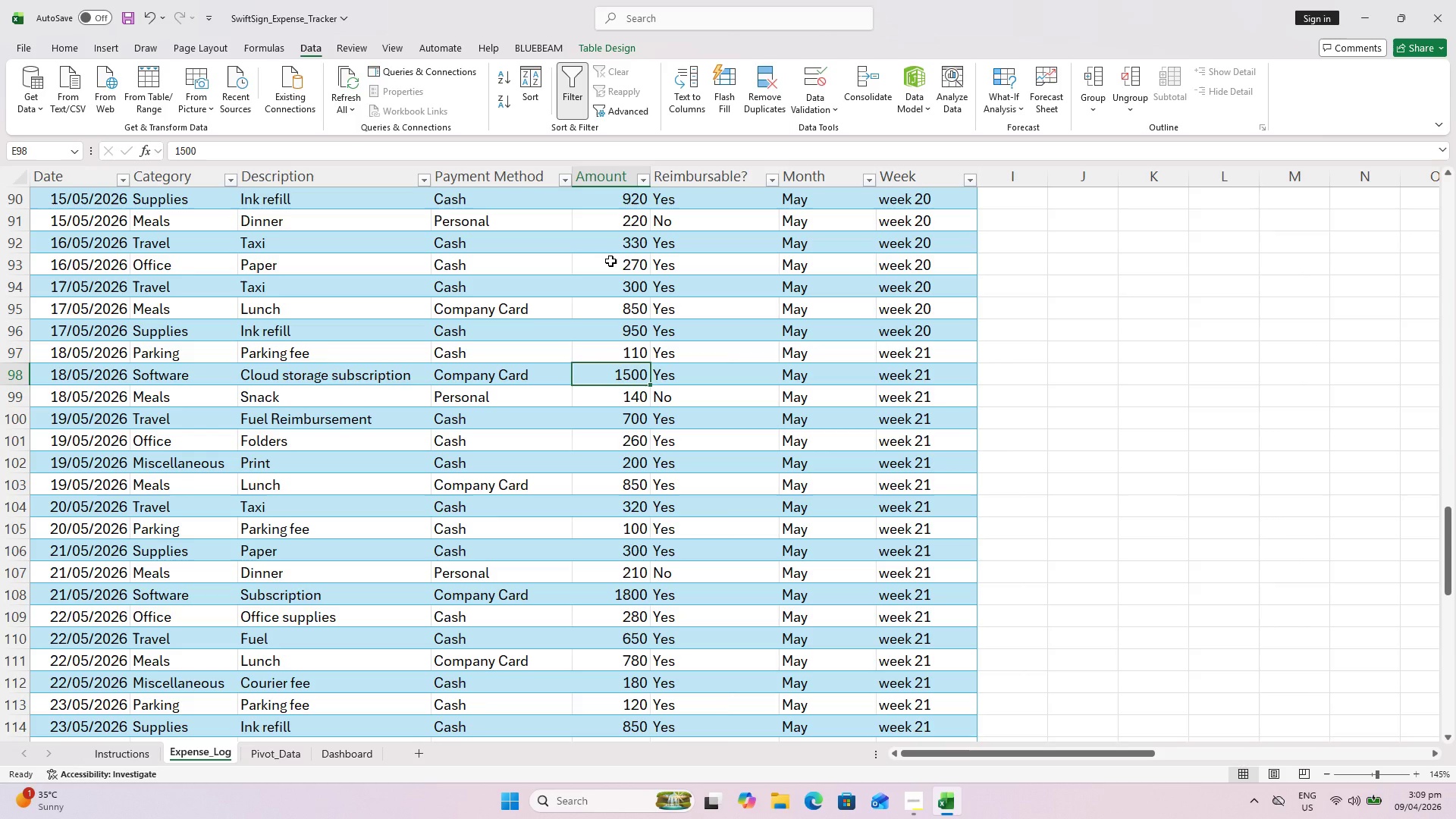 
type(1600)
 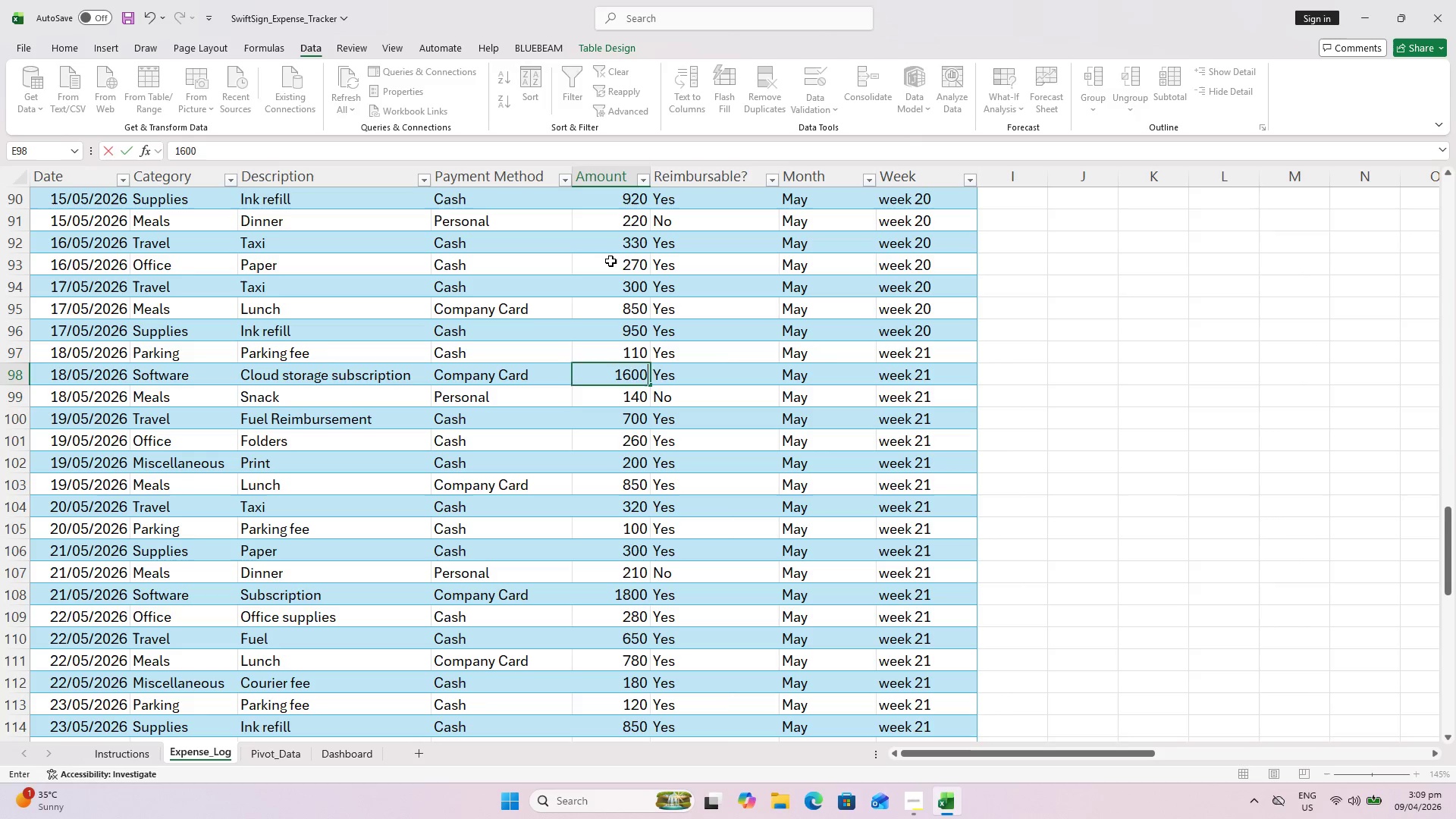 
key(Enter)
 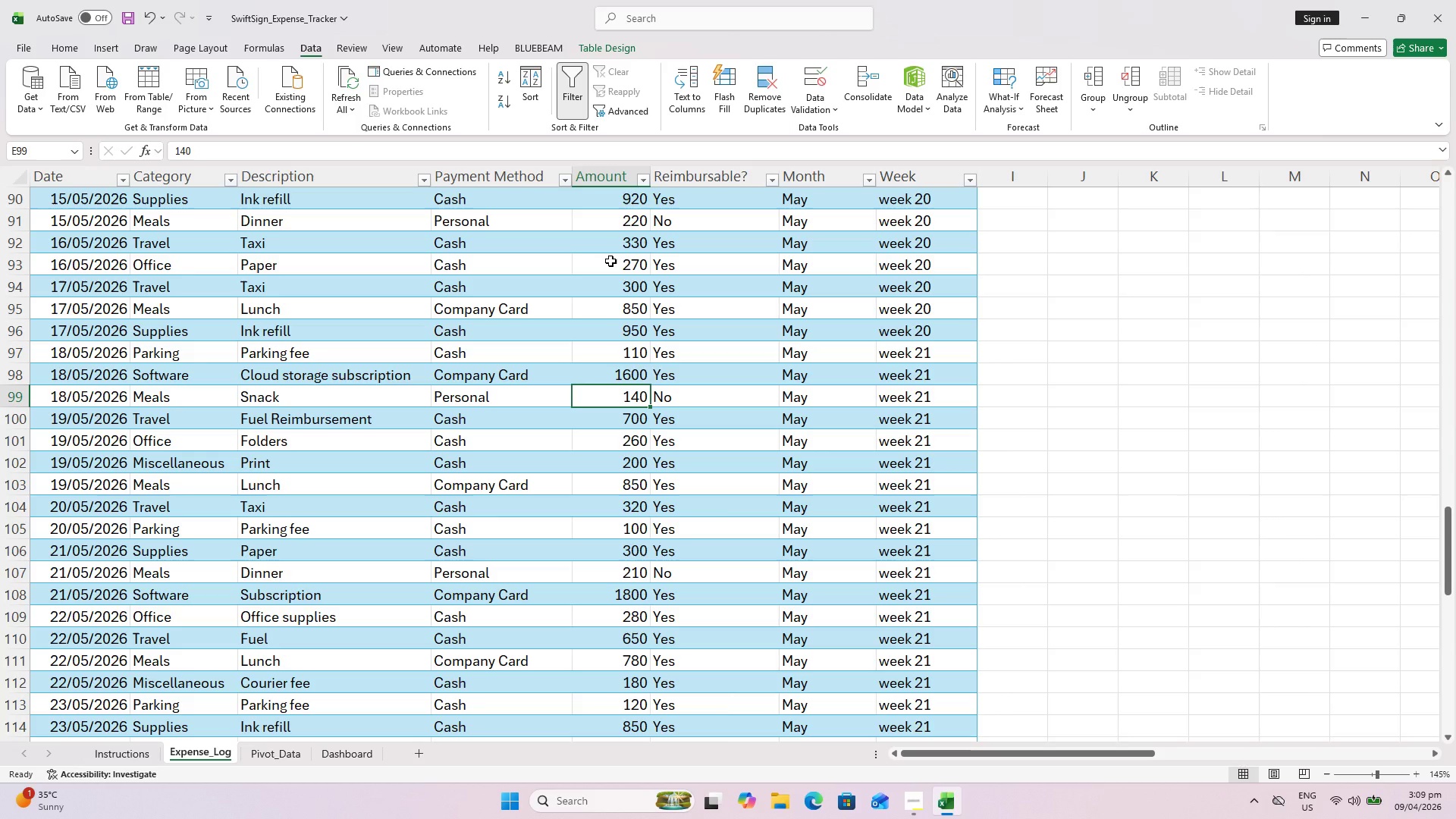 
wait(6.95)
 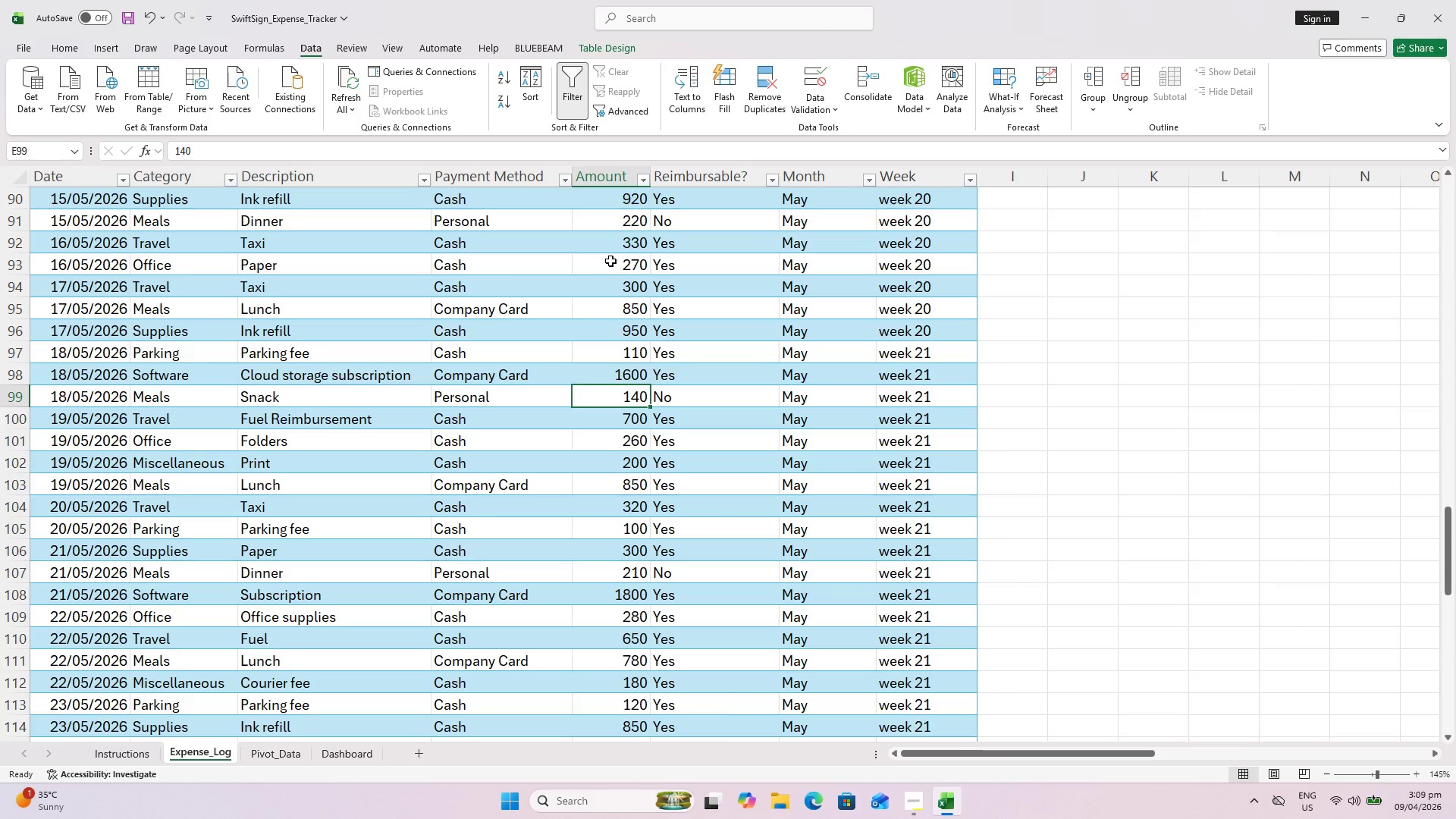 
type(180)
 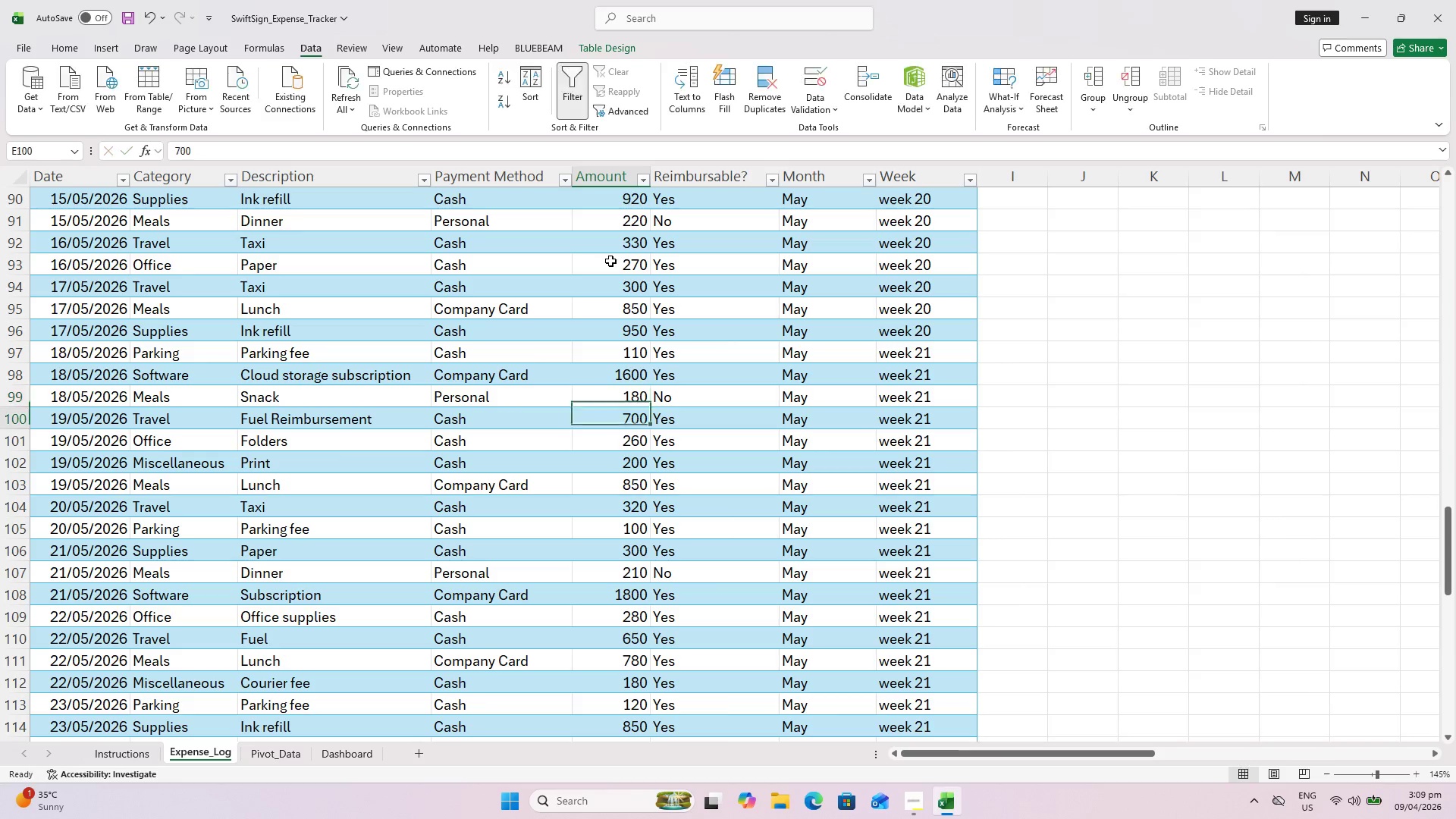 
key(Enter)
 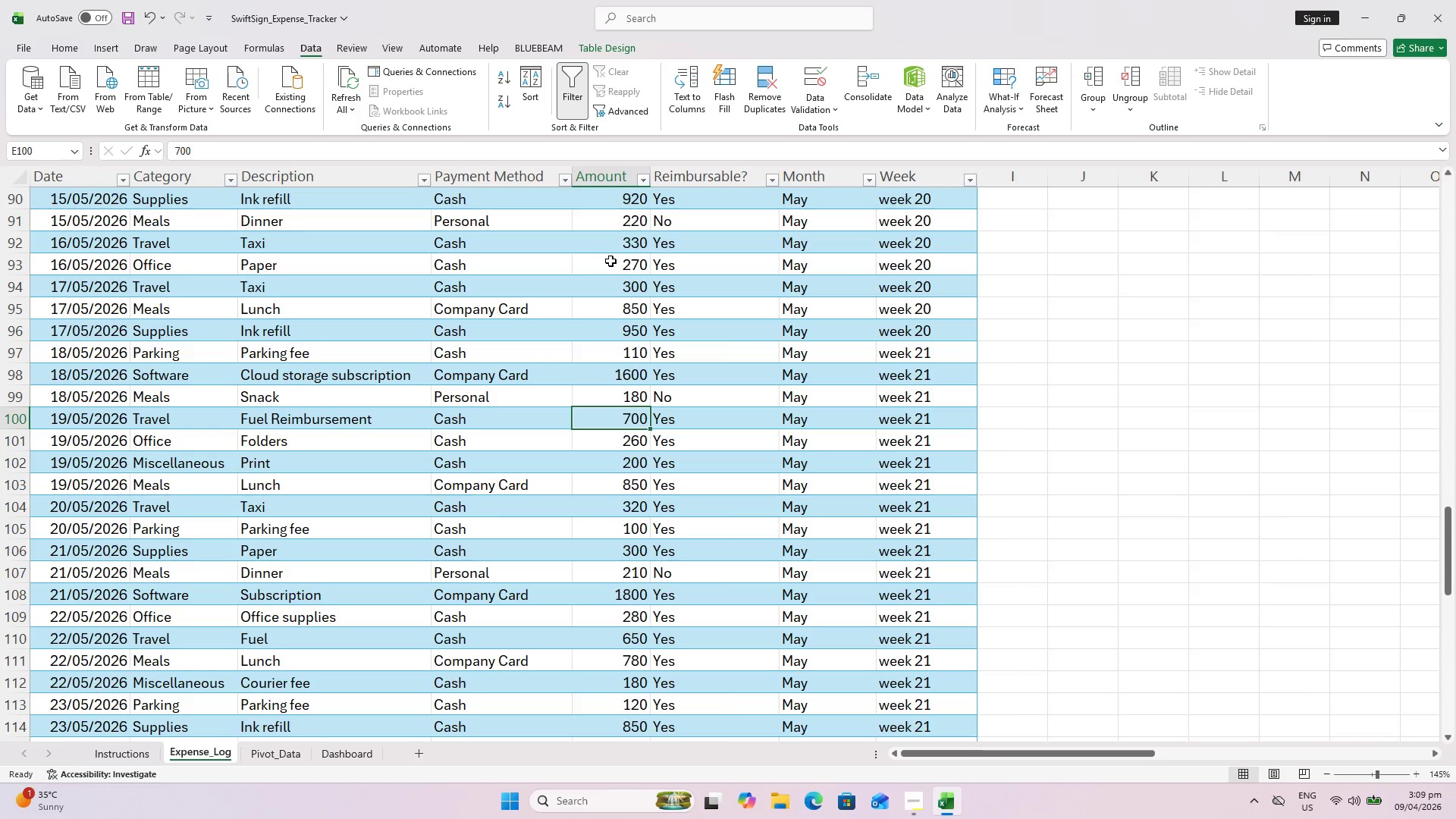 
type(650)
 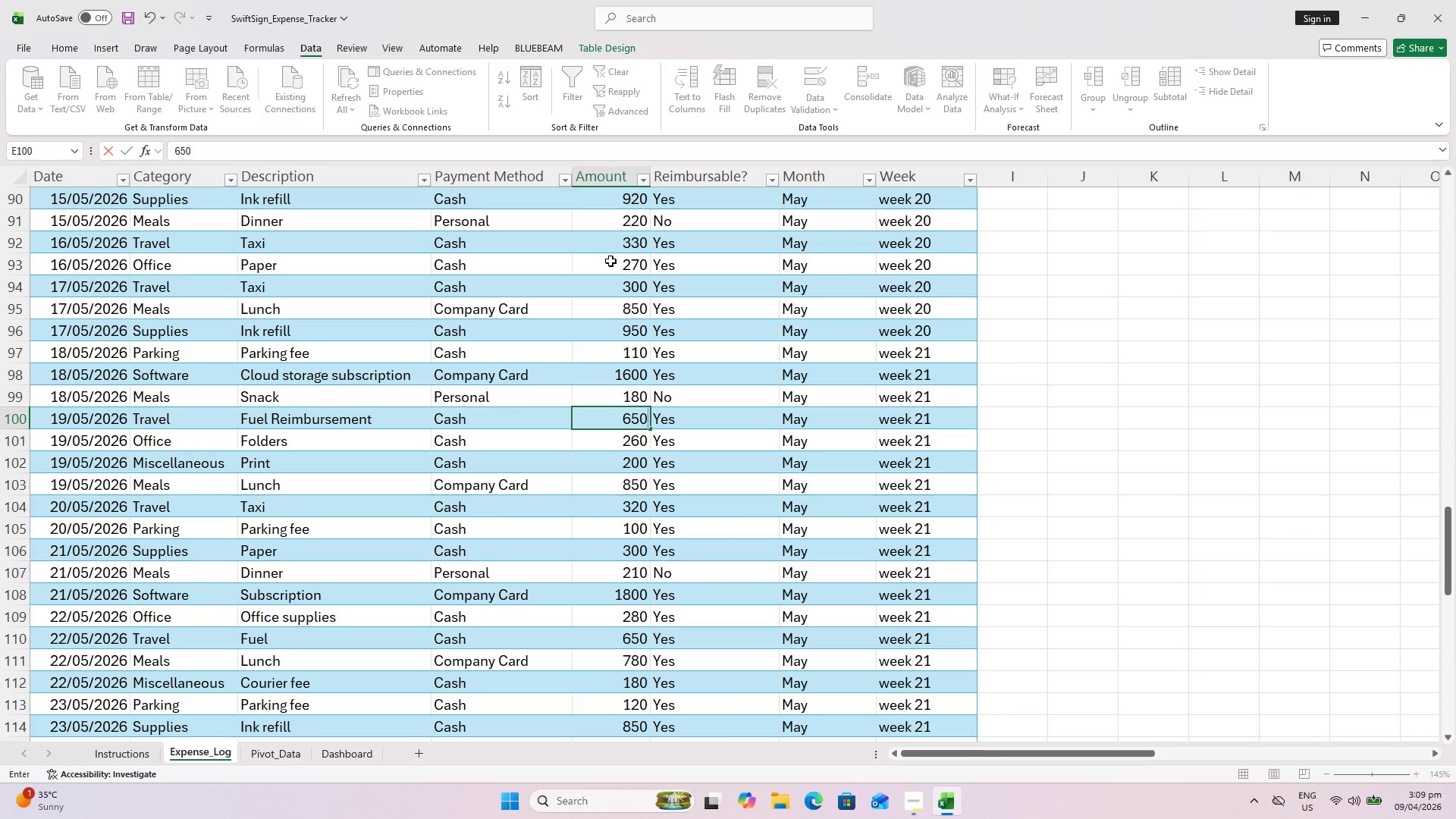 
key(Enter)
 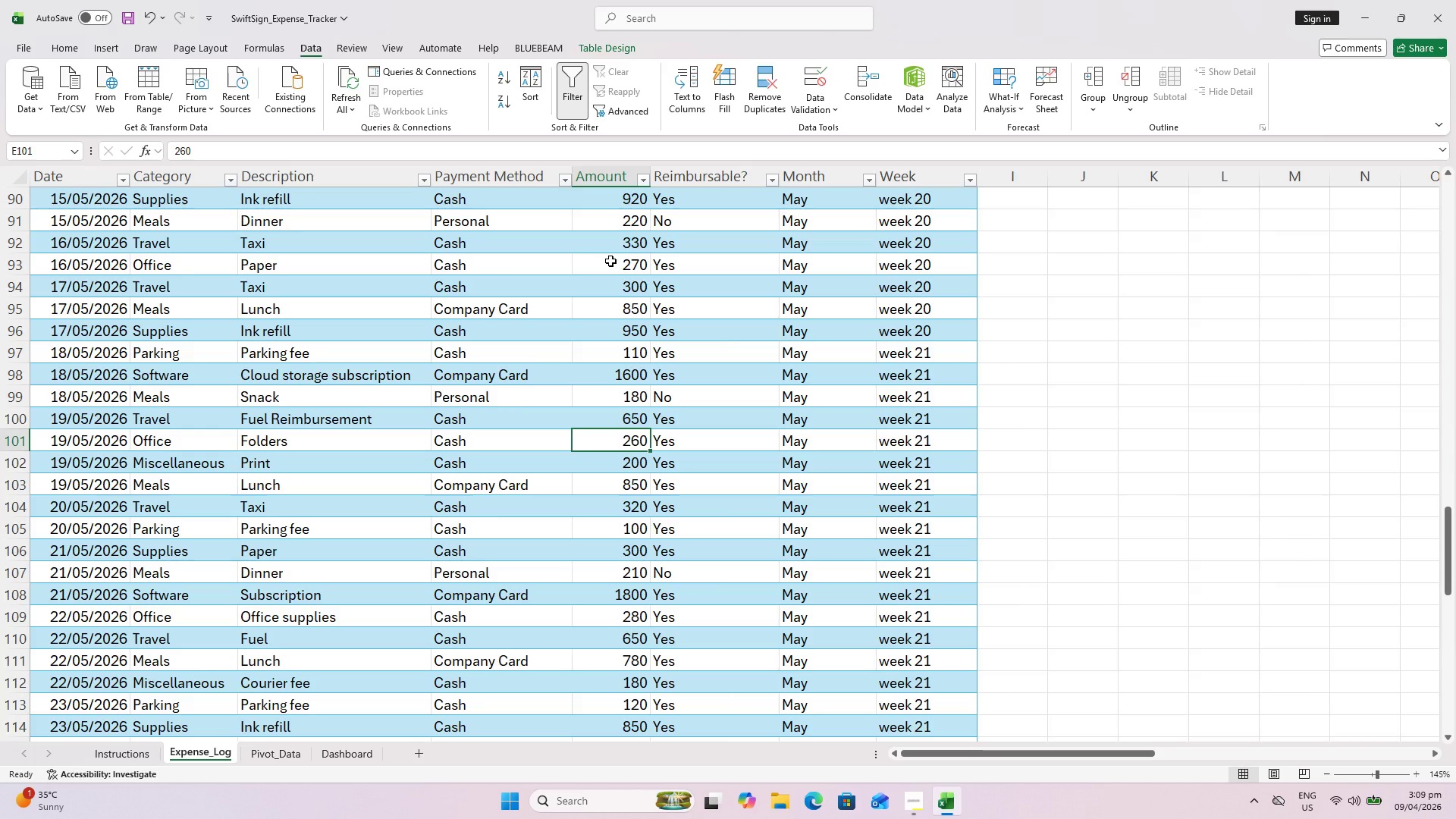 
type(300)
 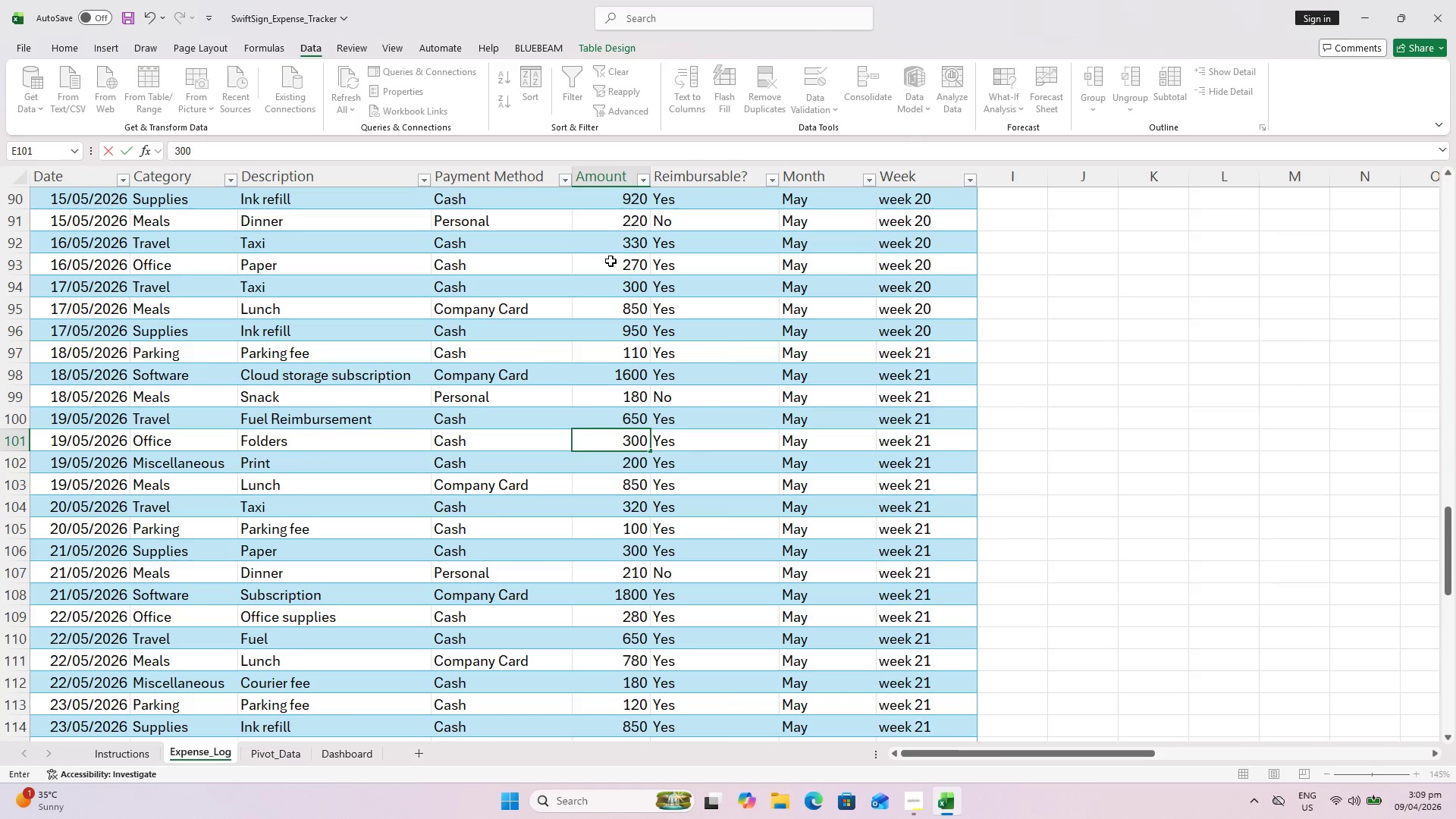 
key(Enter)
 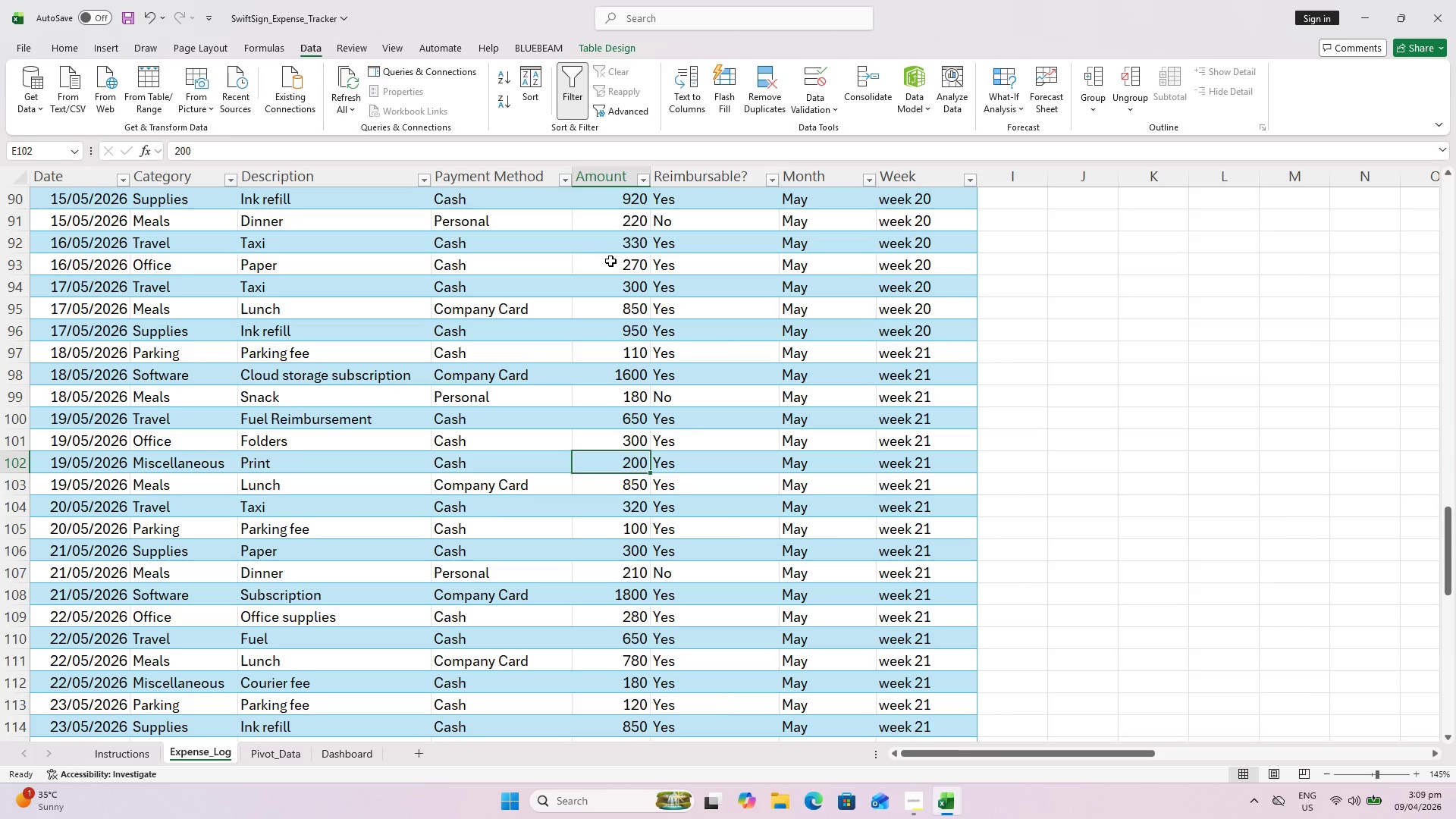 
type(250)
 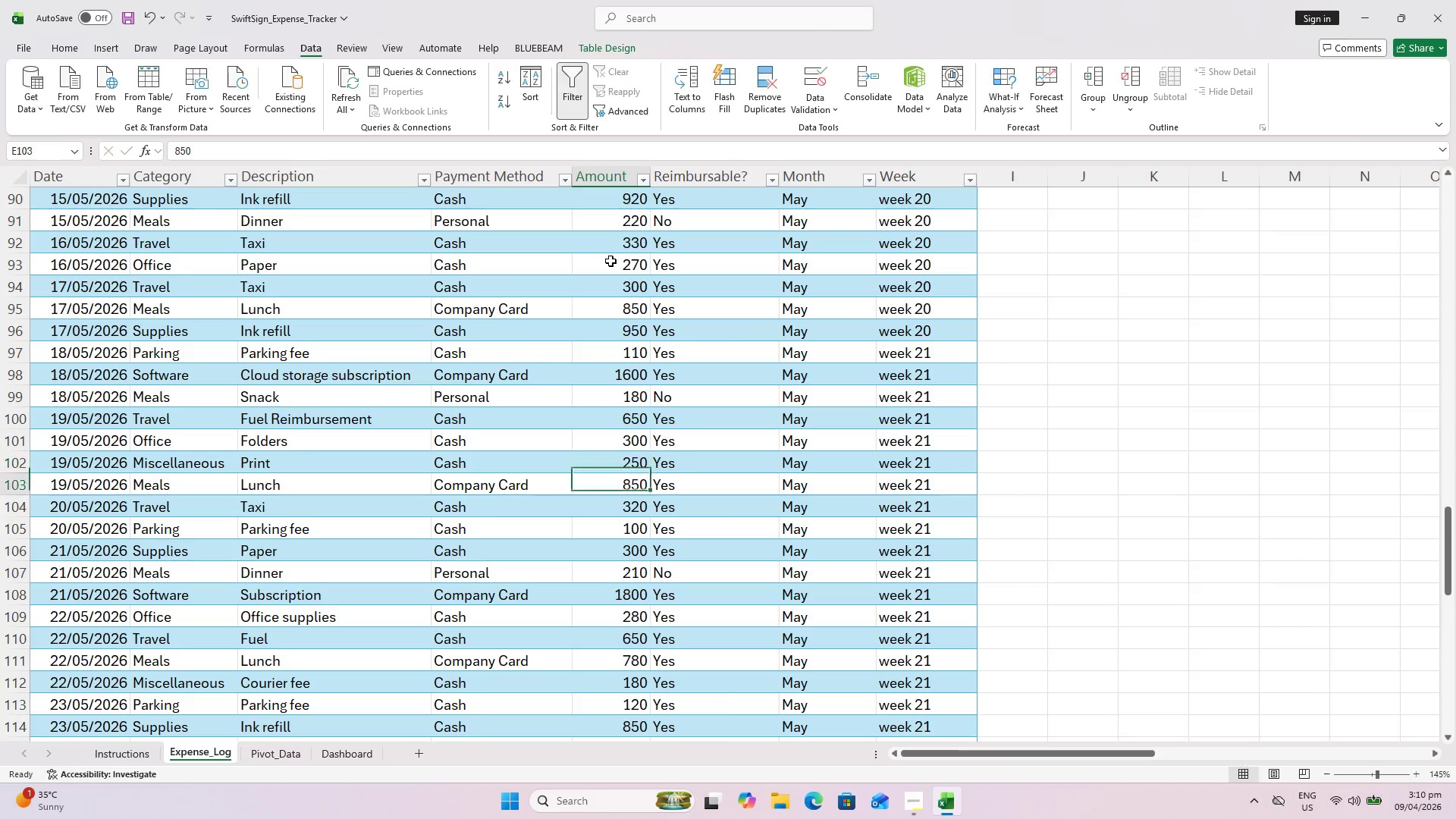 
key(Enter)
 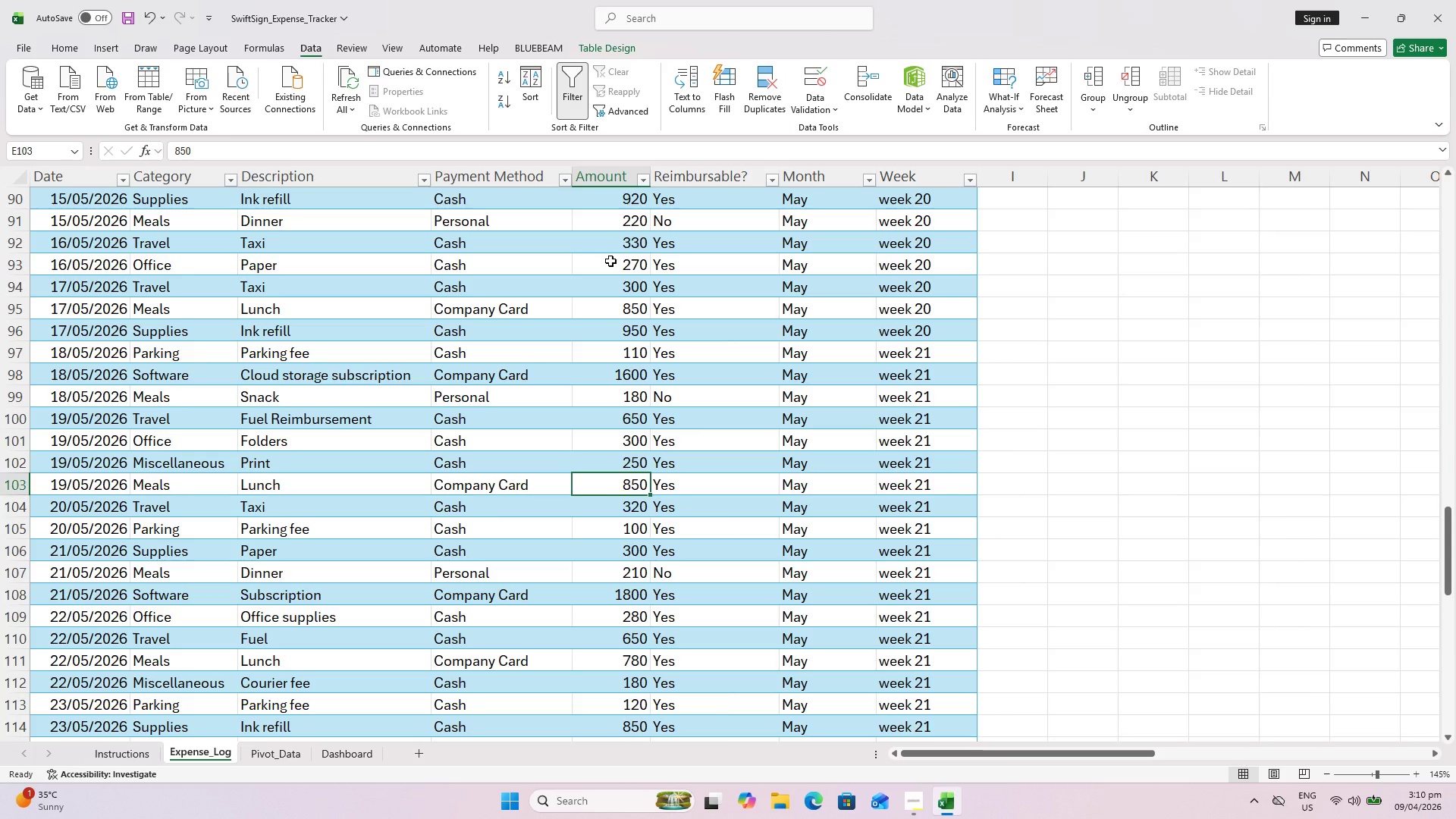 
type(900)
 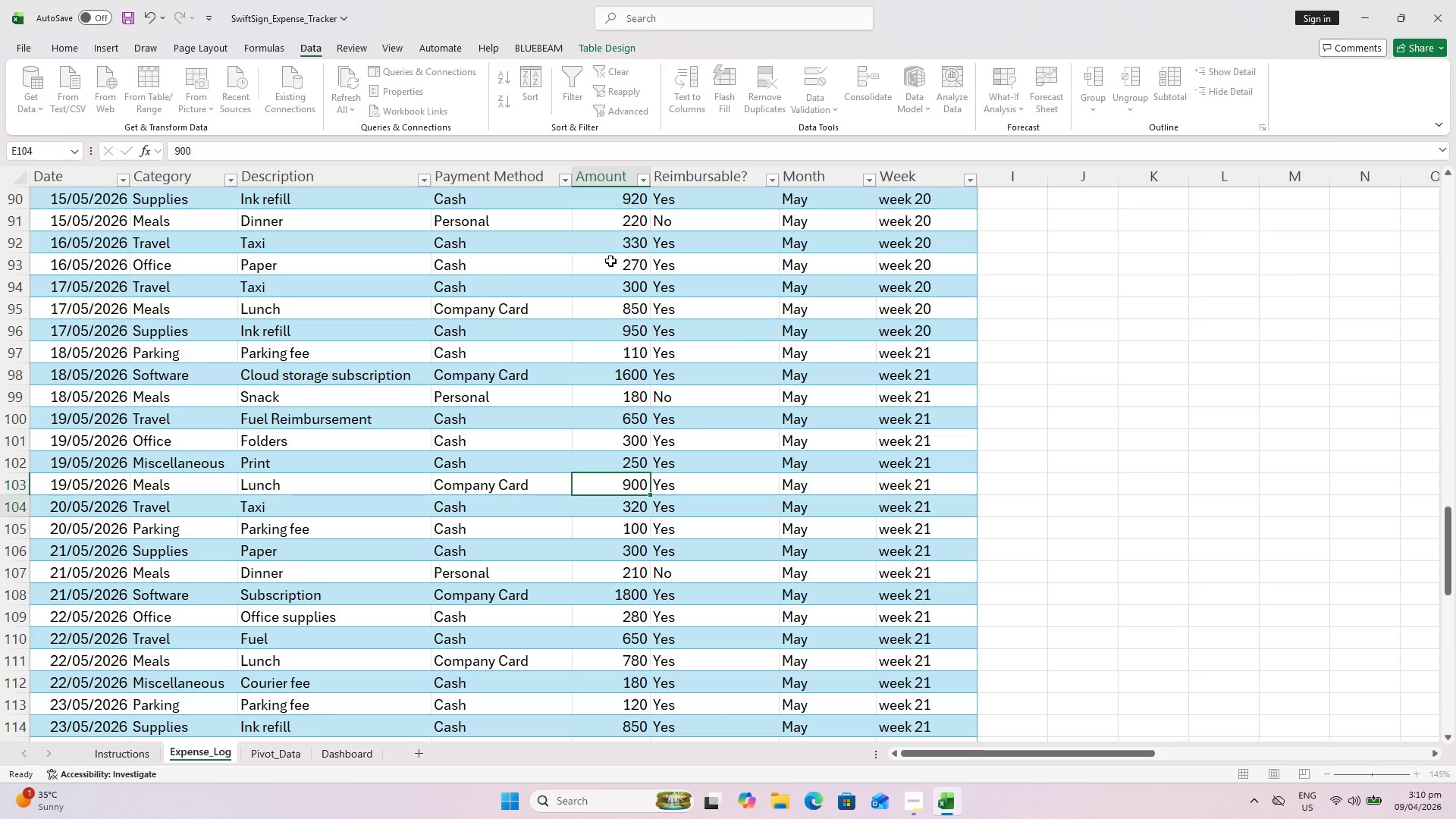 
key(Enter)
 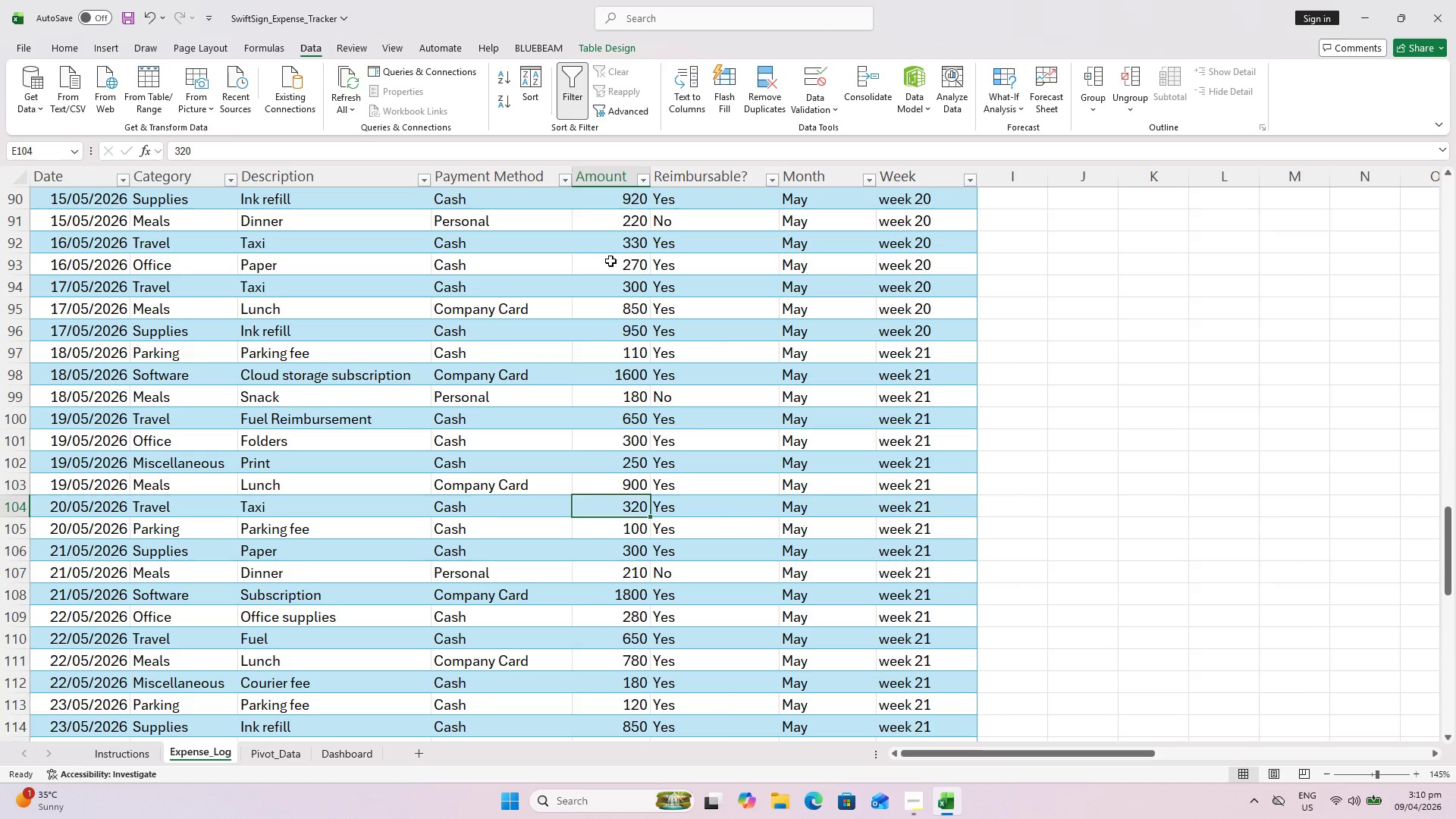 
type(300)
 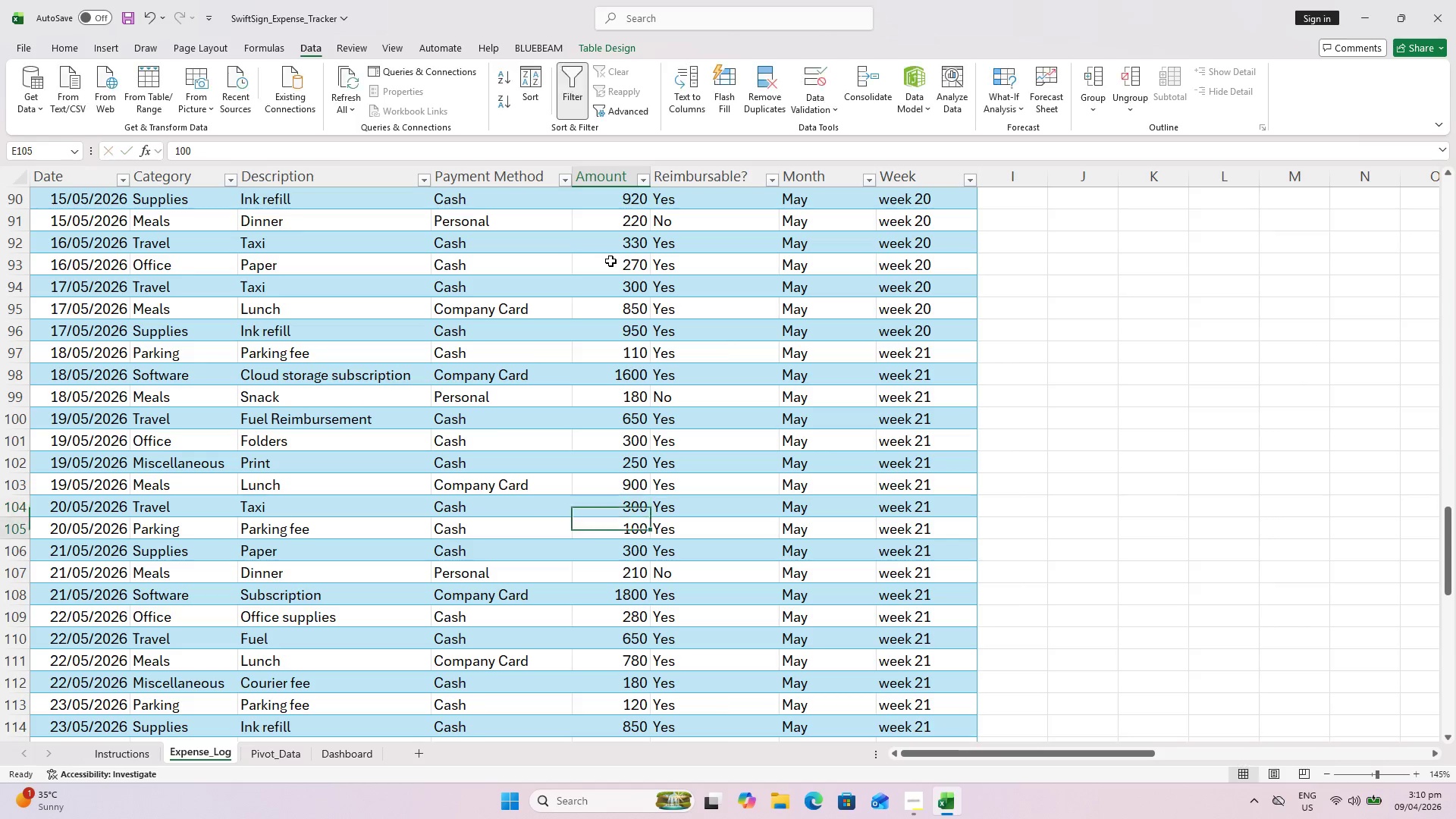 
key(Enter)
 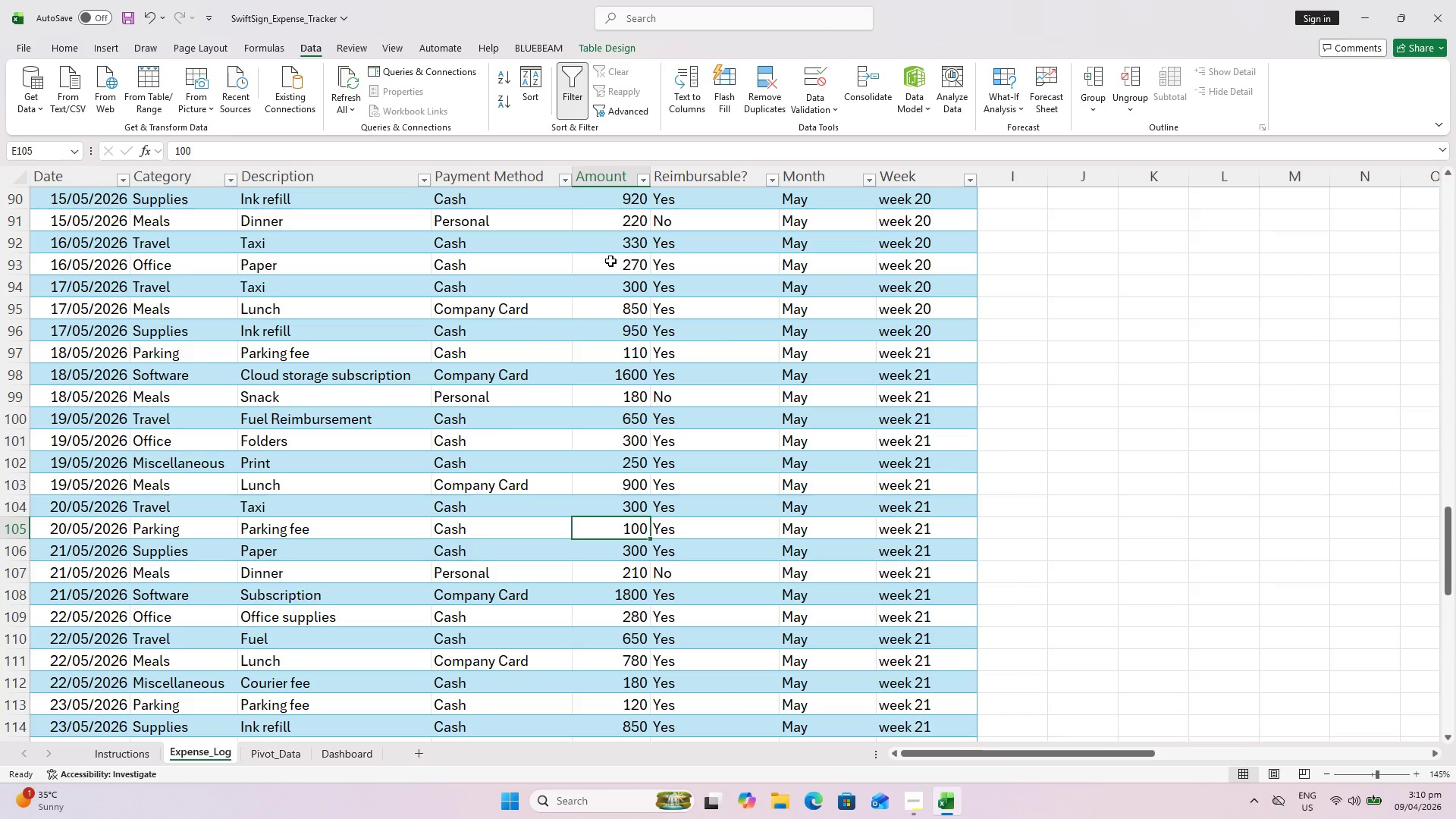 
type(120)
 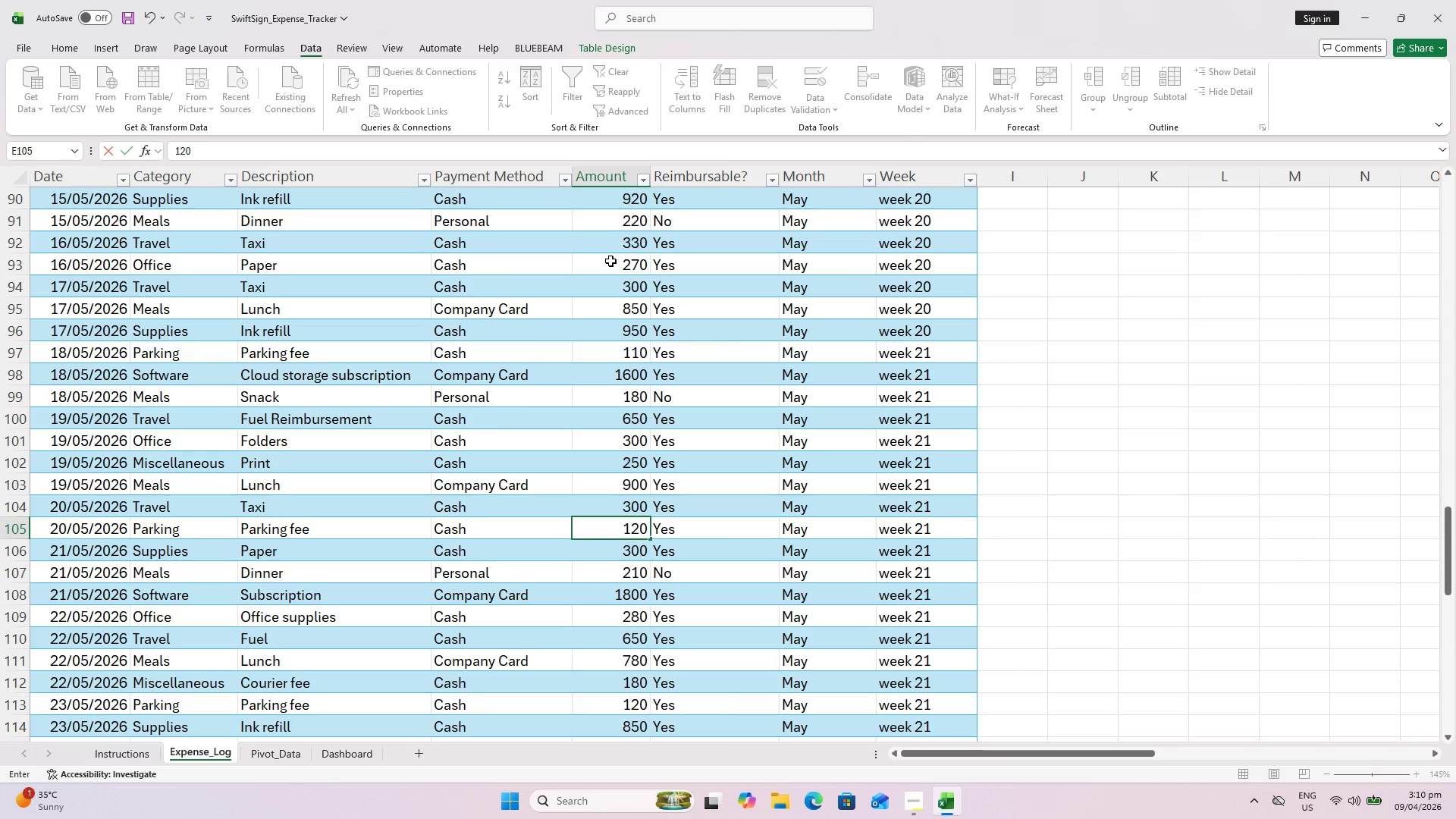 
key(Enter)
 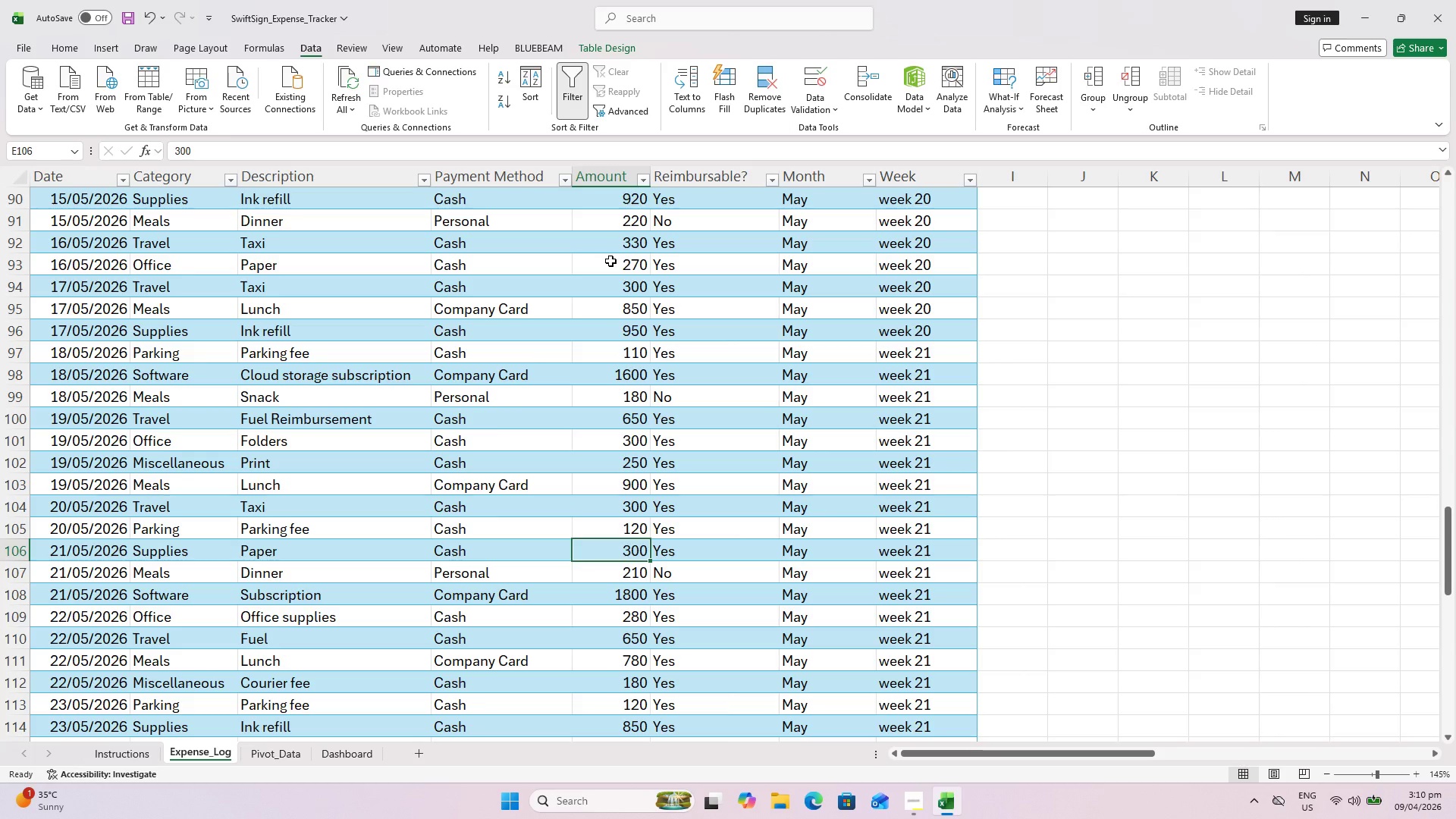 
type(280)
 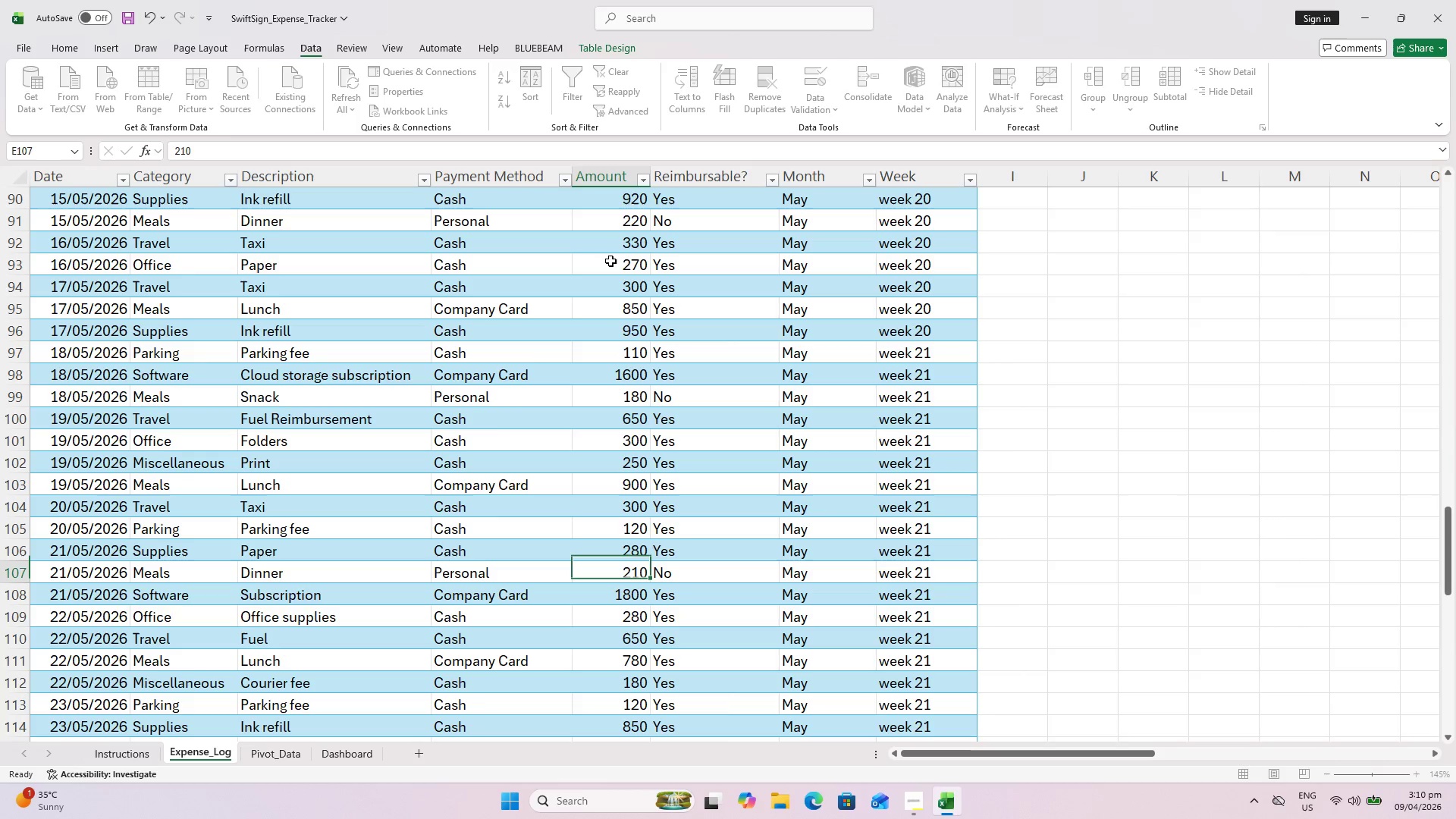 
key(Enter)
 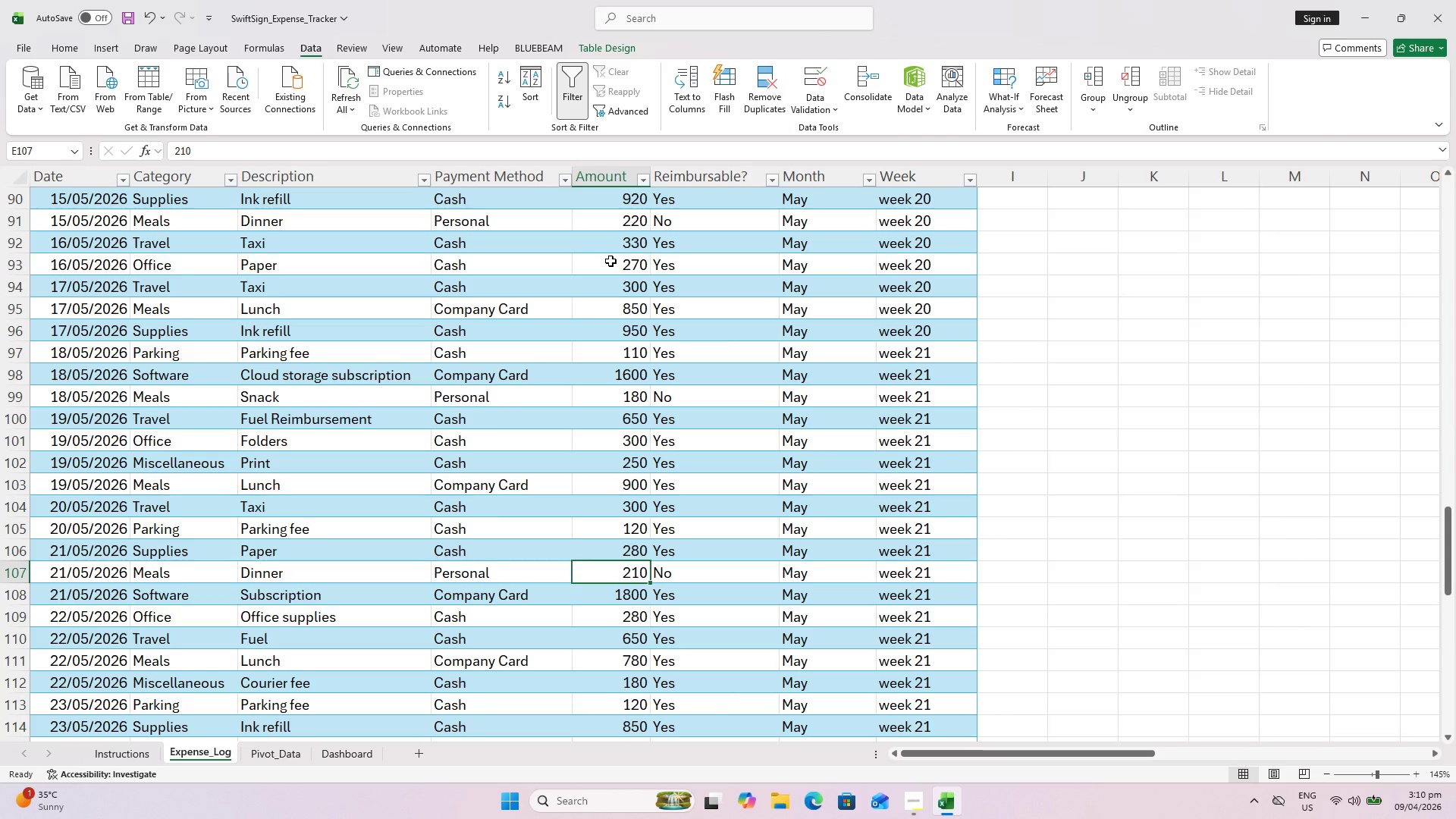 
type(200)
 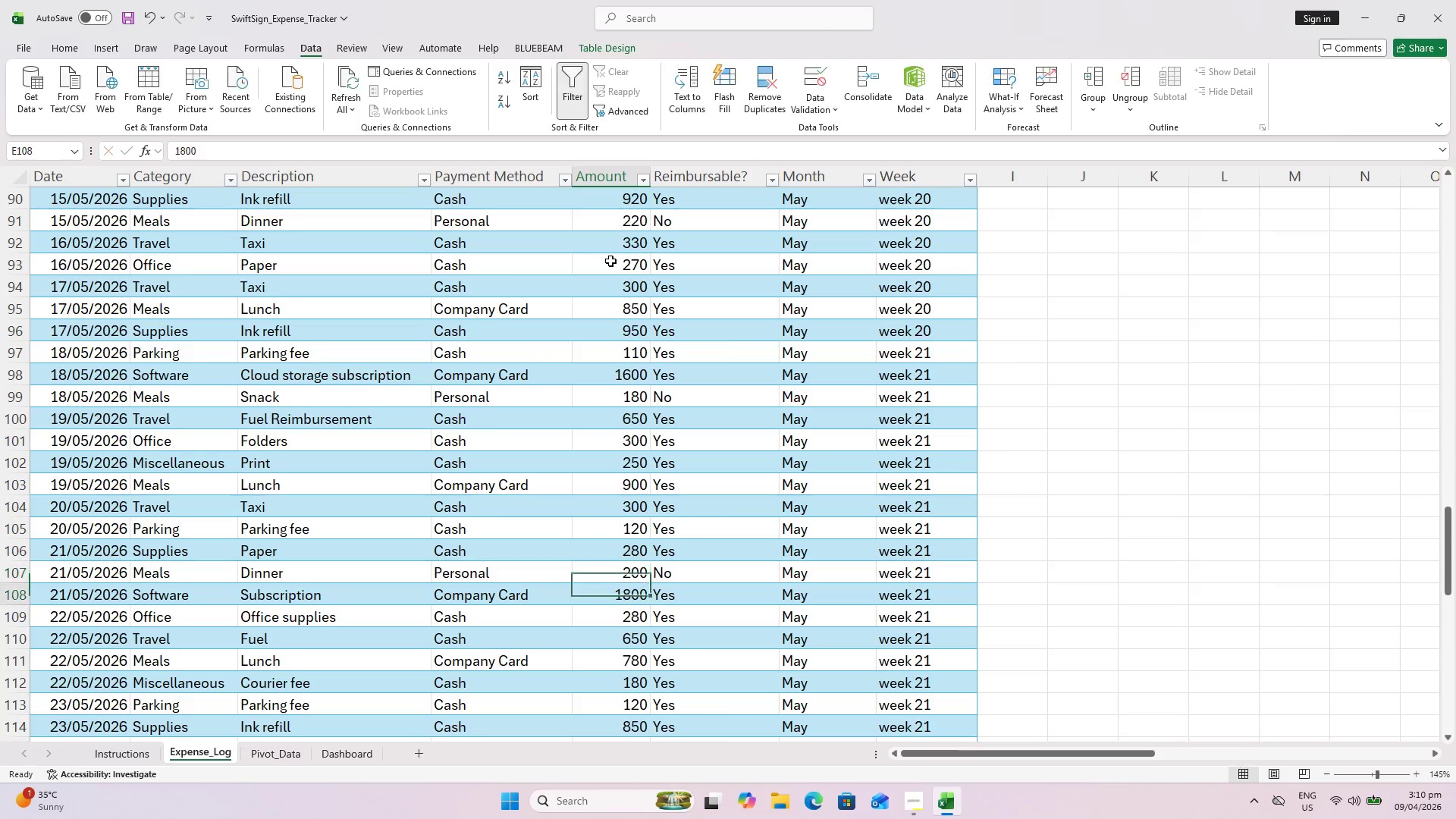 
key(Enter)
 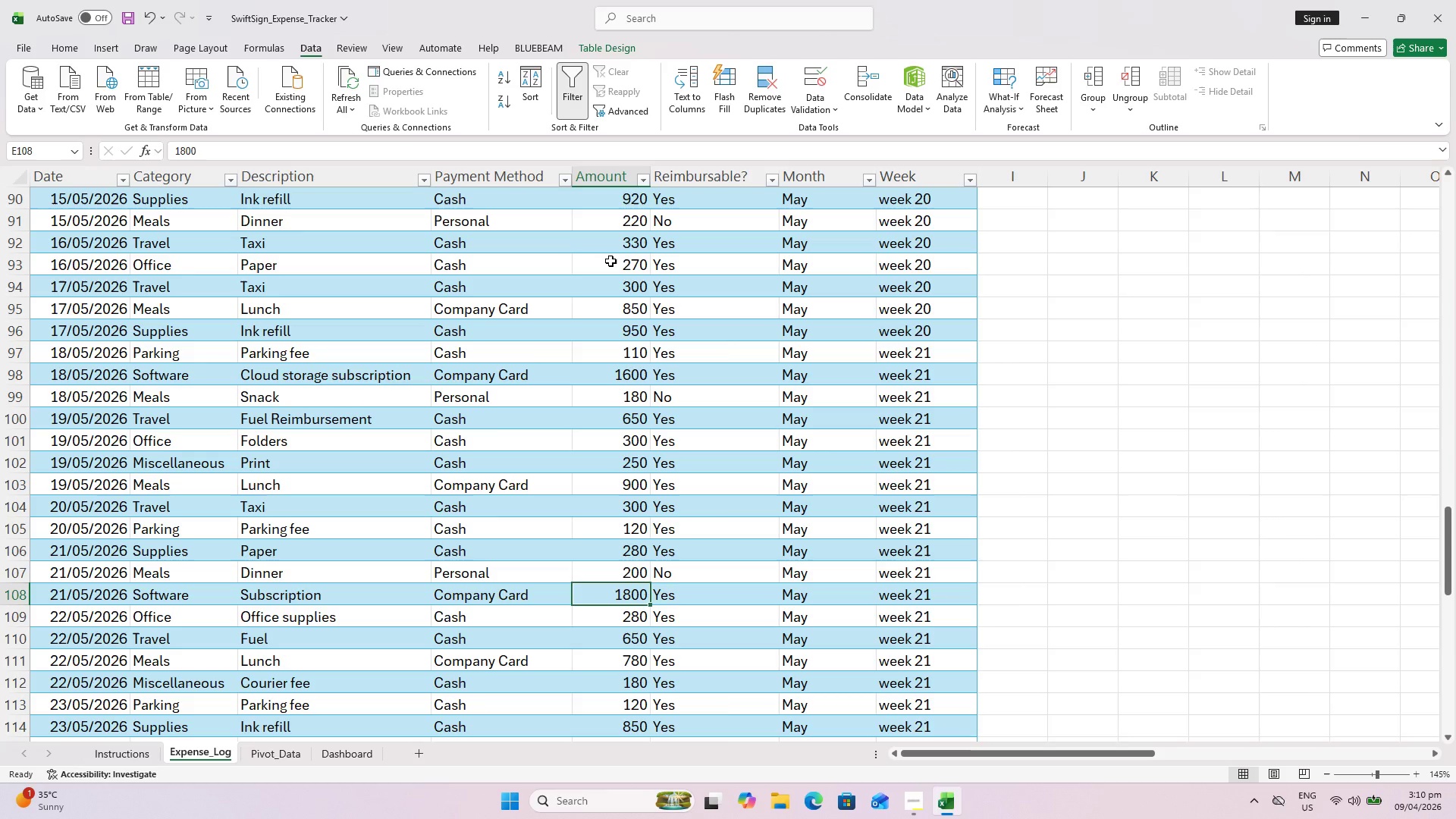 
key(Enter)
 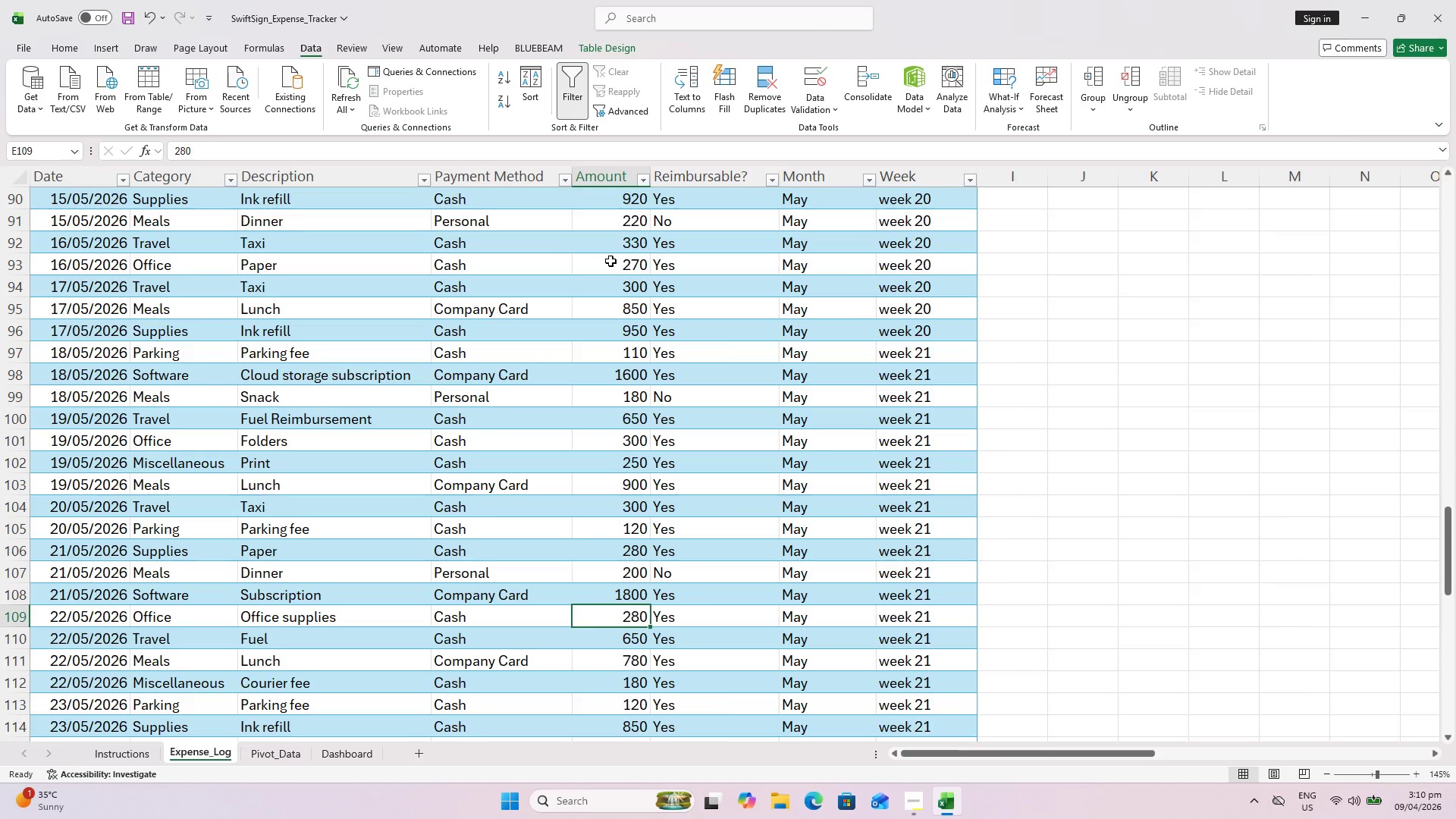 
type(250)
 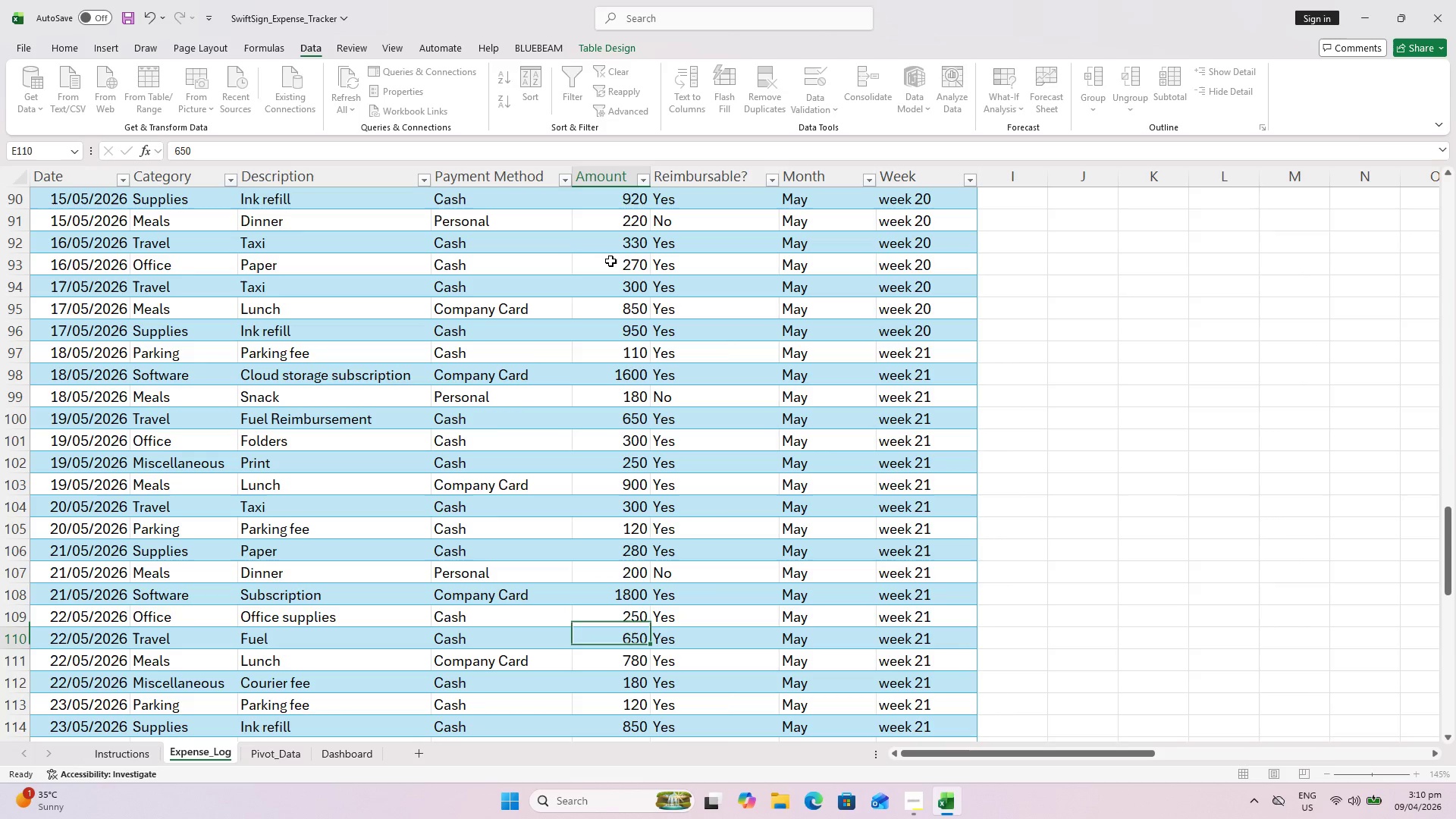 
key(Enter)
 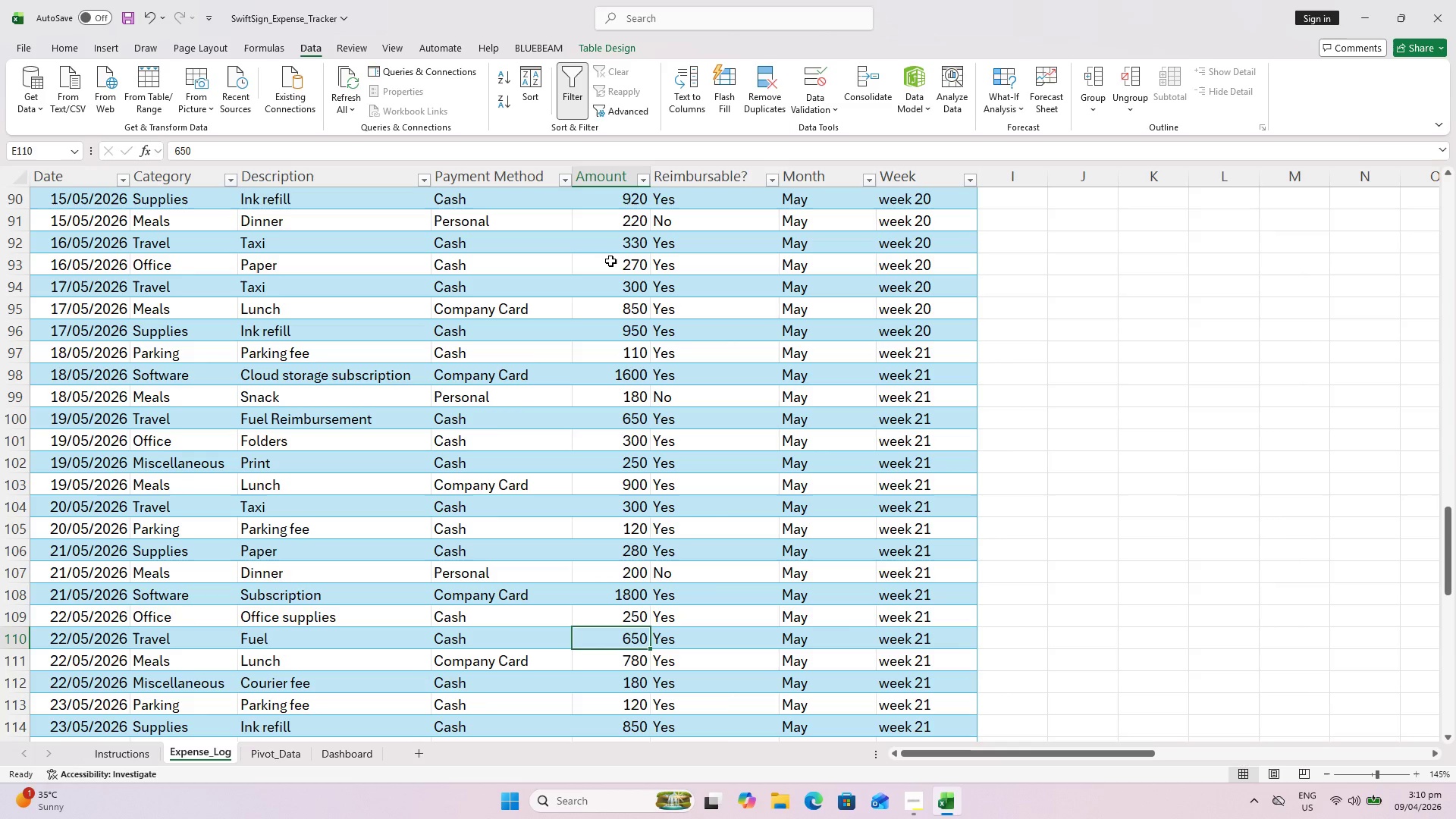 
key(Enter)
 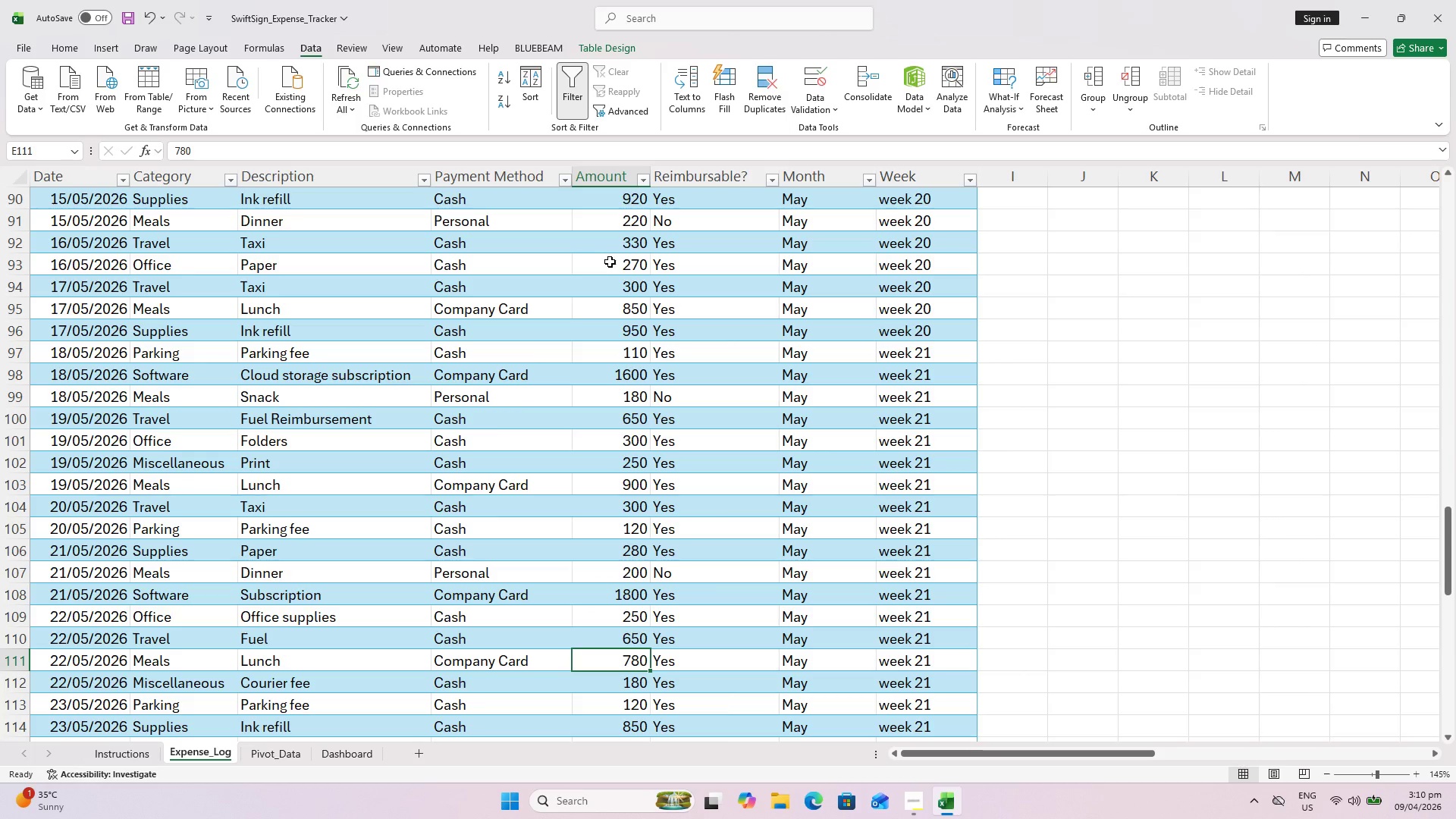 
scroll: coordinate [613, 450], scroll_direction: down, amount: 4.0
 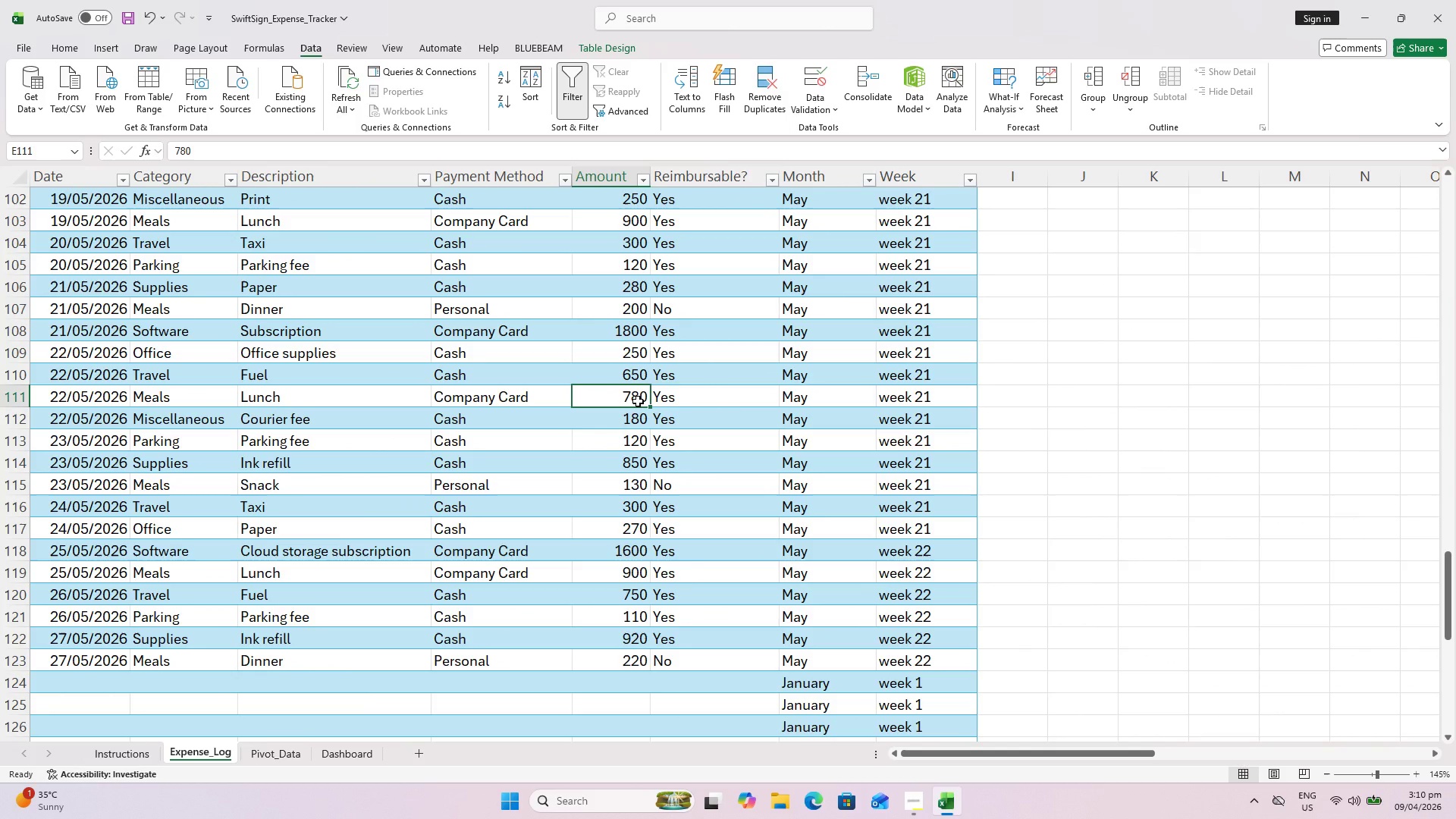 
type(800)
 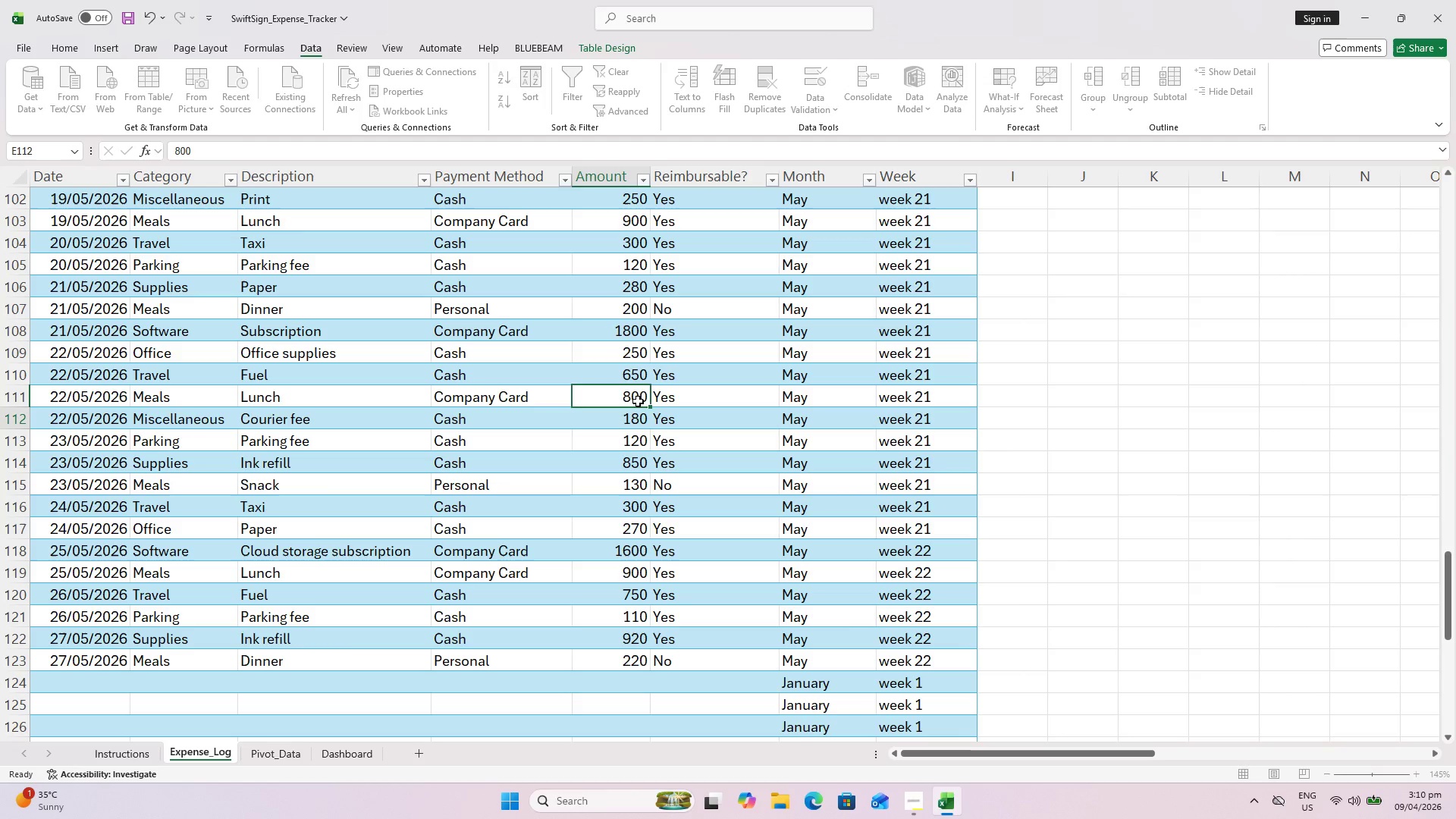 
key(Enter)
 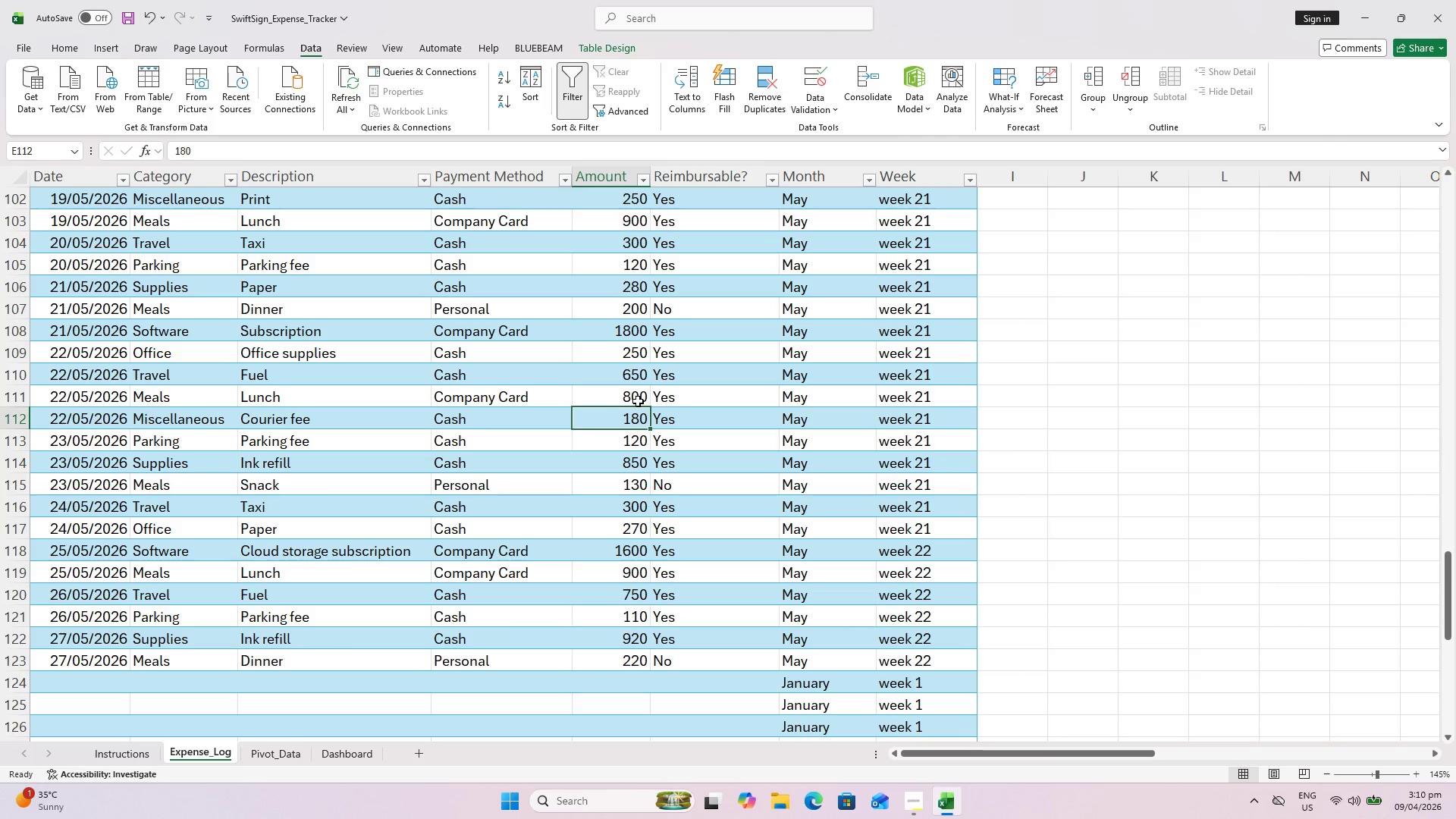 
type(200)
 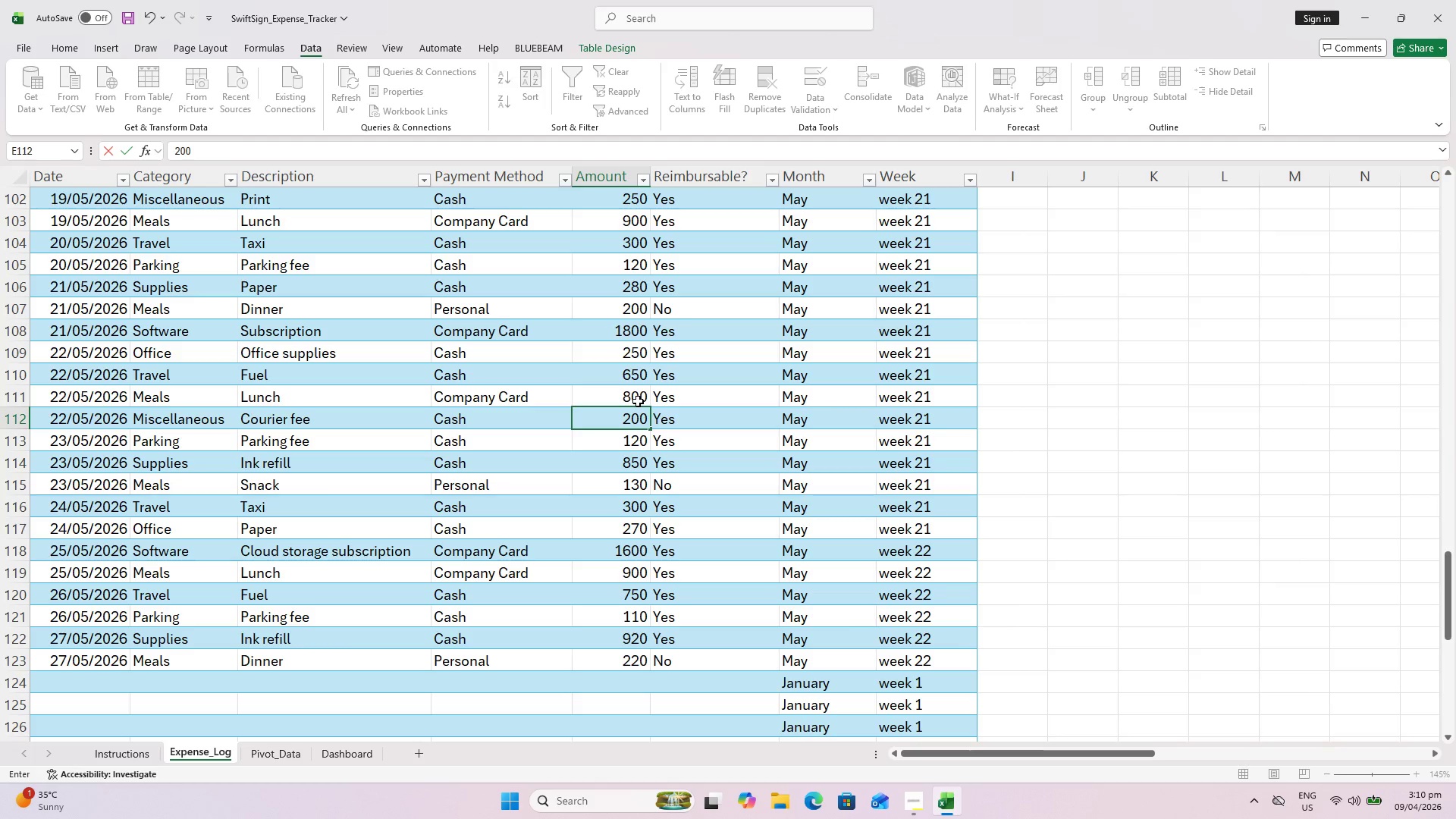 
key(Enter)
 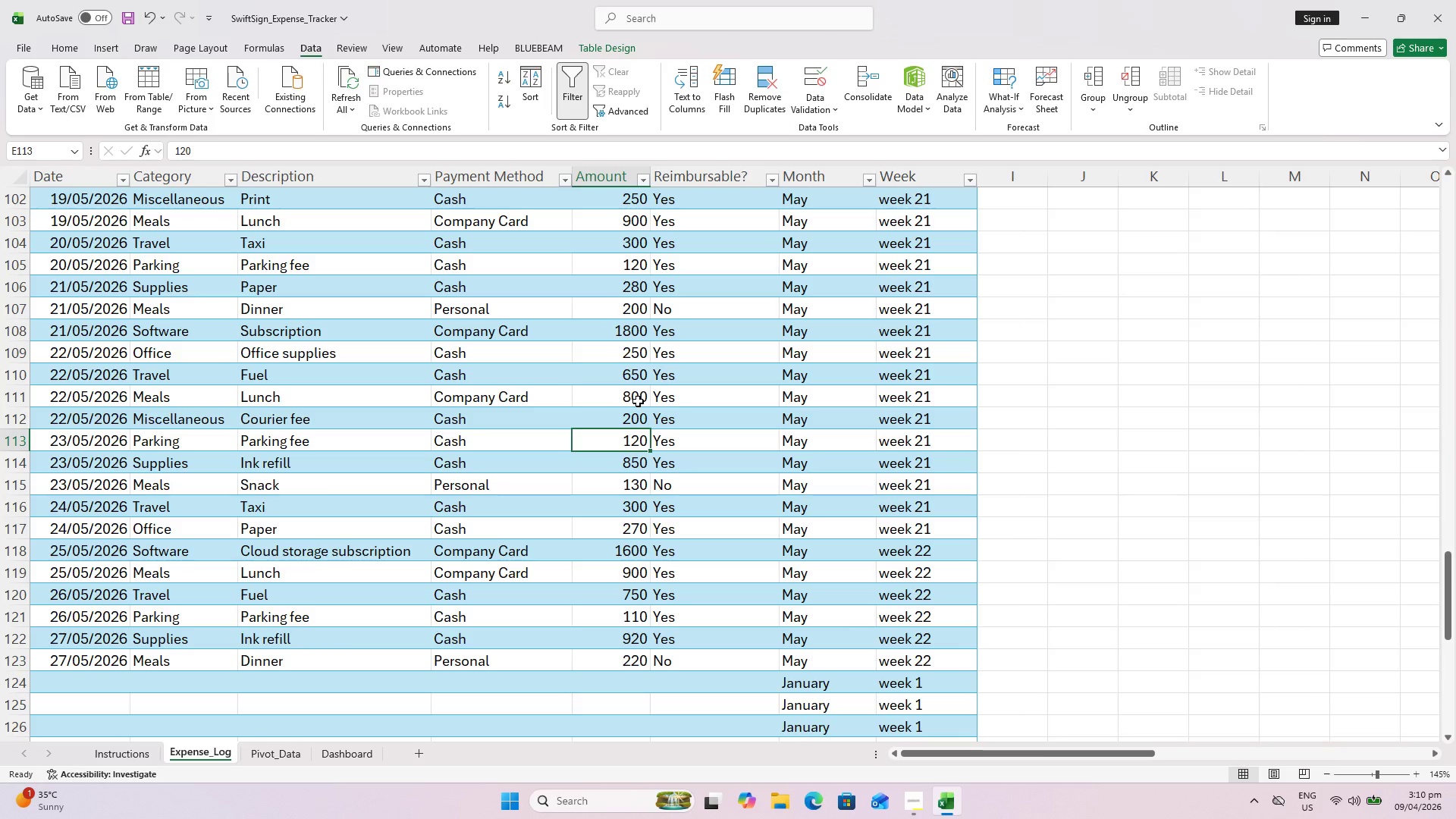 
key(Enter)
 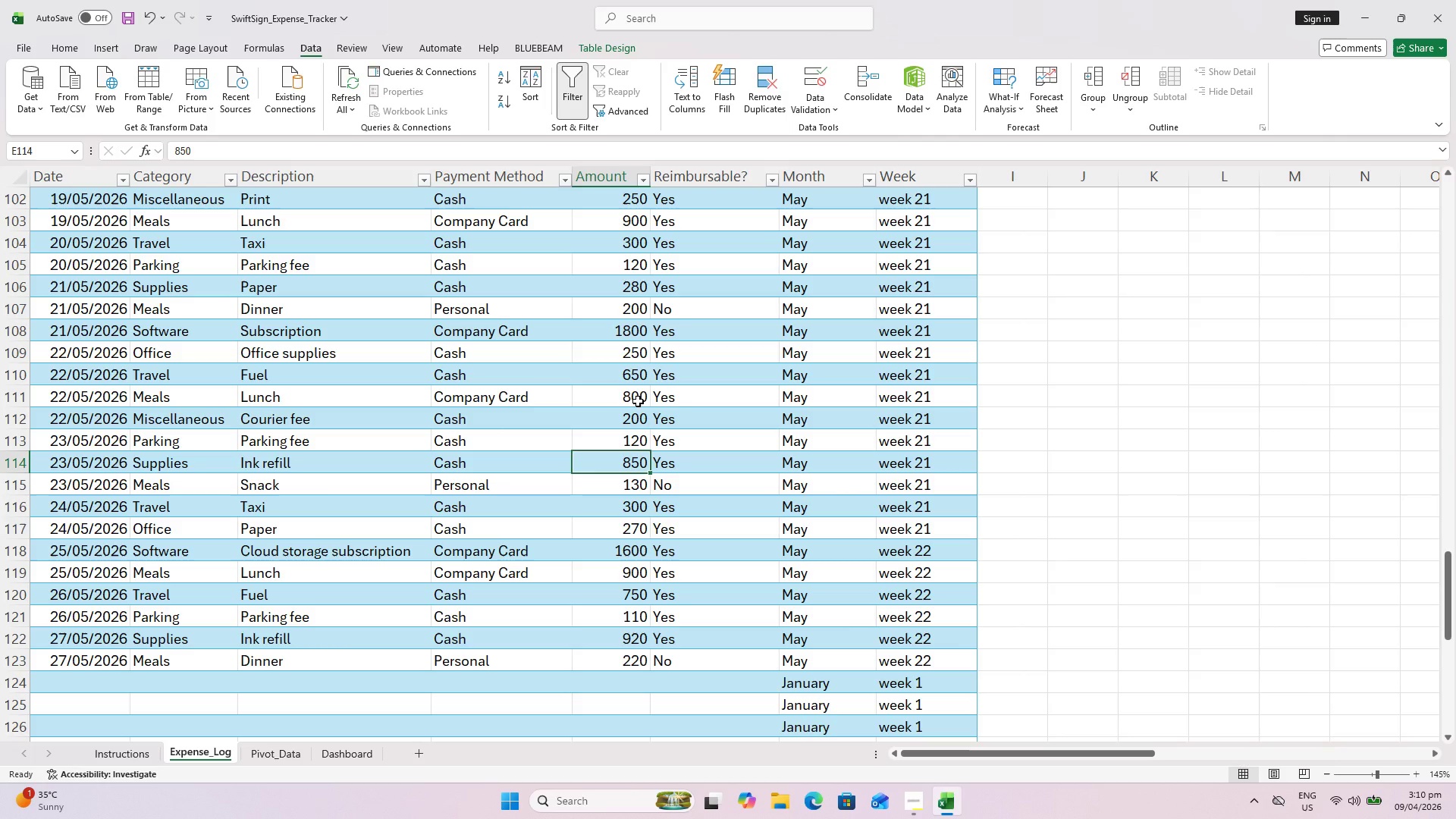 
type(9)
key(Backspace)
type(880)
 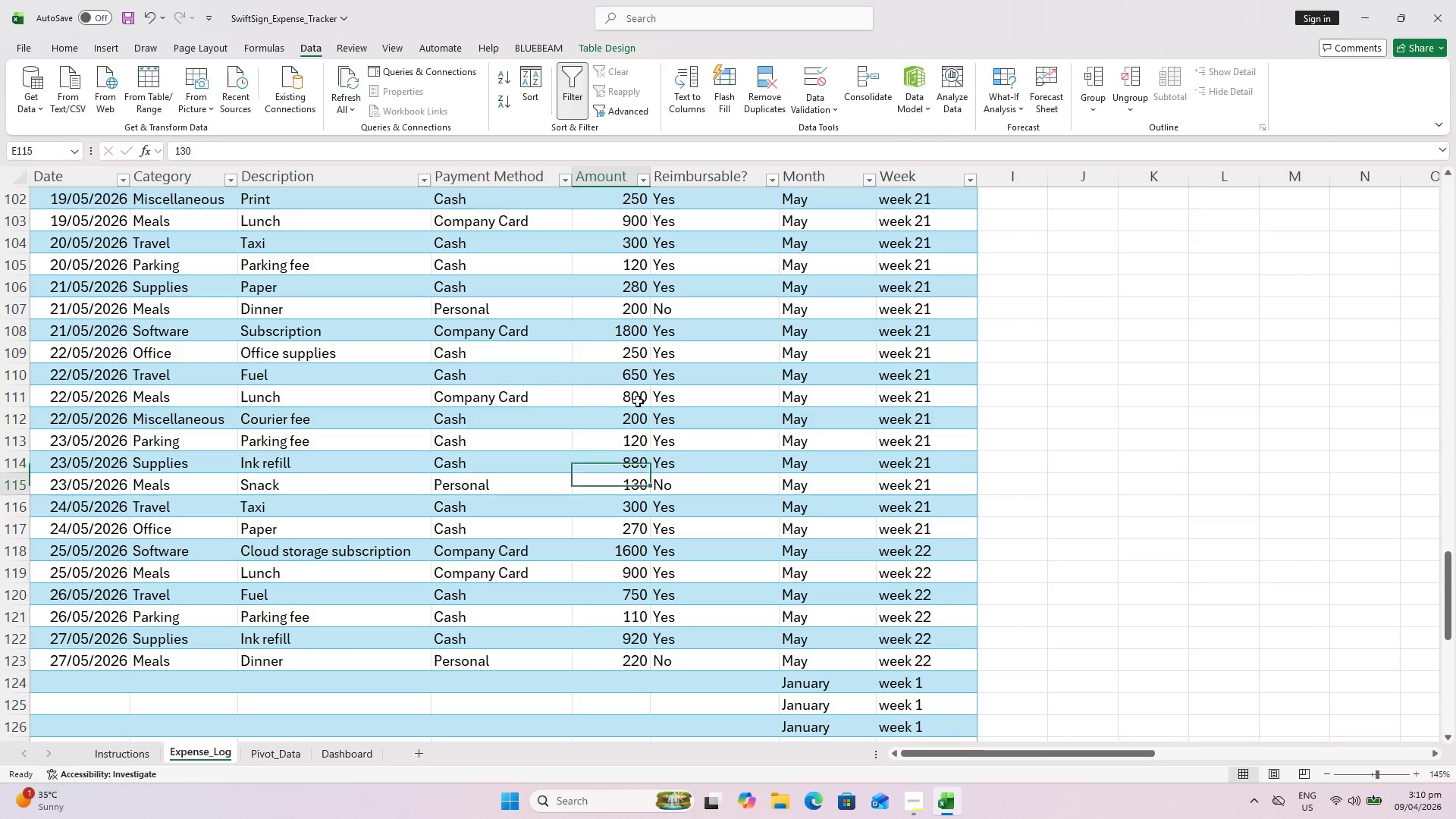 
key(Enter)
 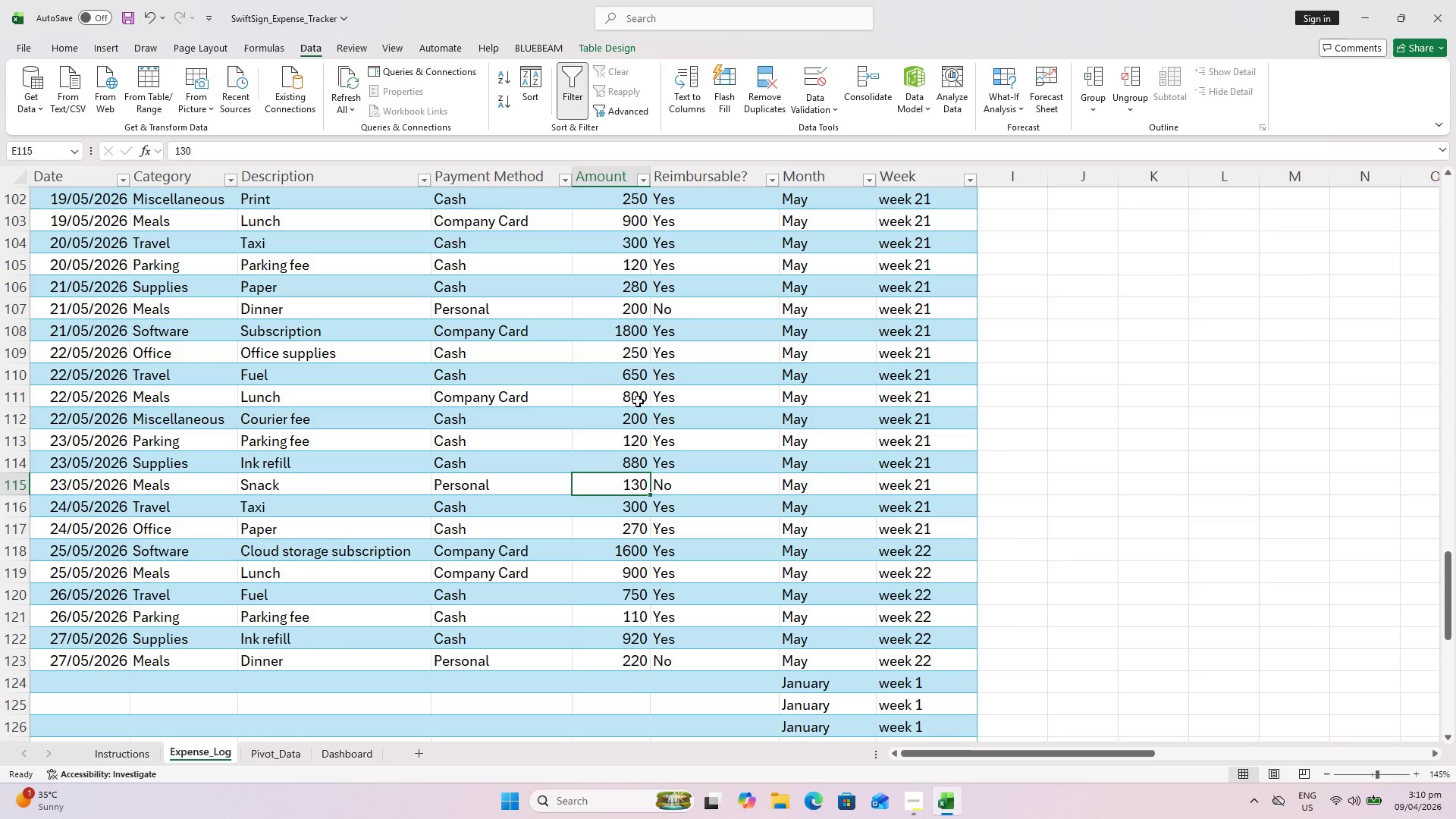 
key(Enter)
 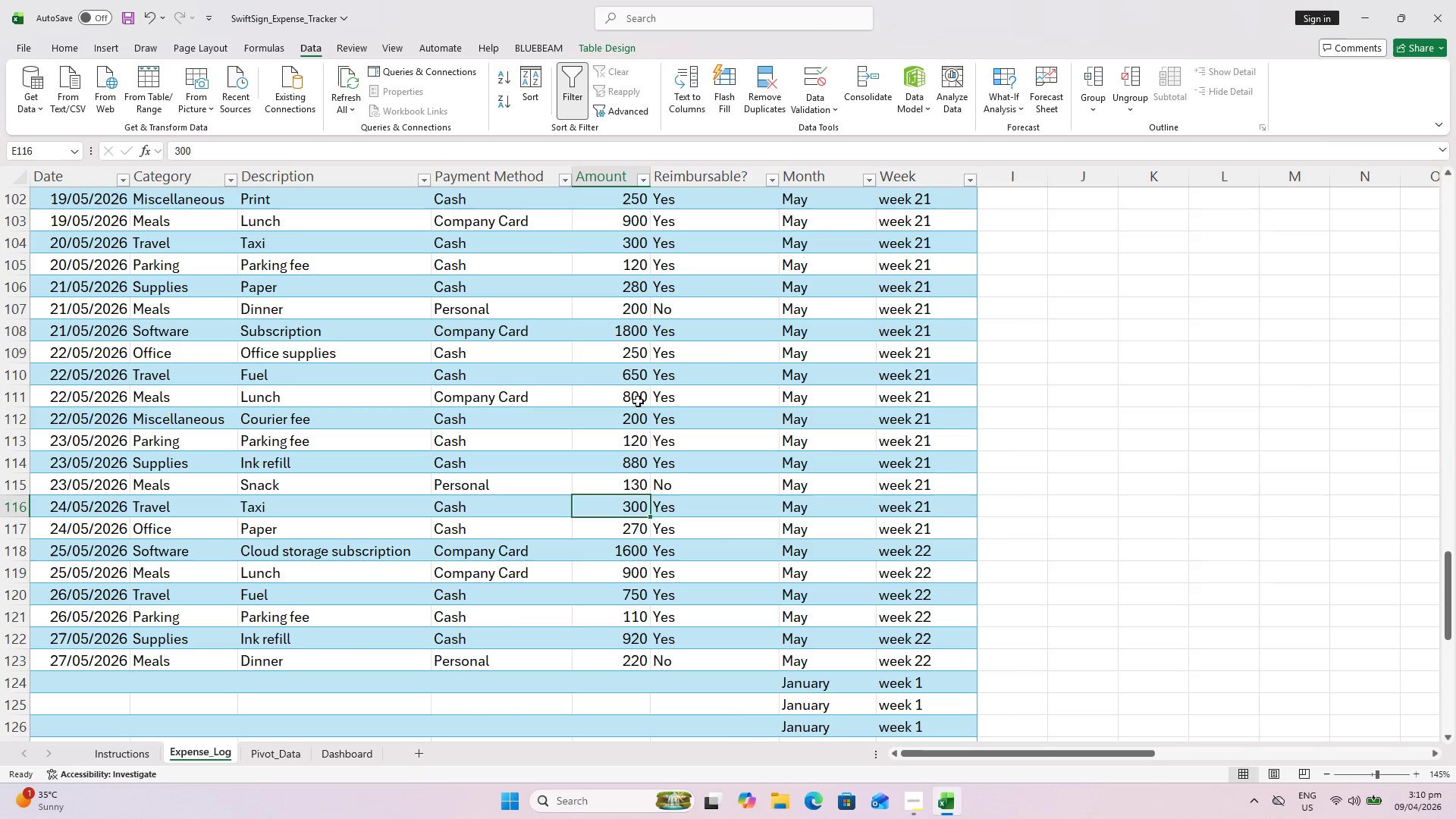 
key(ArrowUp)
 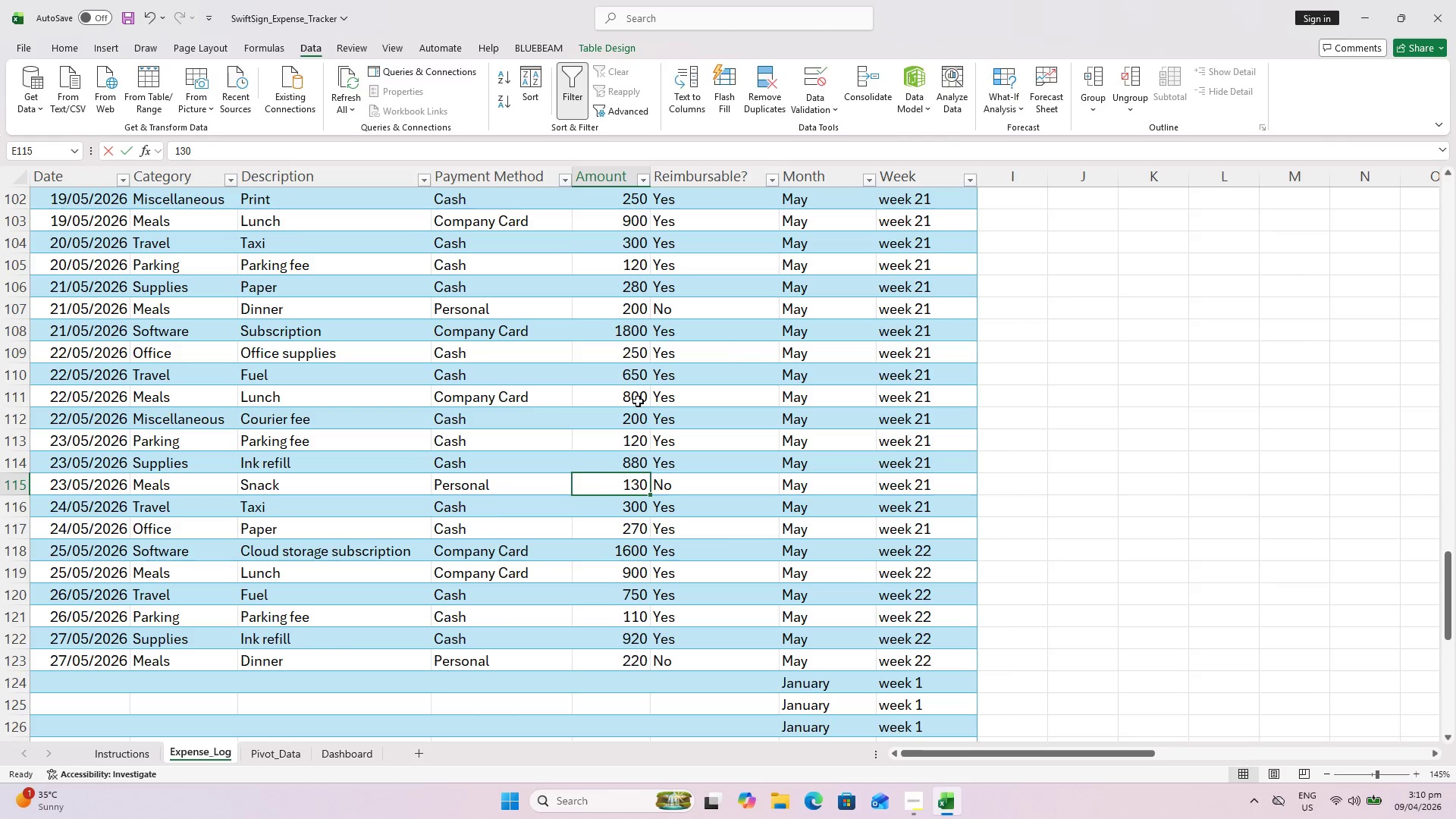 
type(150)
 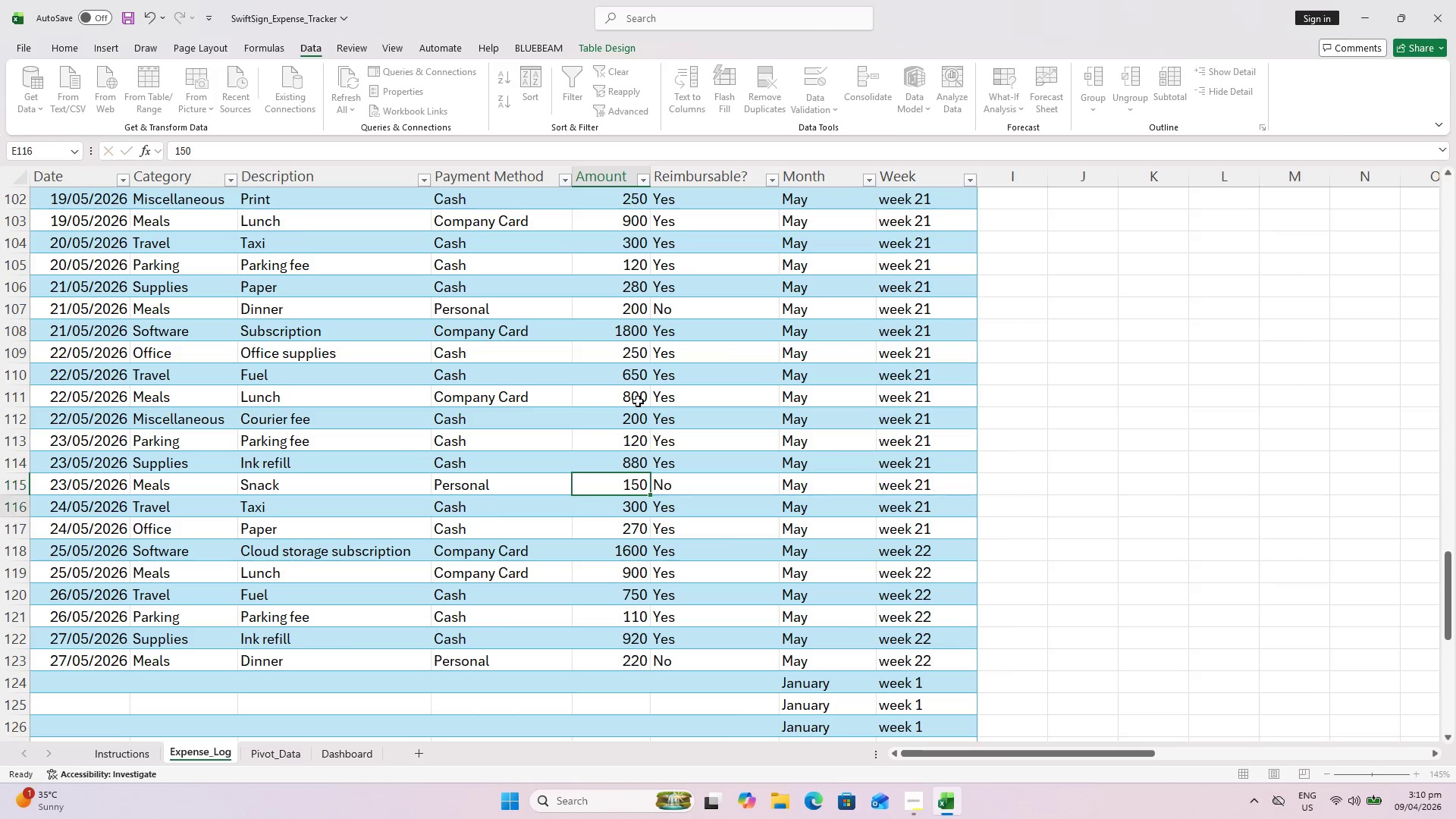 
key(Enter)
 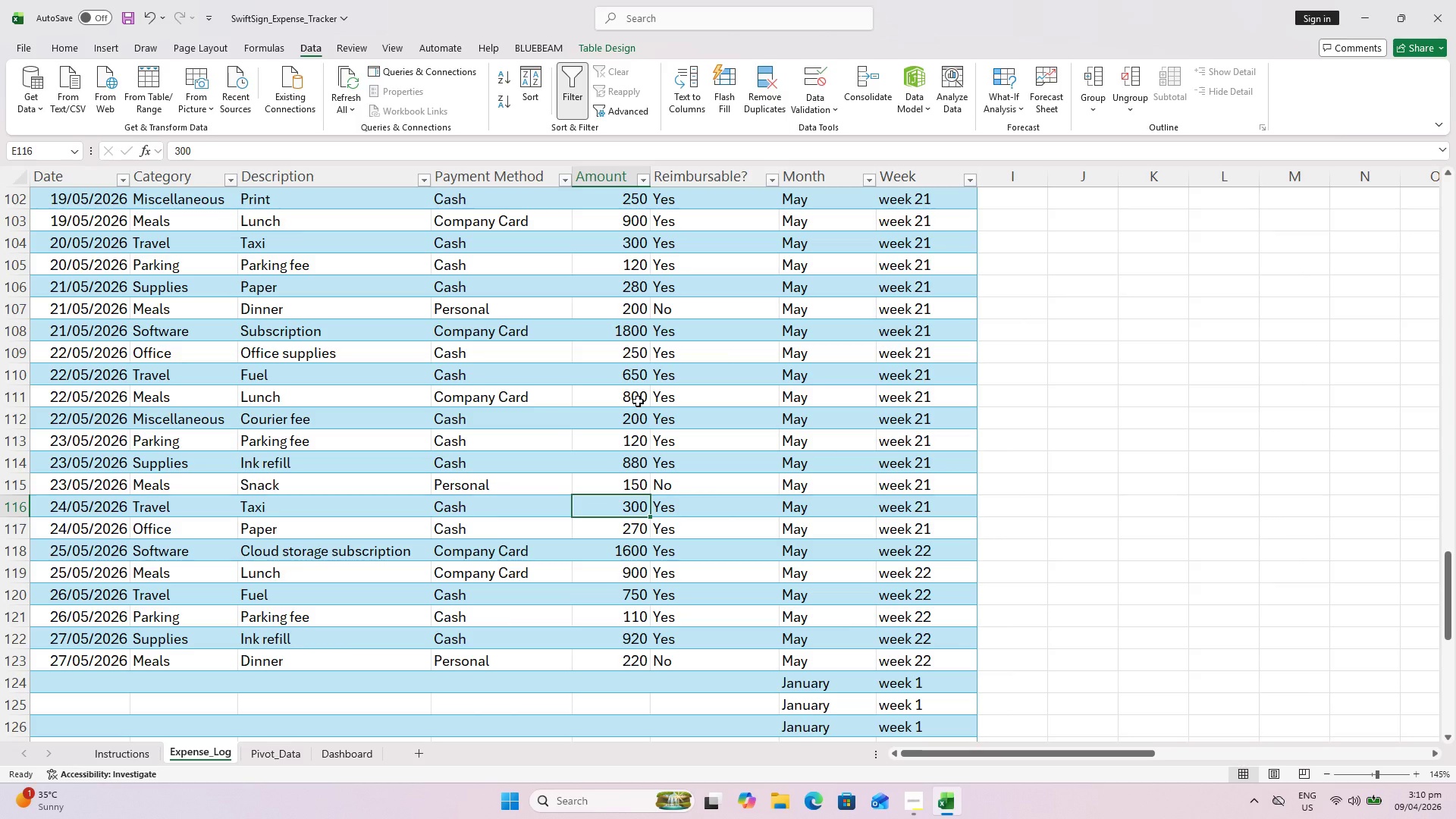 
key(Enter)
 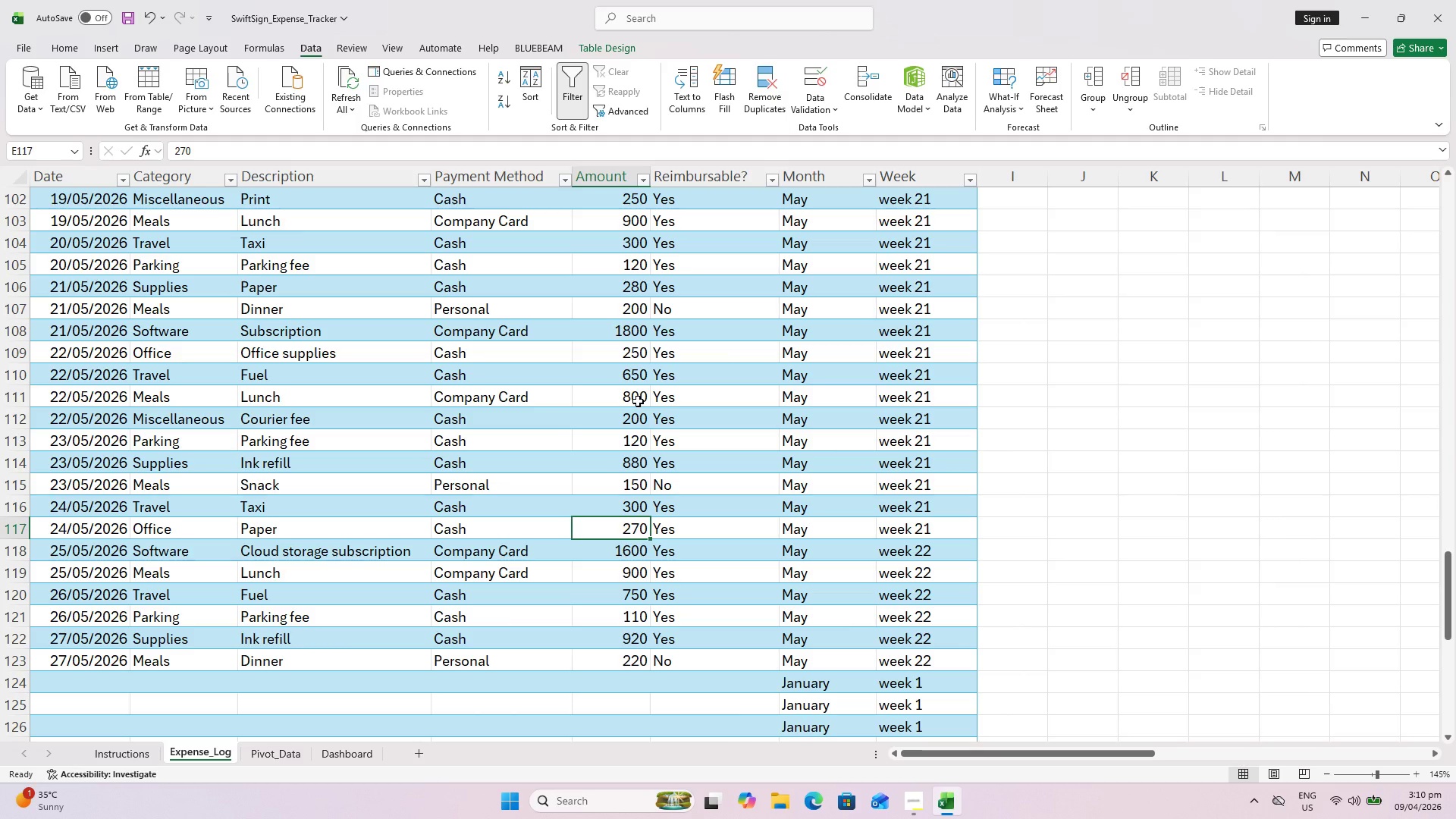 
type(440)
 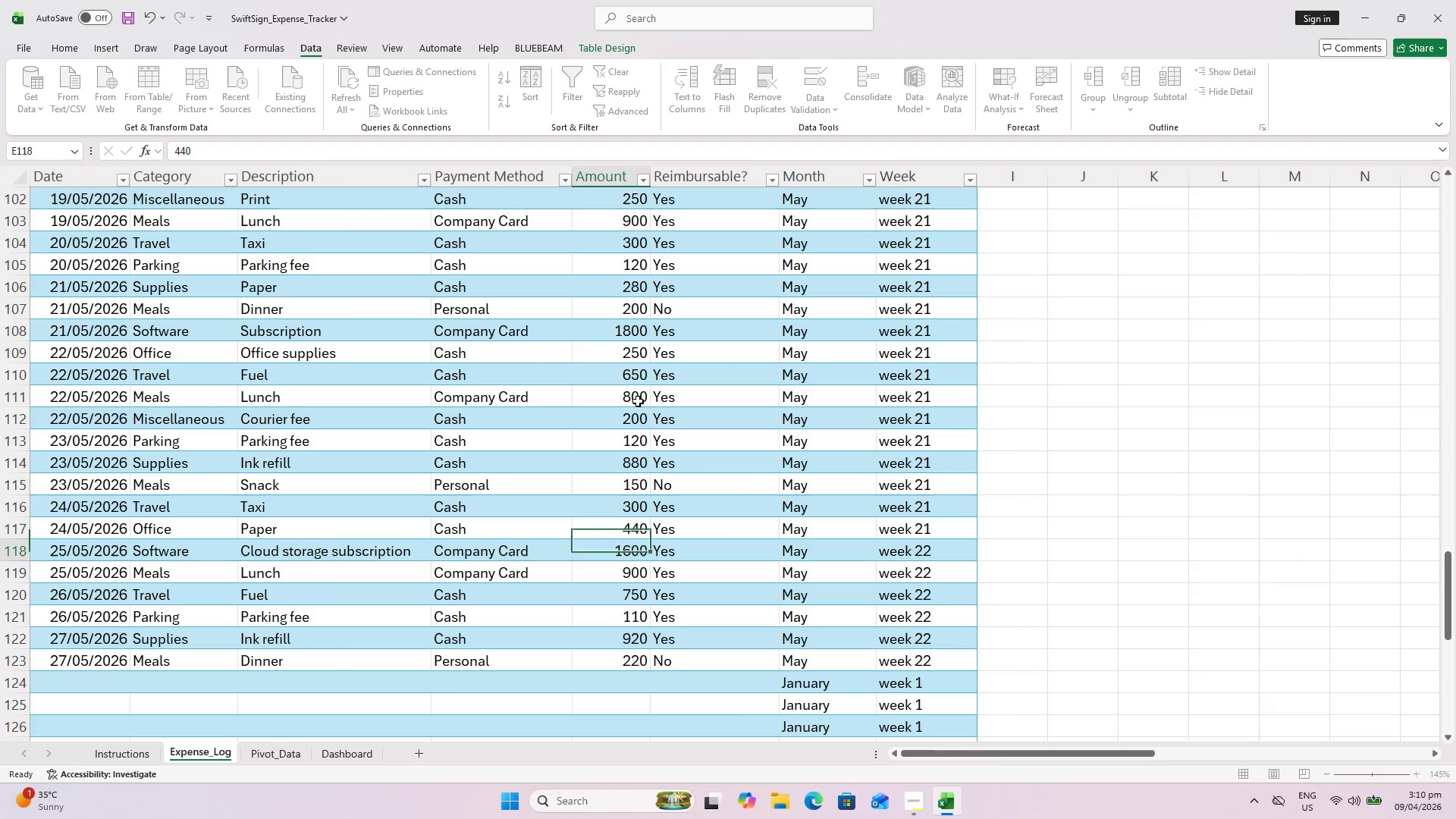 
key(Enter)
 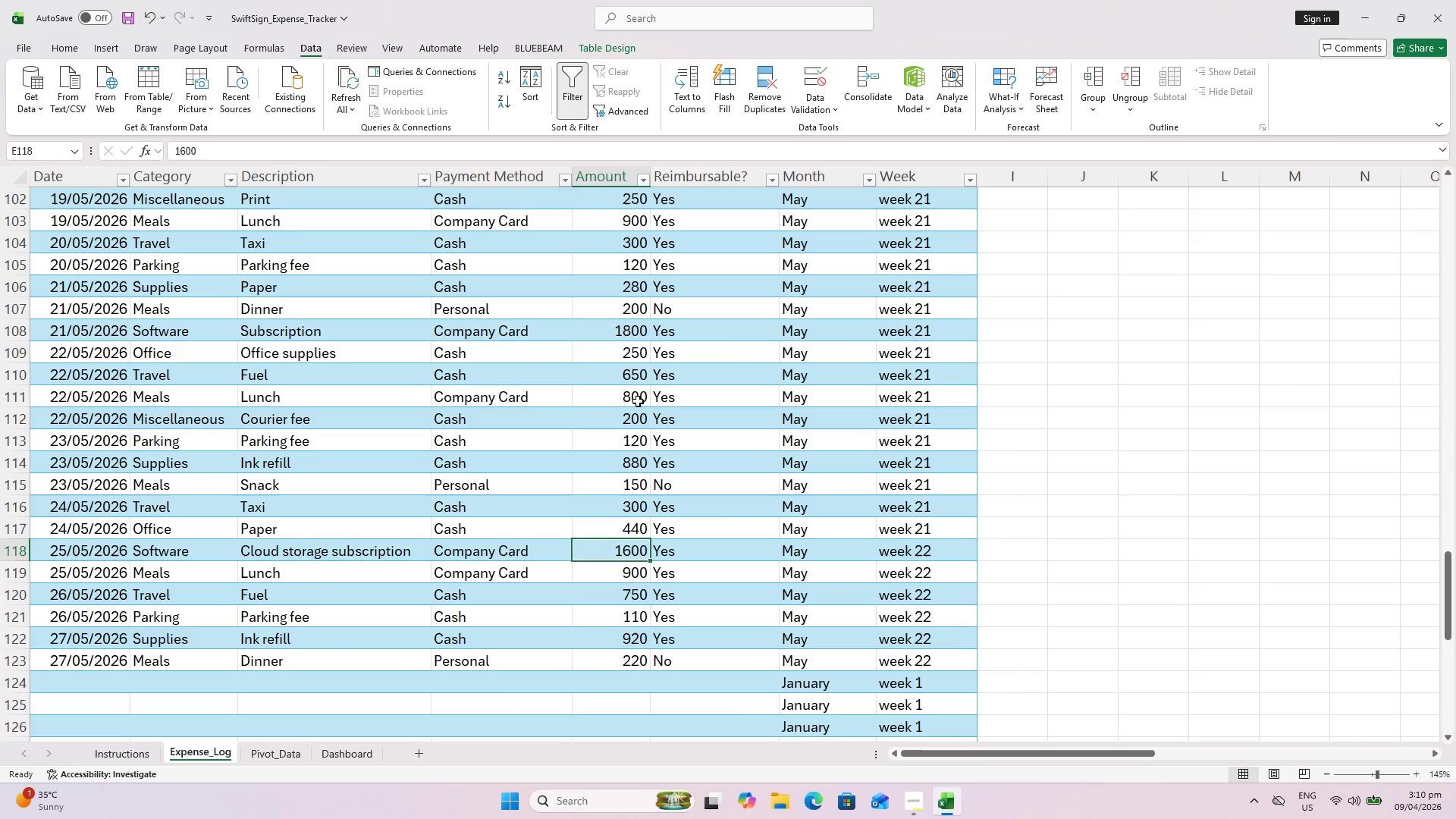 
key(Enter)
 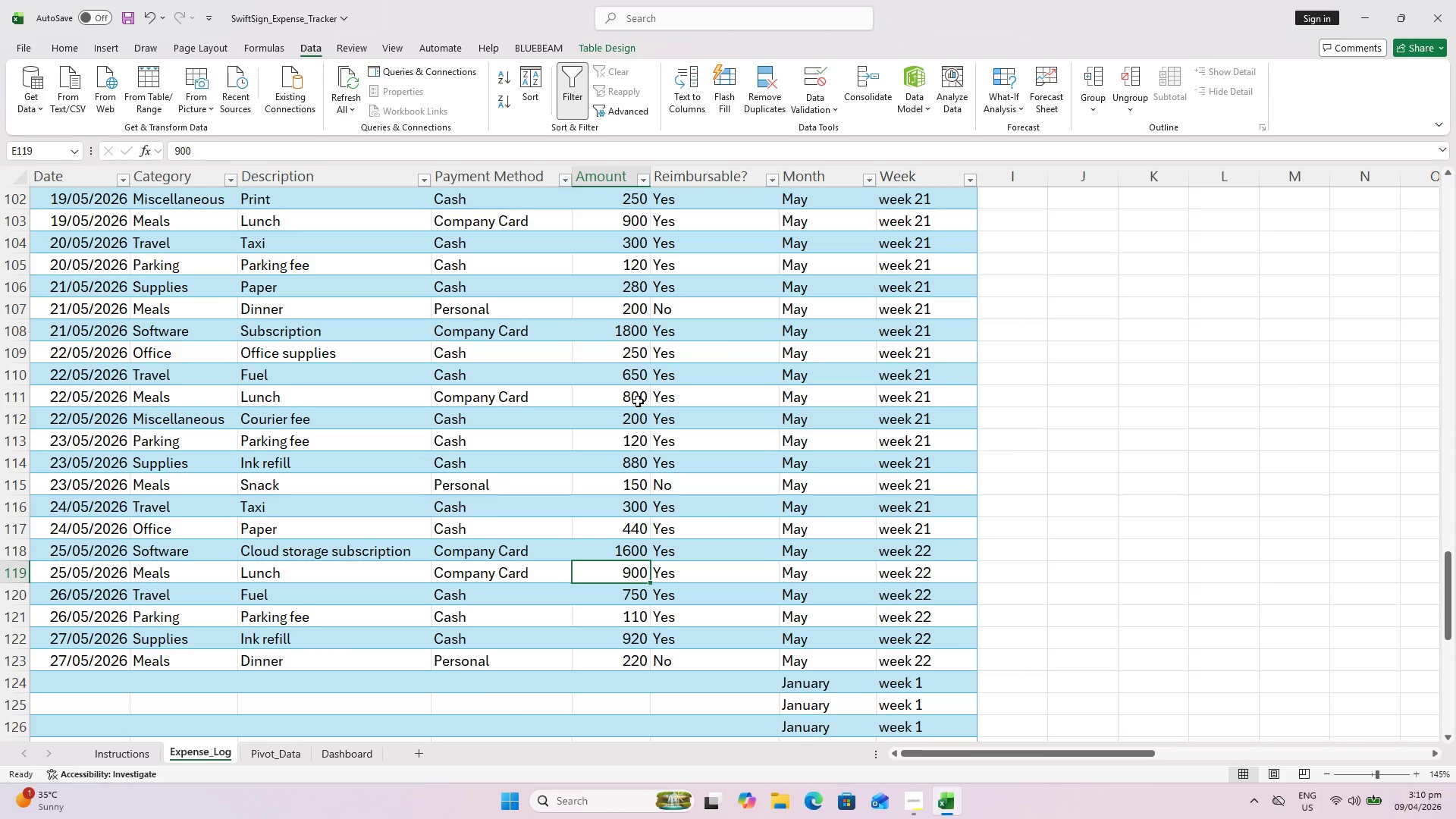 
key(Enter)
 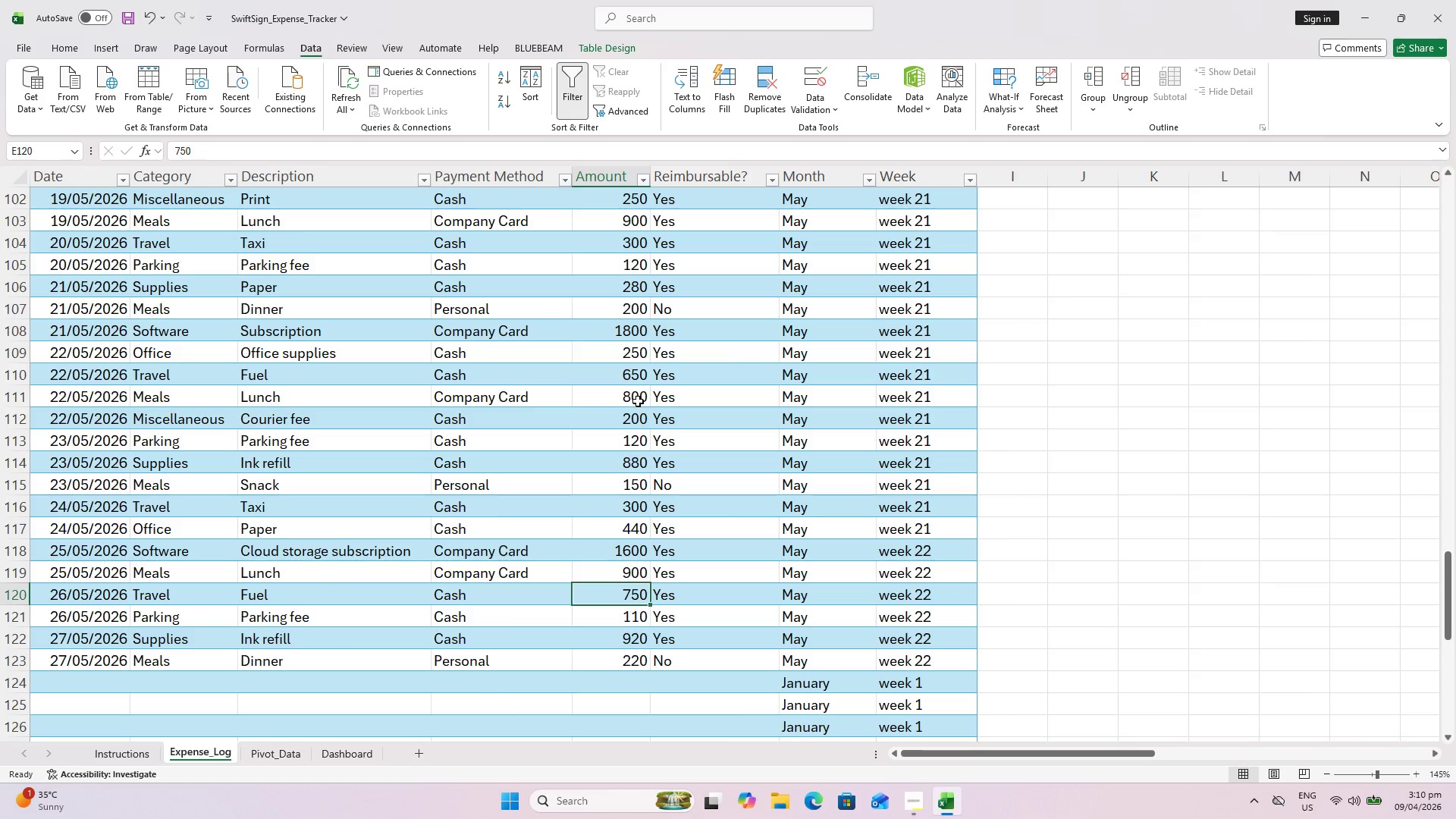 
key(ArrowUp)
 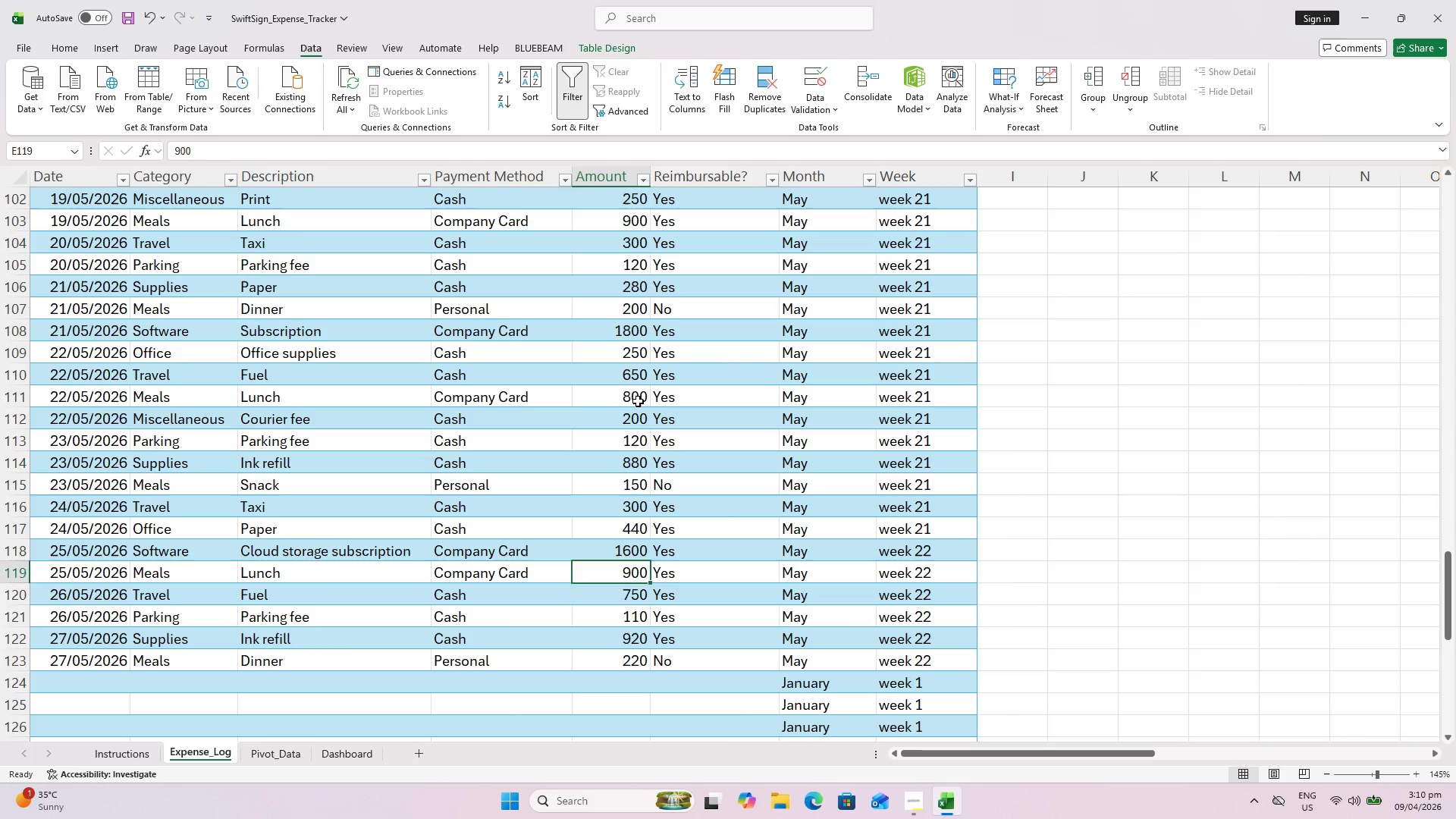 
key(Enter)
 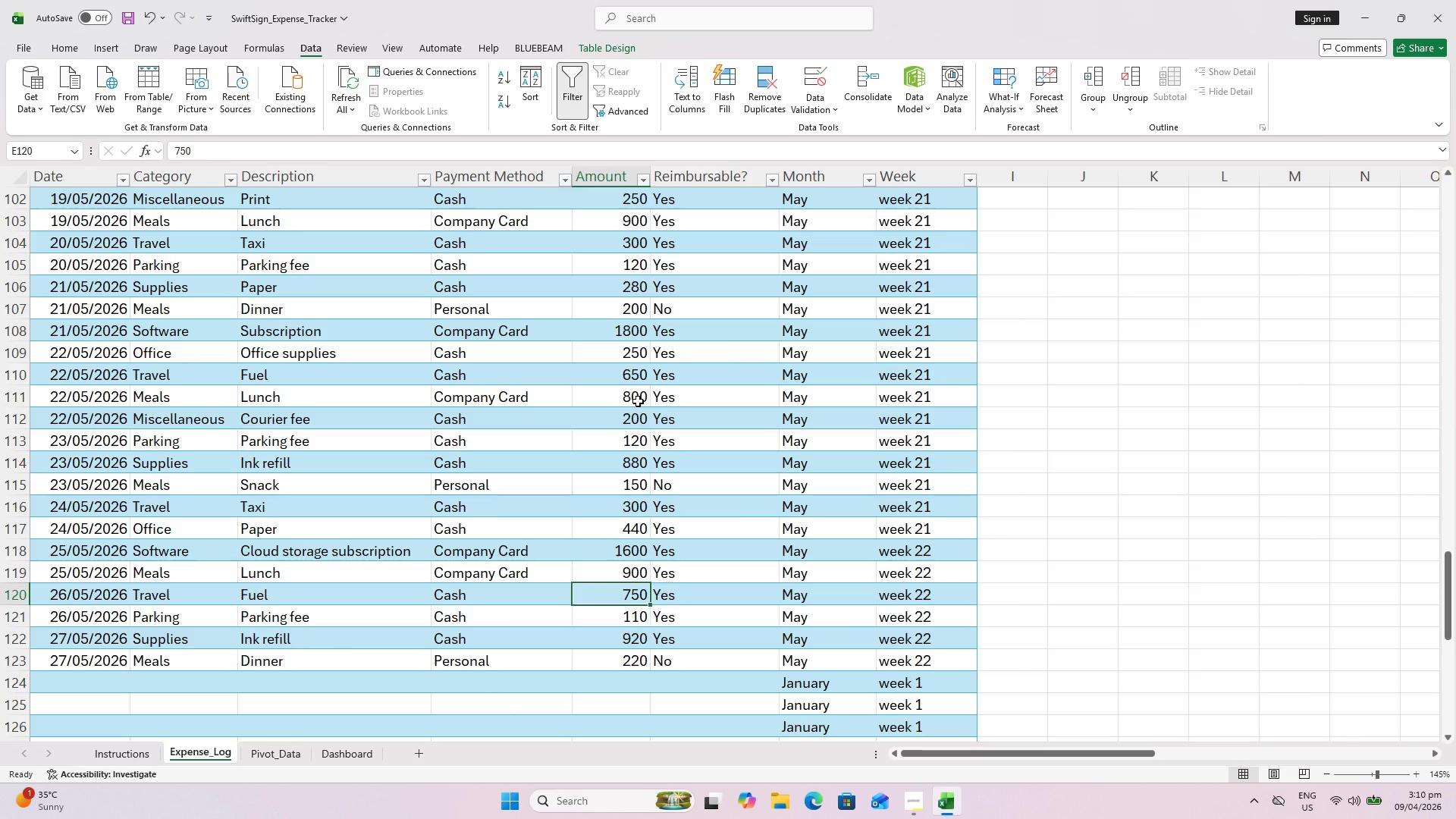 
type(680)
 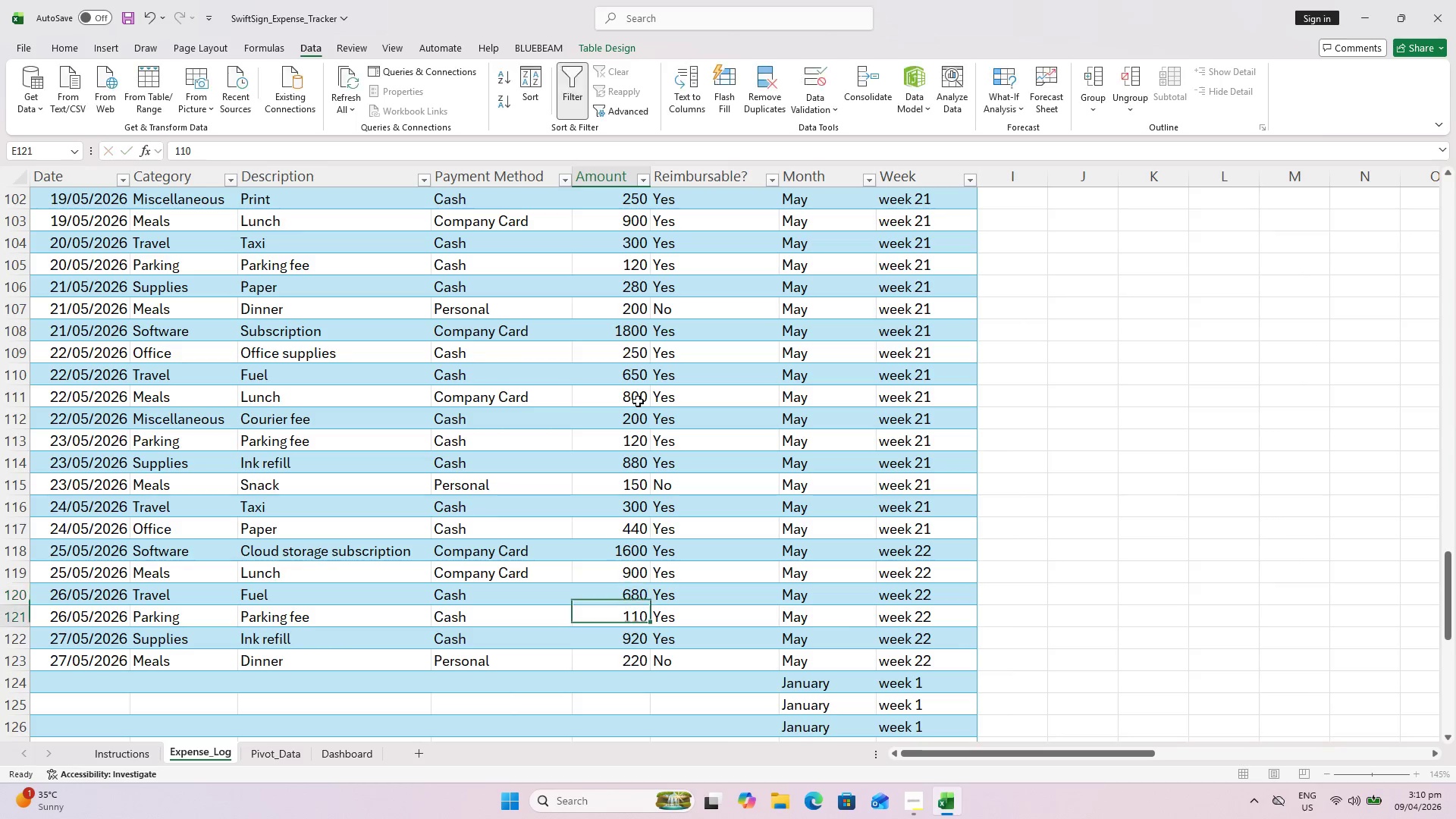 
key(Enter)
 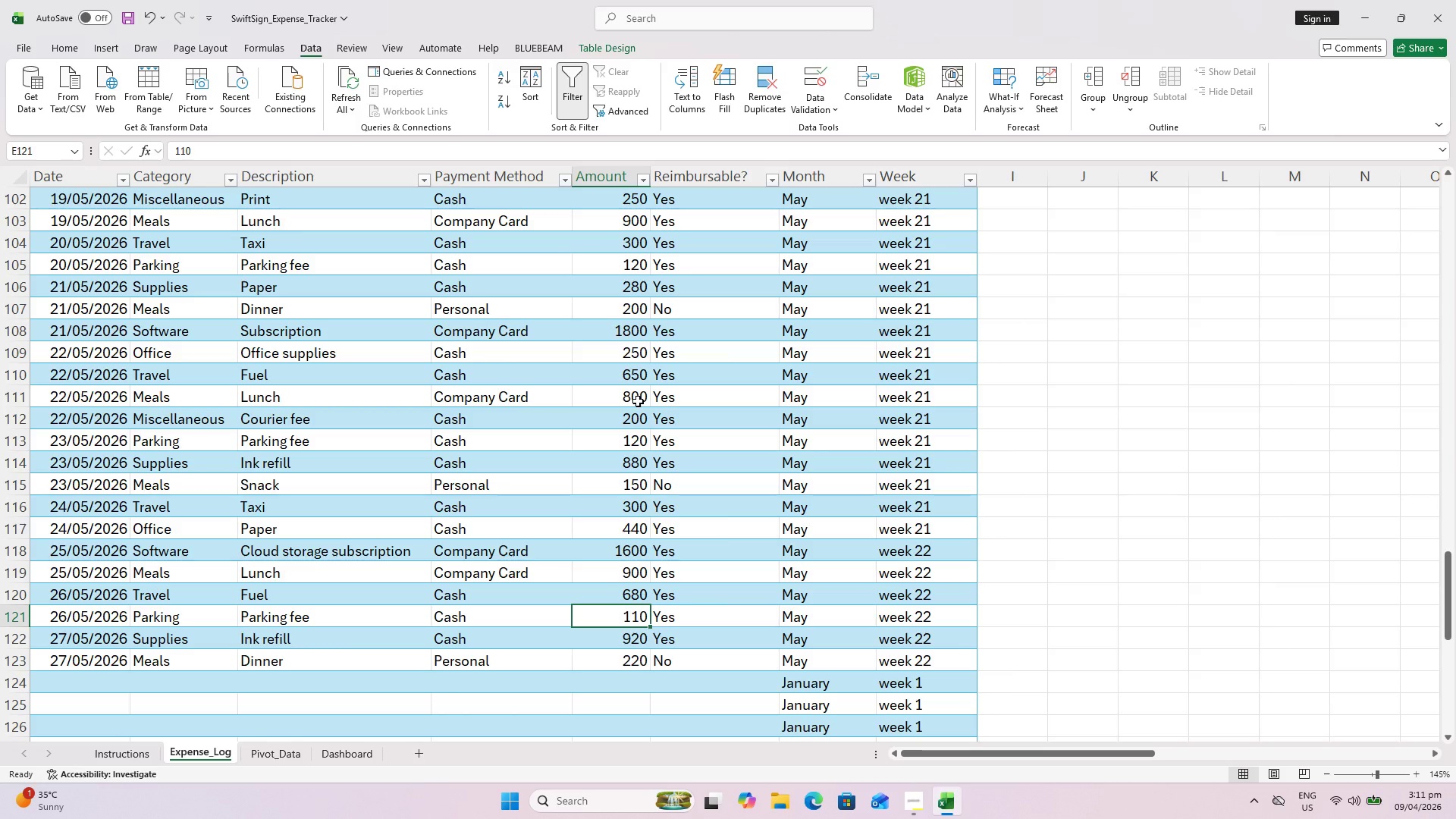 
wait(7.83)
 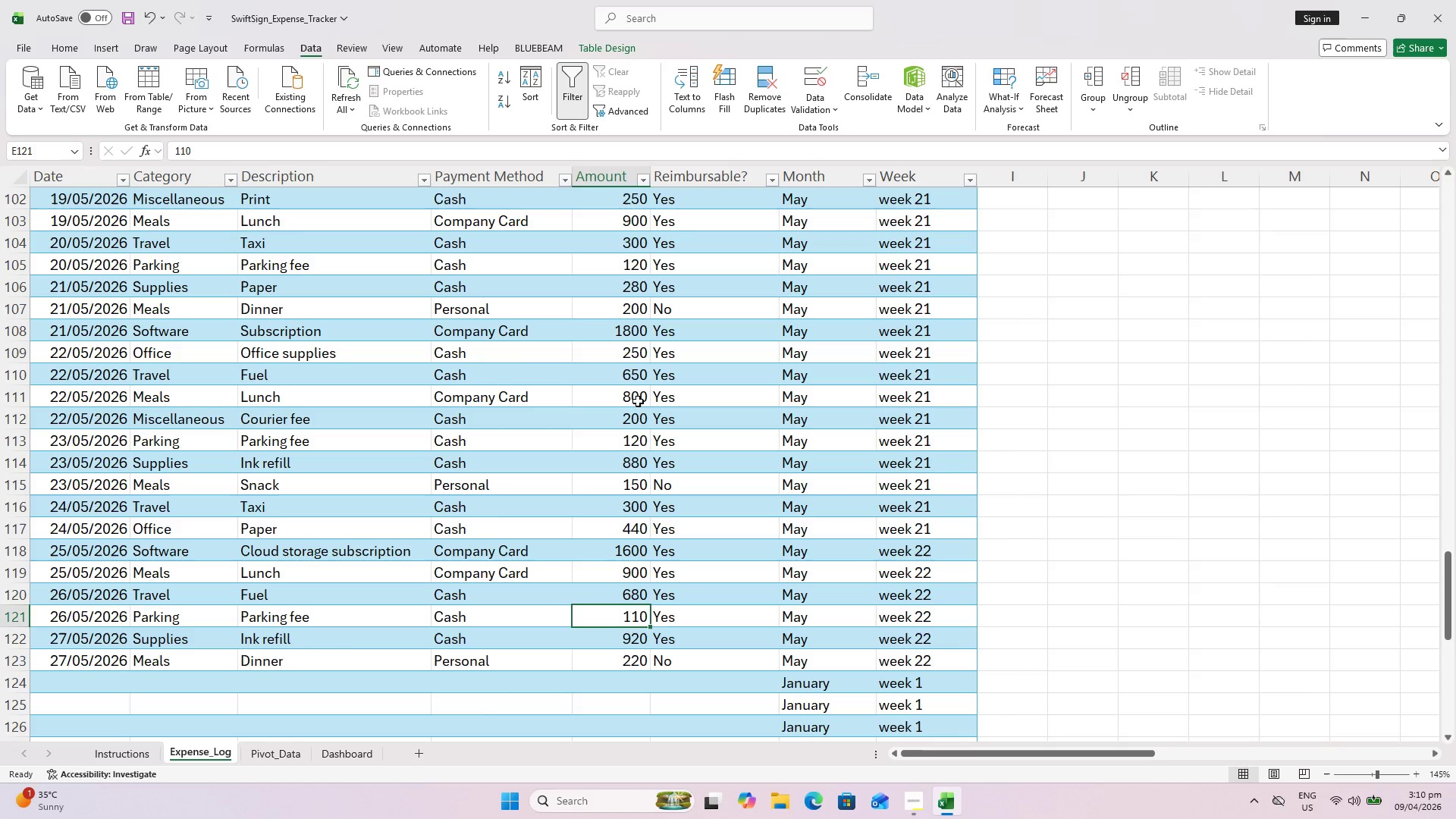 
type(120)
 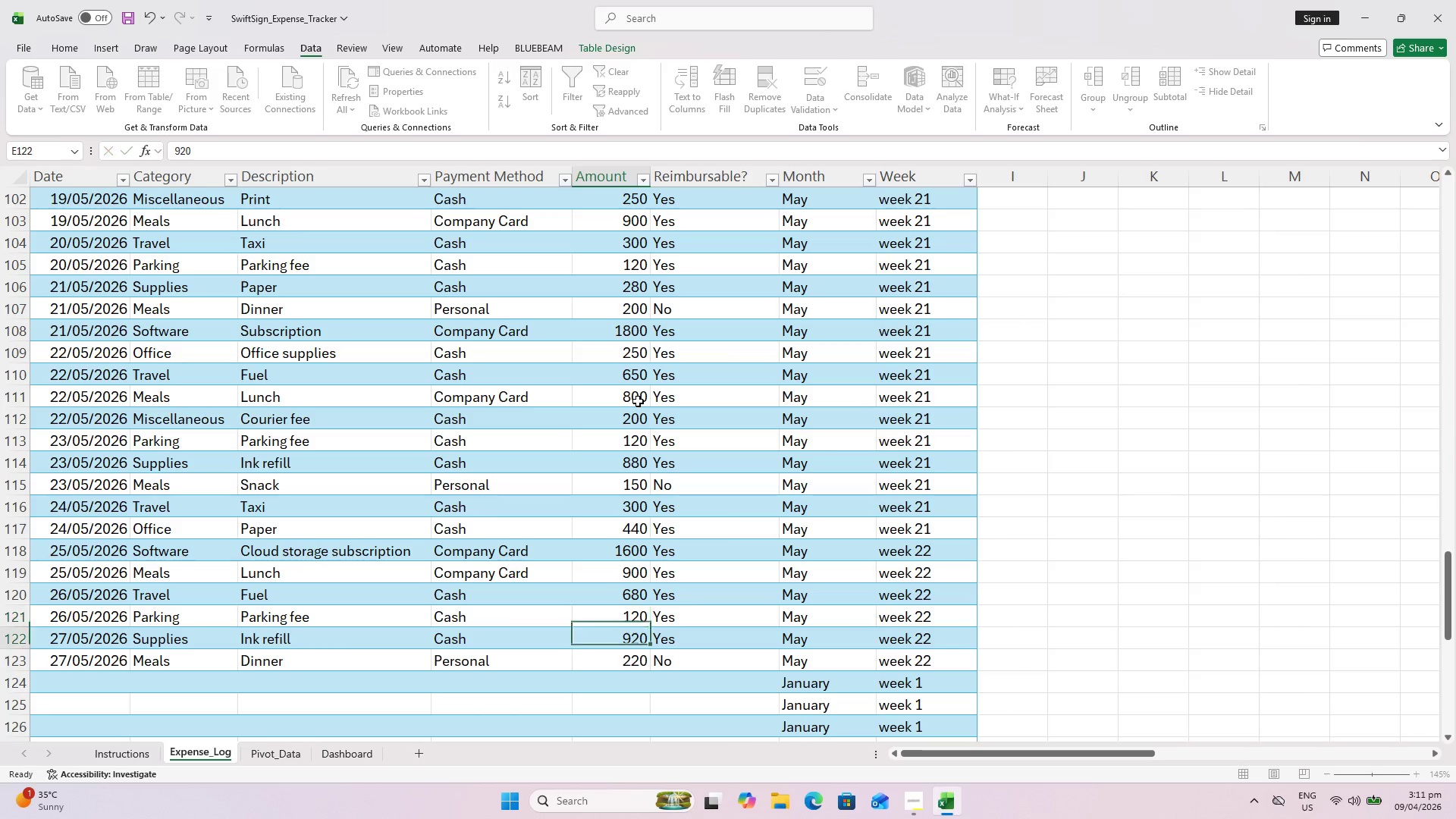 
key(Enter)
 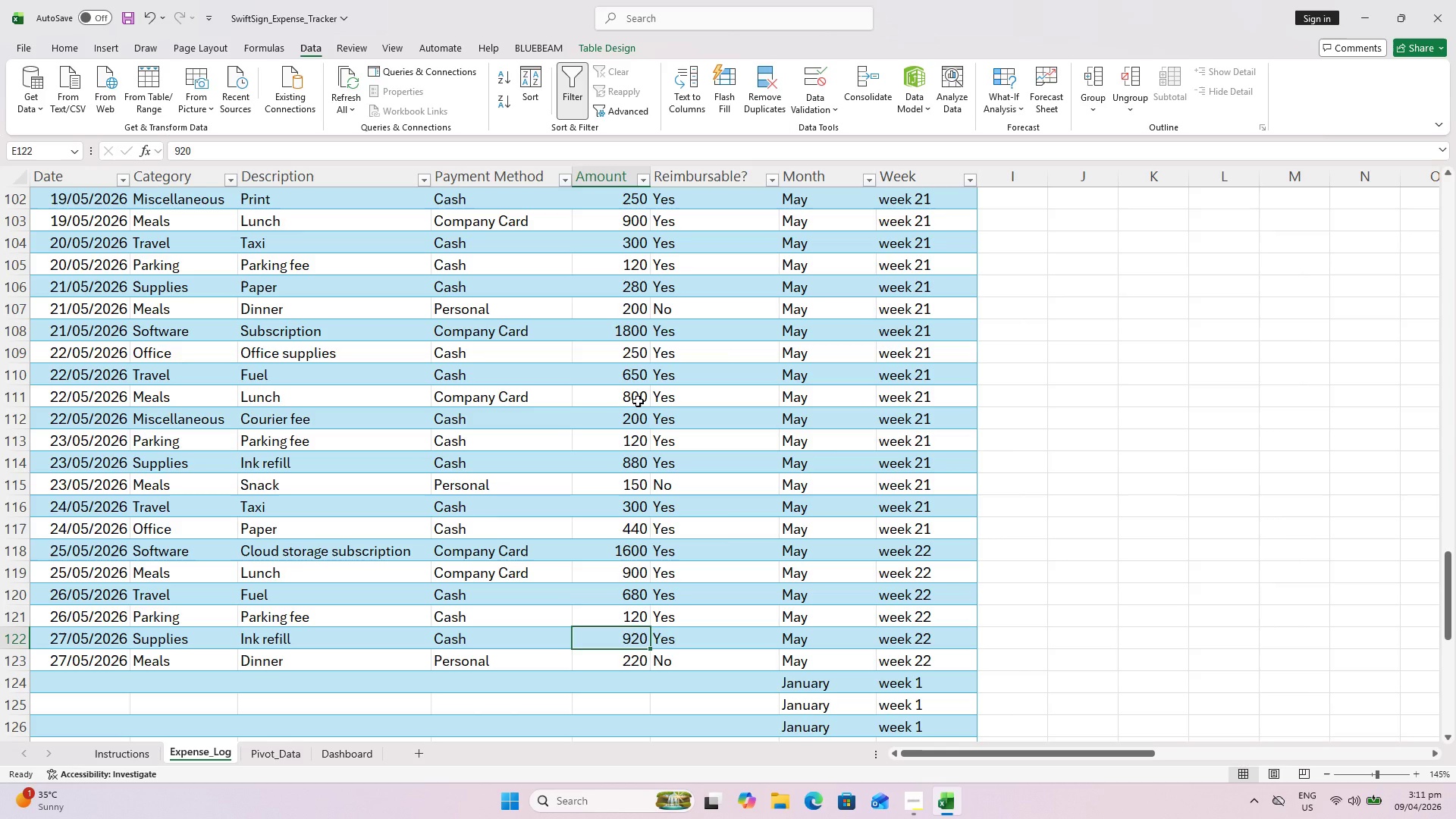 
type(88)
key(Backspace)
type(90)
 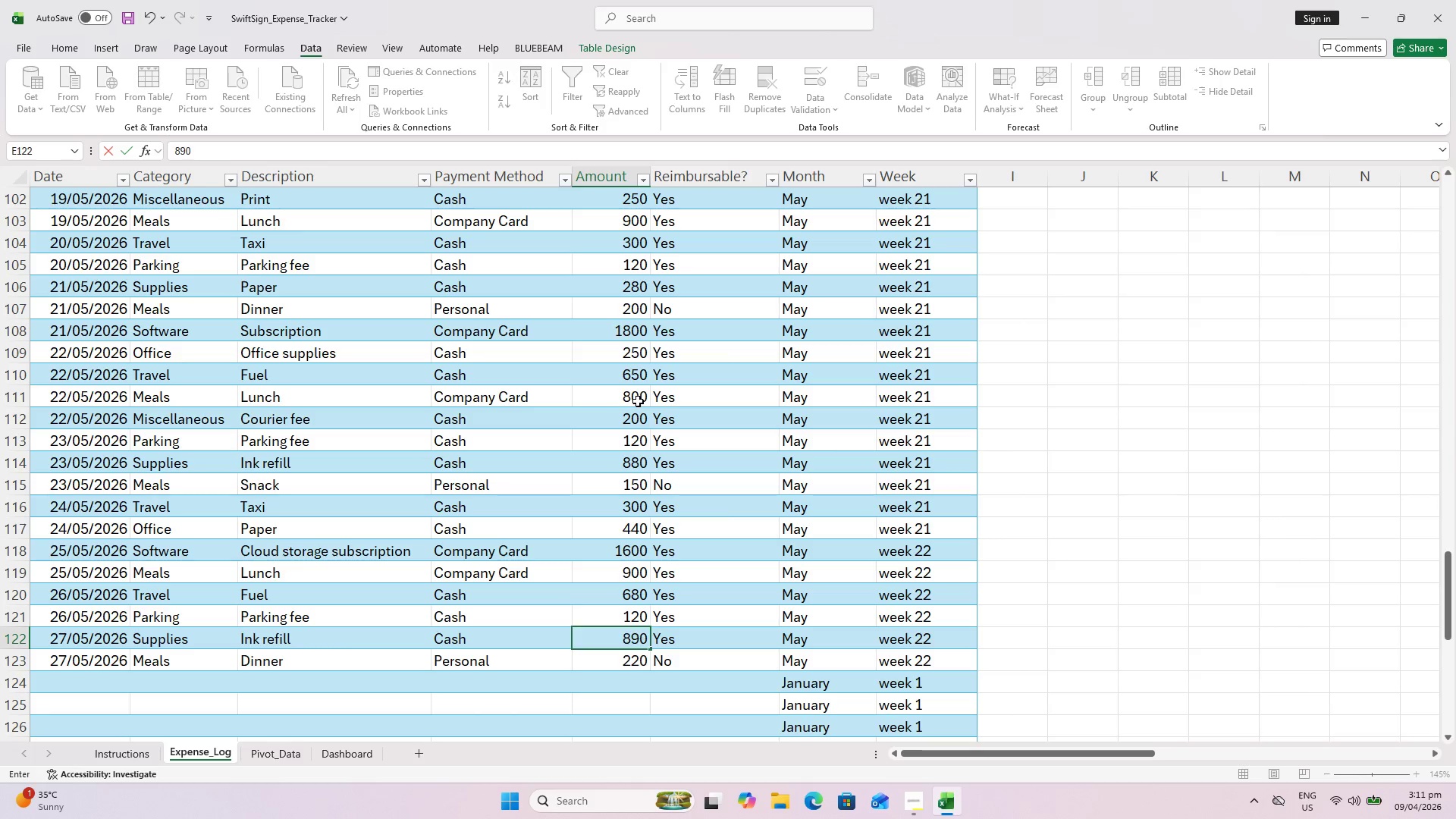 
key(Enter)
 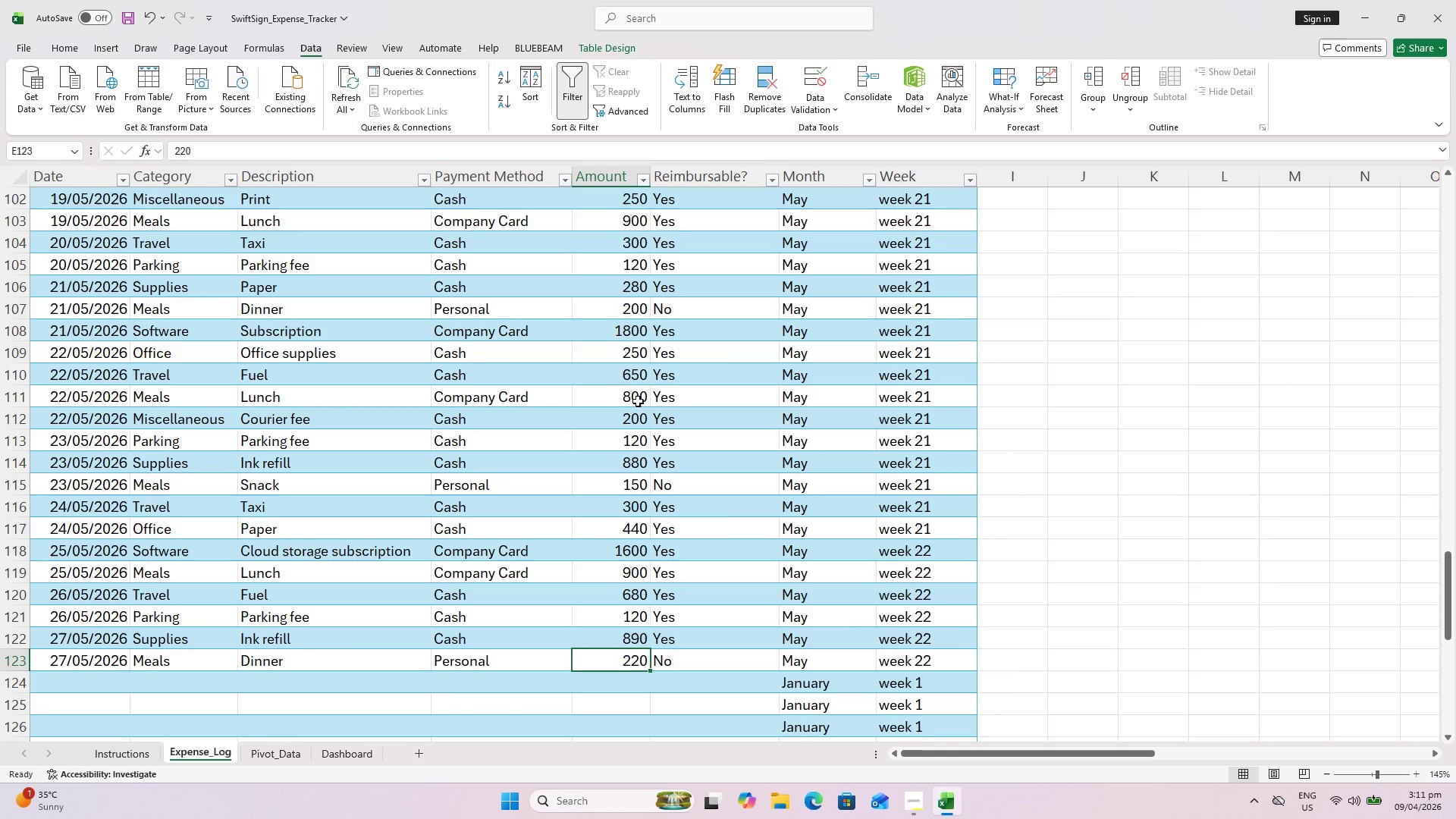 
type(300)
 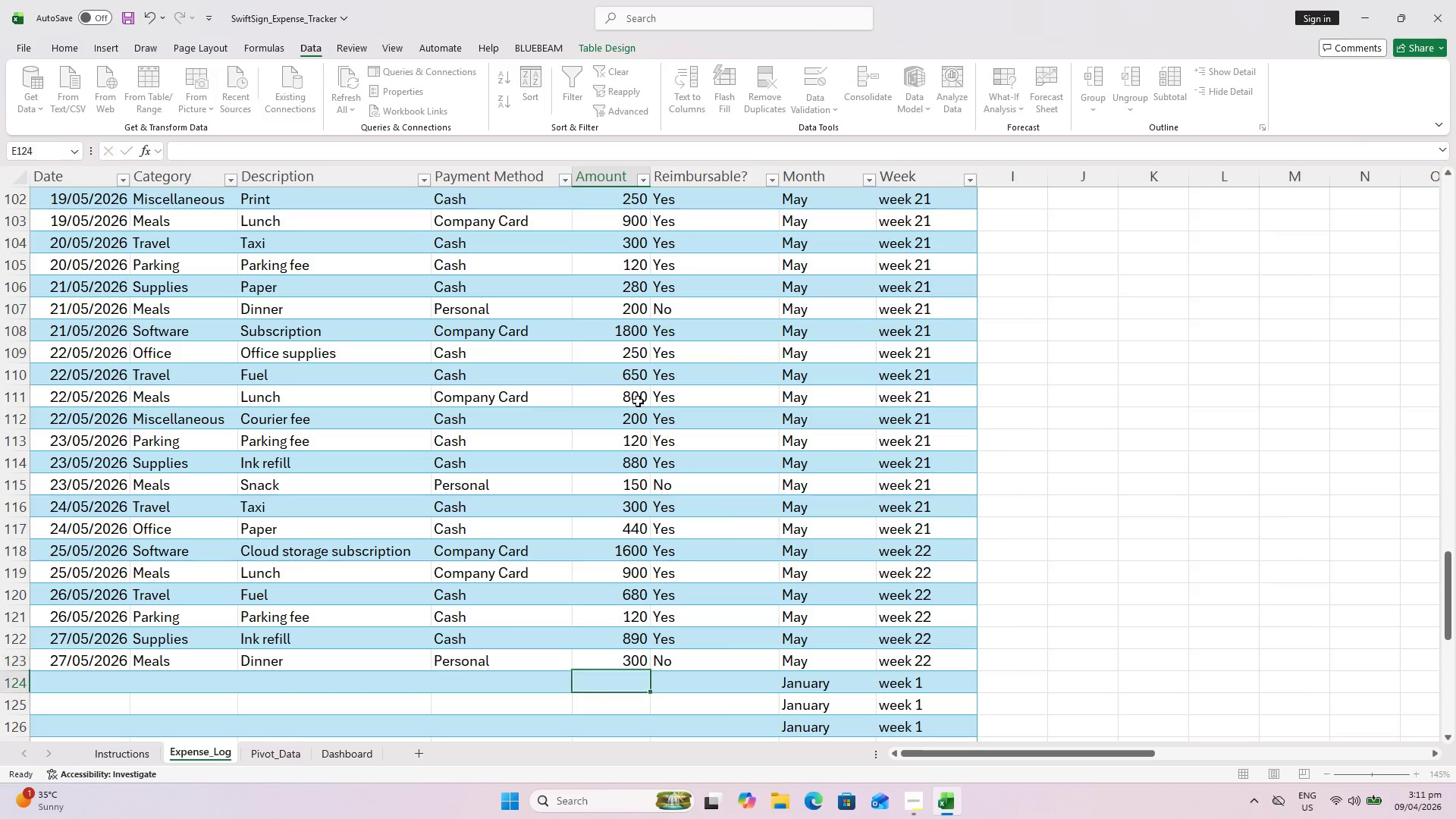 
key(Enter)
 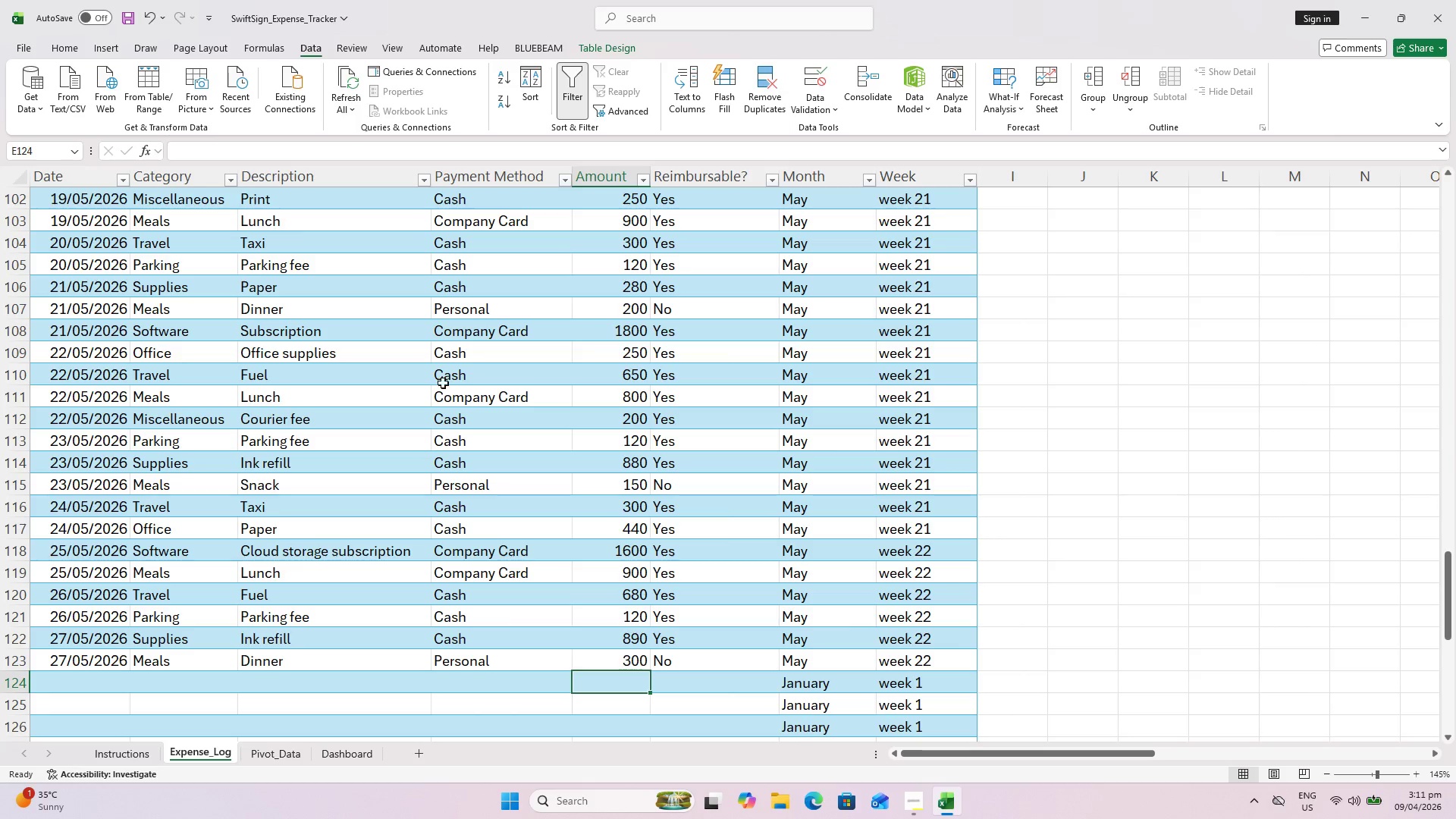 
scroll: coordinate [381, 469], scroll_direction: down, amount: 1.0
 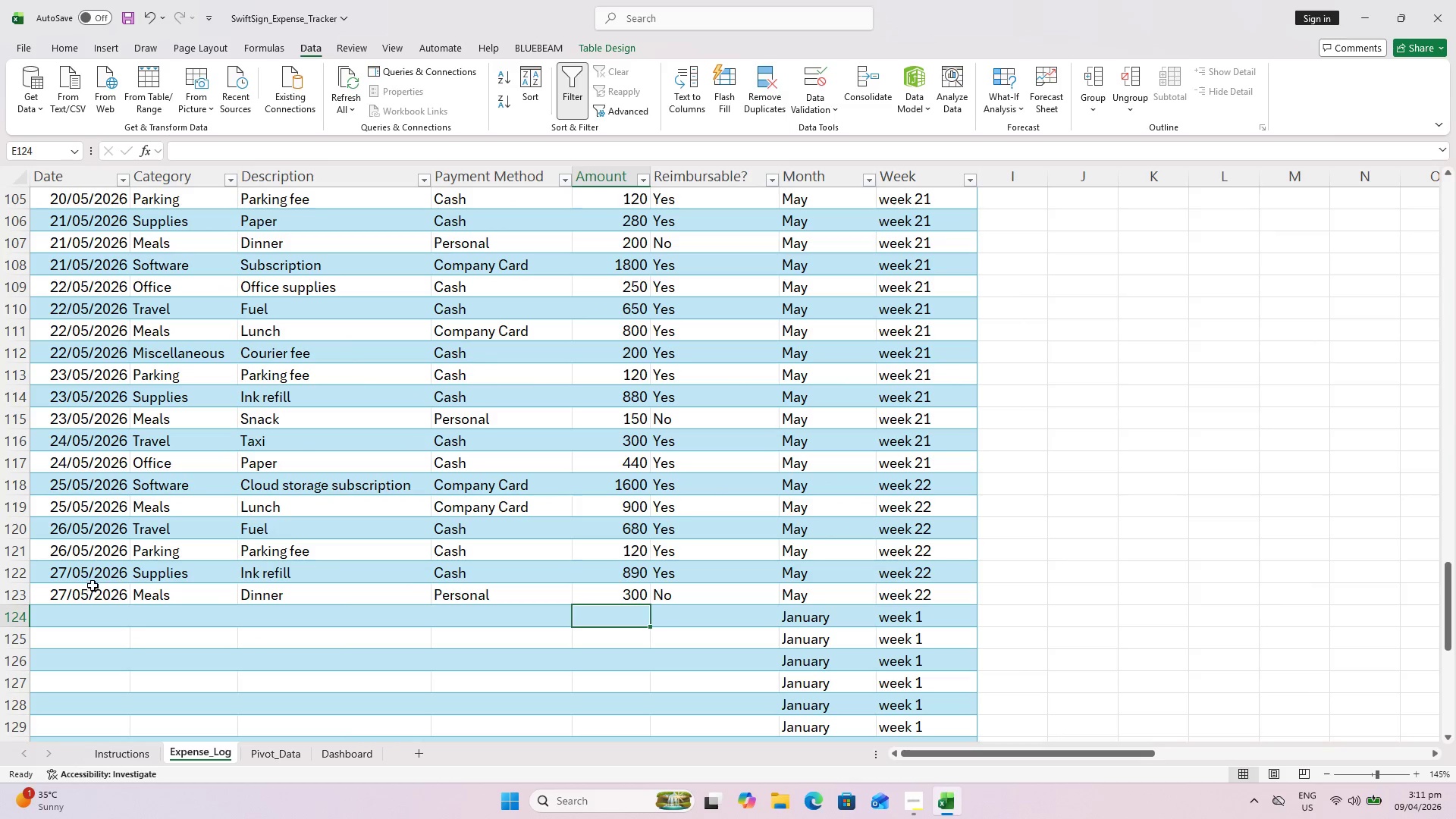 
scroll: coordinate [99, 579], scroll_direction: none, amount: 0.0
 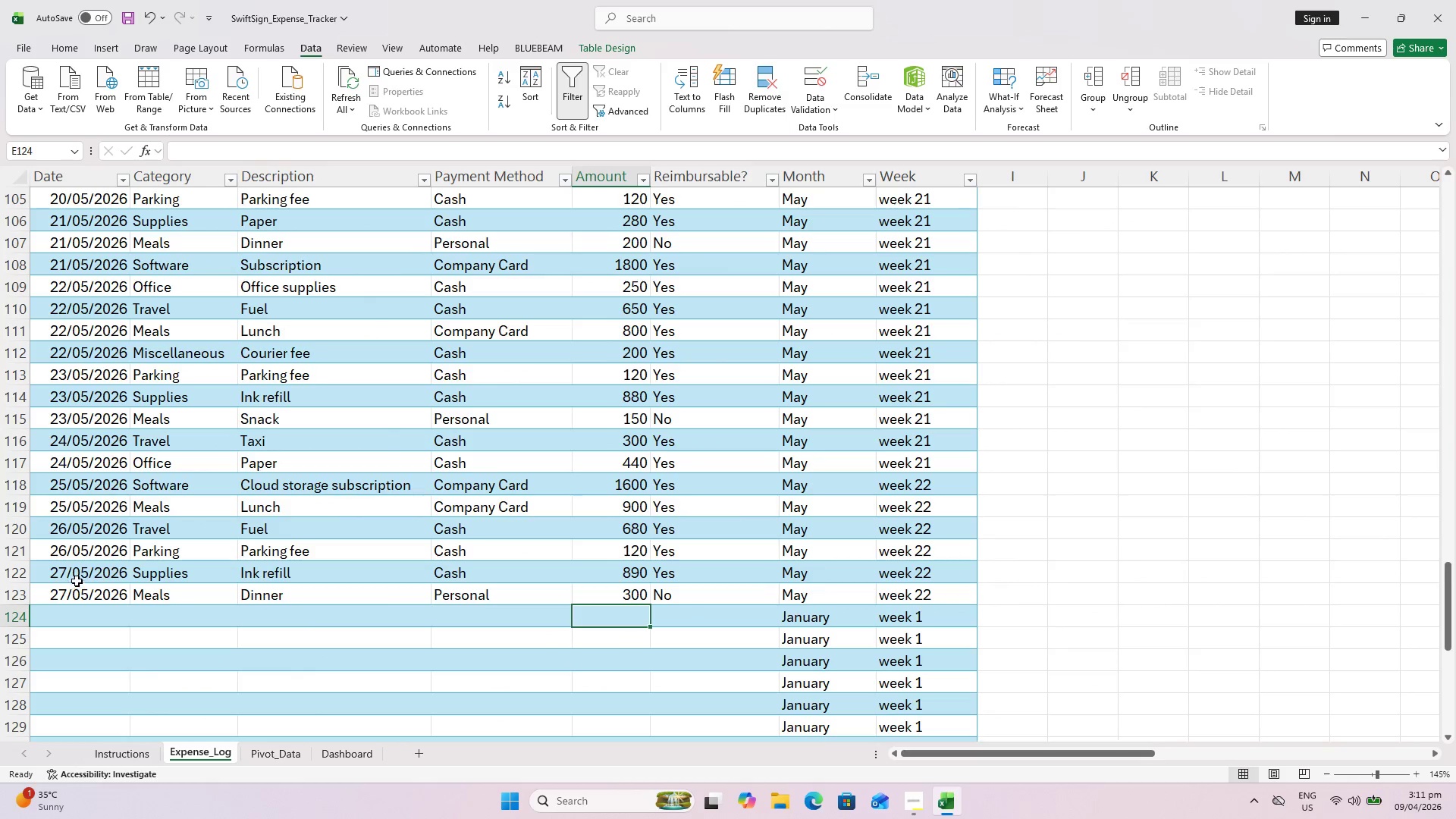 
scroll: coordinate [94, 465], scroll_direction: down, amount: 5.0
 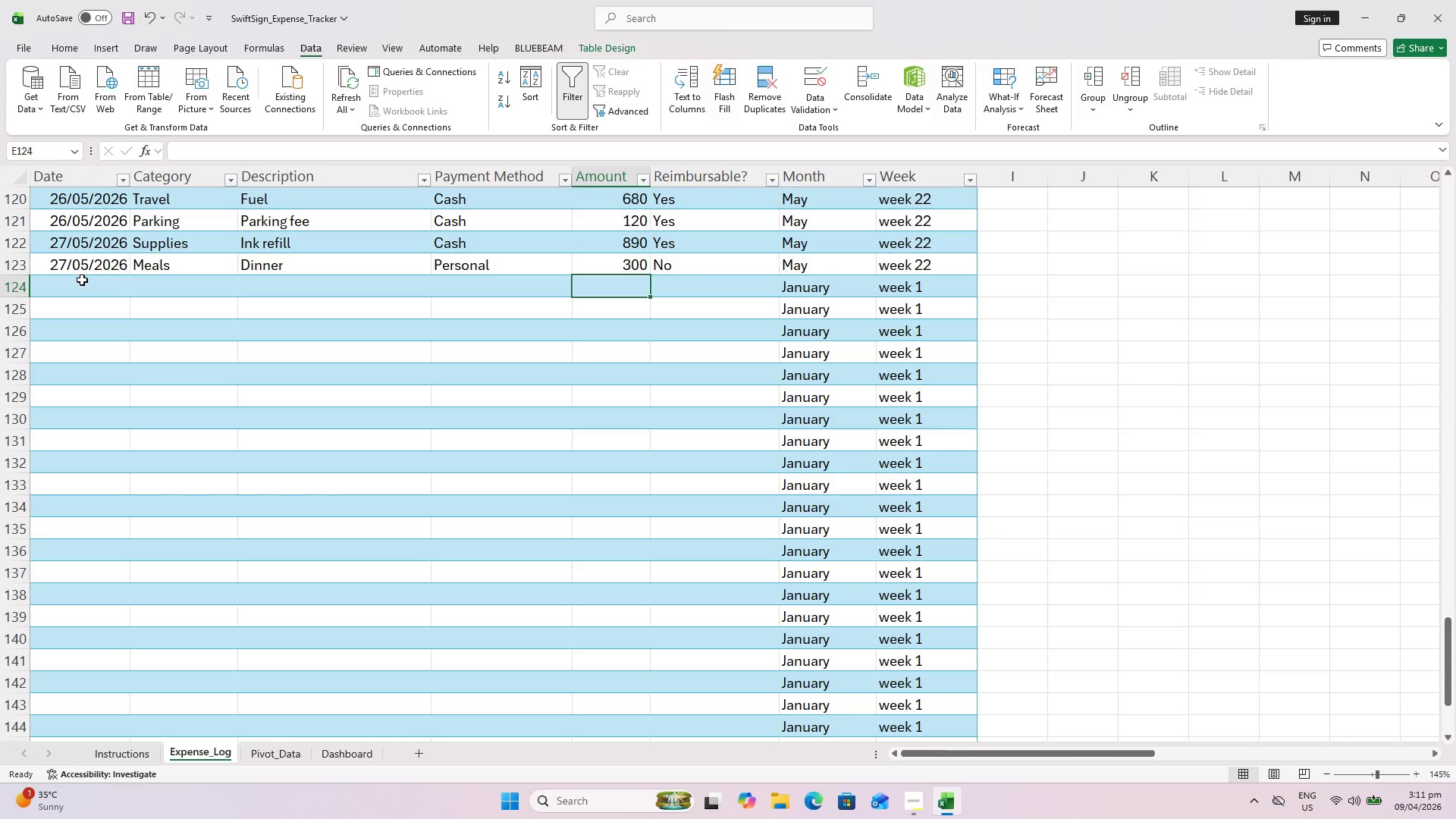 
left_click_drag(start_coordinate=[82, 280], to_coordinate=[60, 685])
 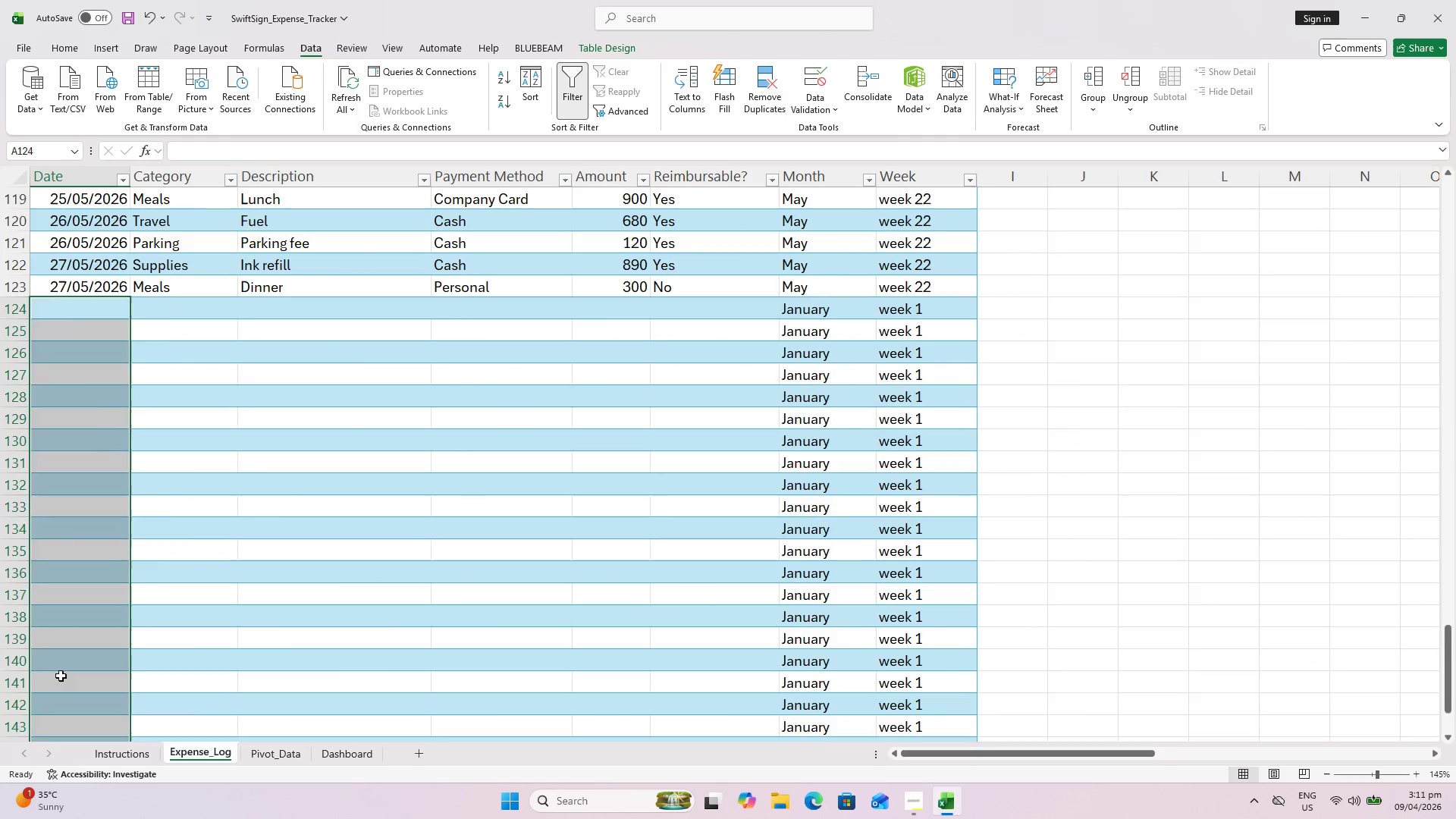 
scroll: coordinate [71, 616], scroll_direction: up, amount: 8.0
 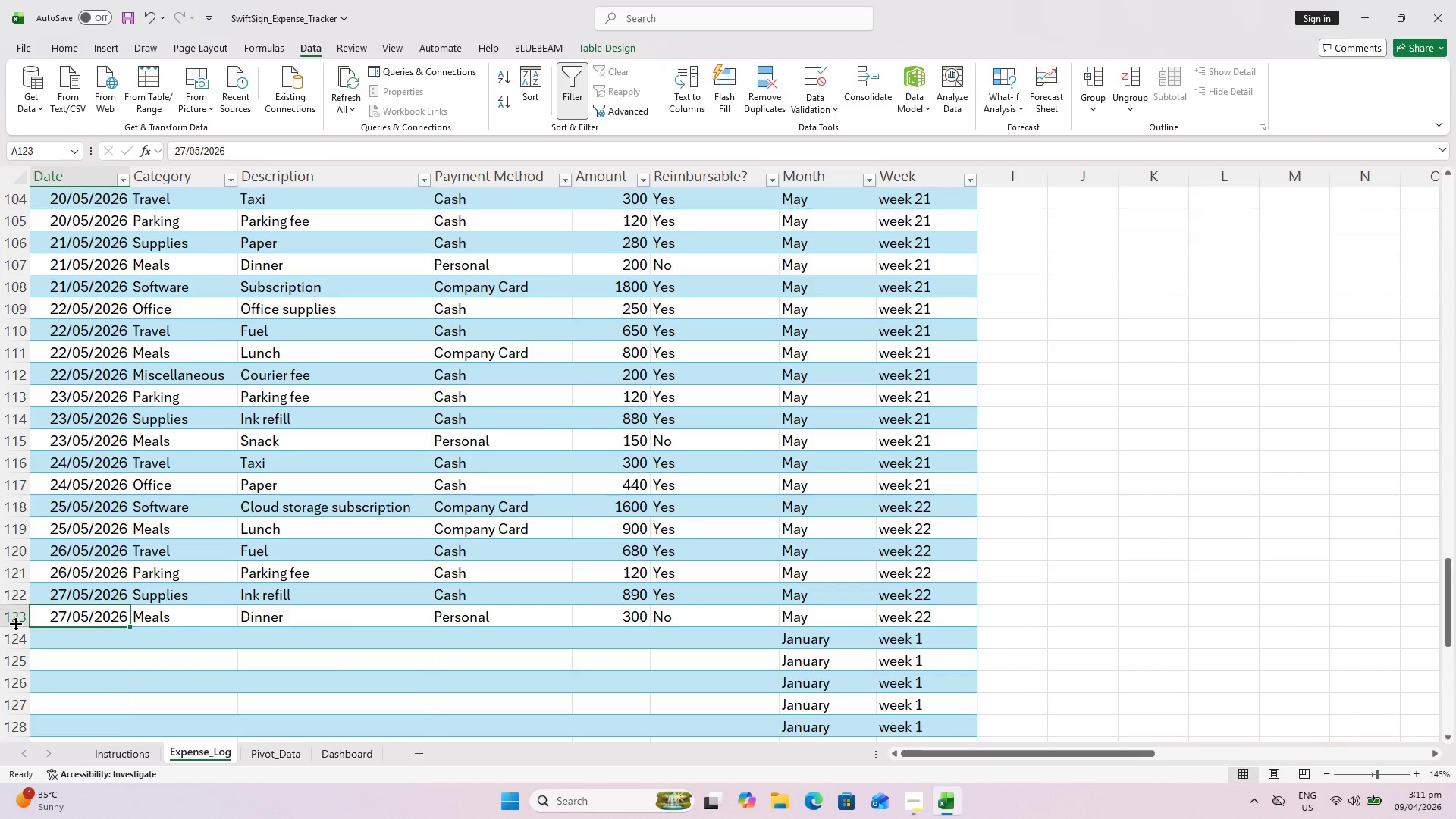 
left_click_drag(start_coordinate=[14, 619], to_coordinate=[14, 234])
 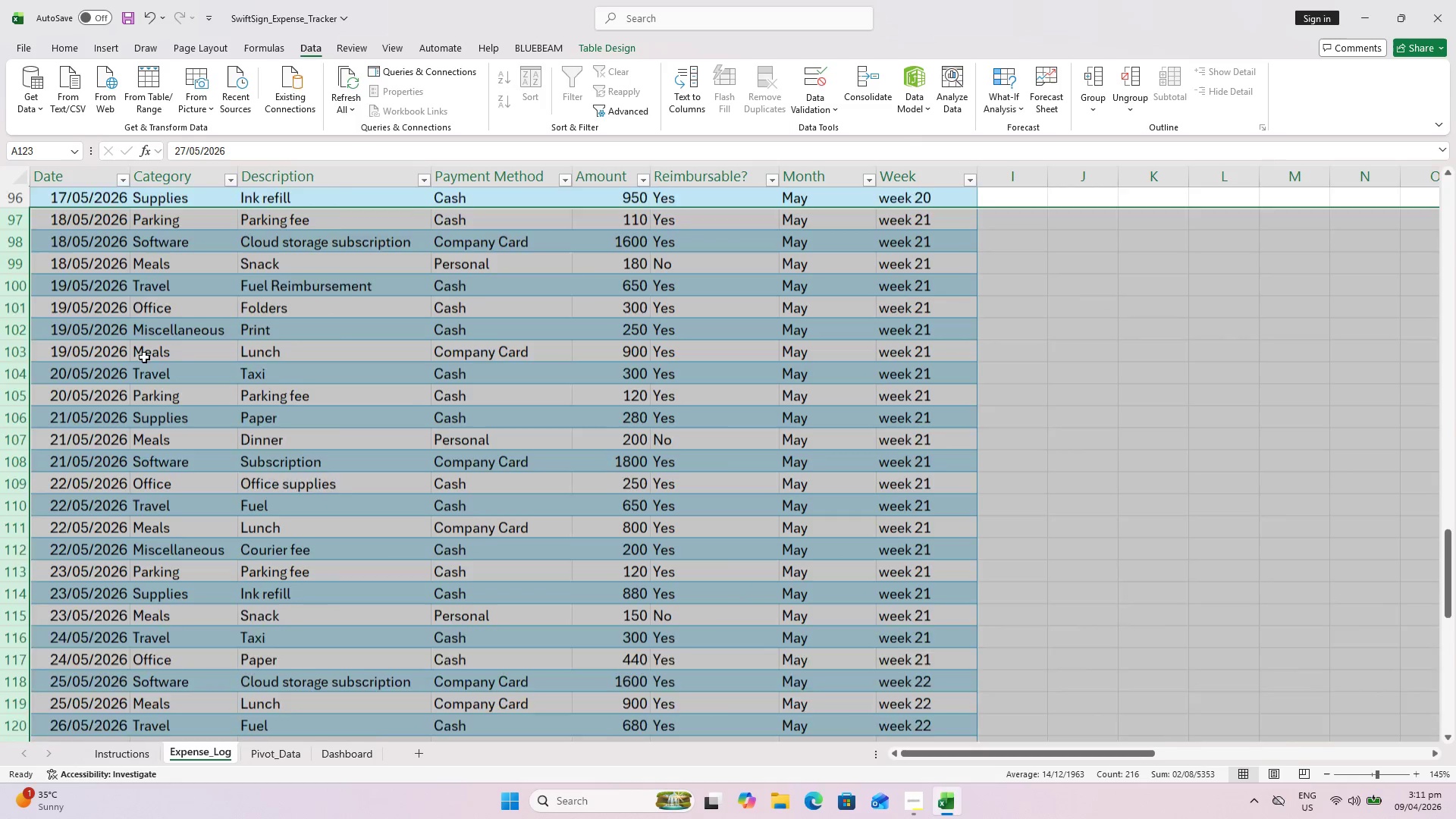 
scroll: coordinate [147, 360], scroll_direction: down, amount: 4.0
 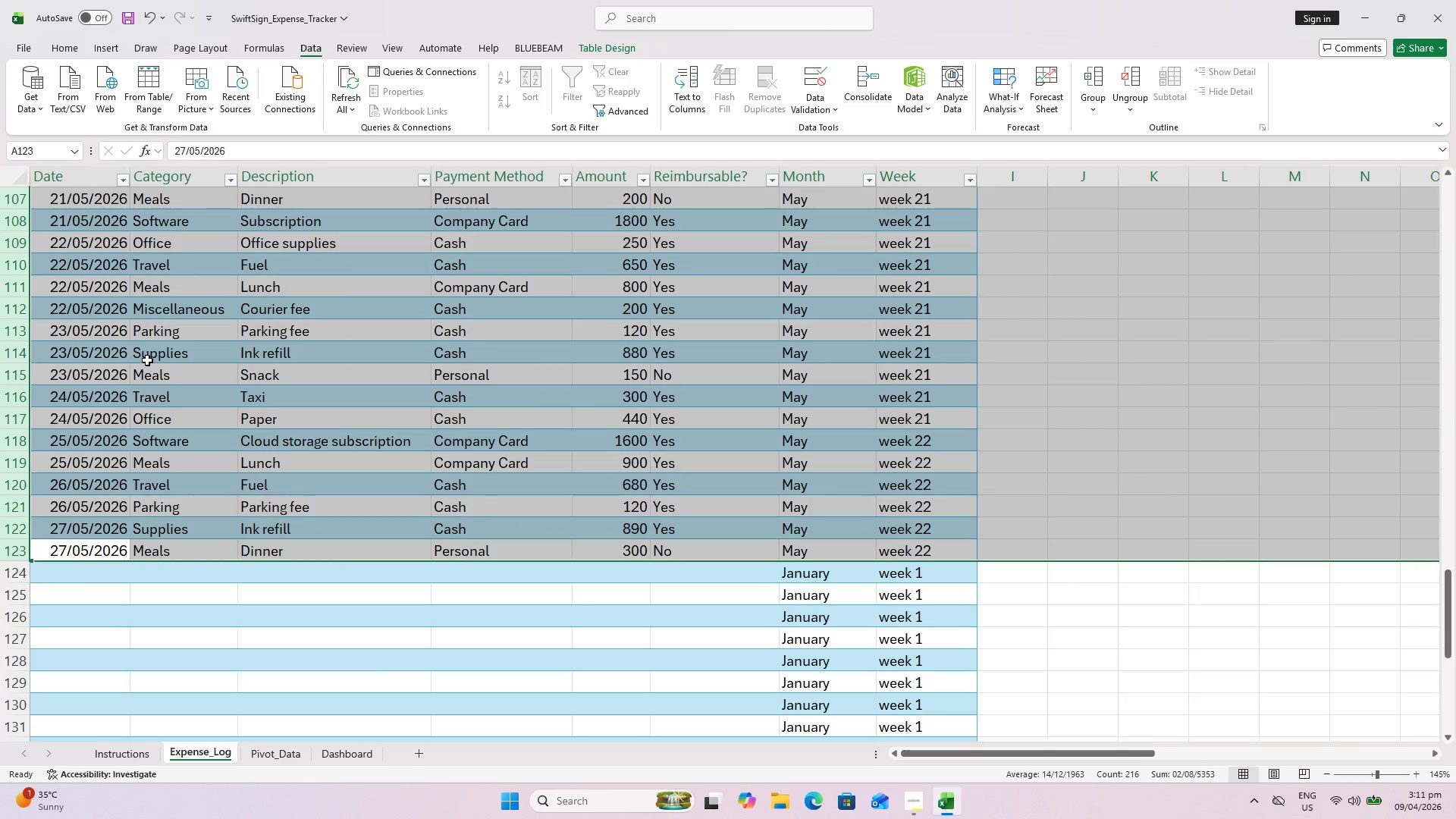 
scroll: coordinate [147, 360], scroll_direction: up, amount: 5.0
 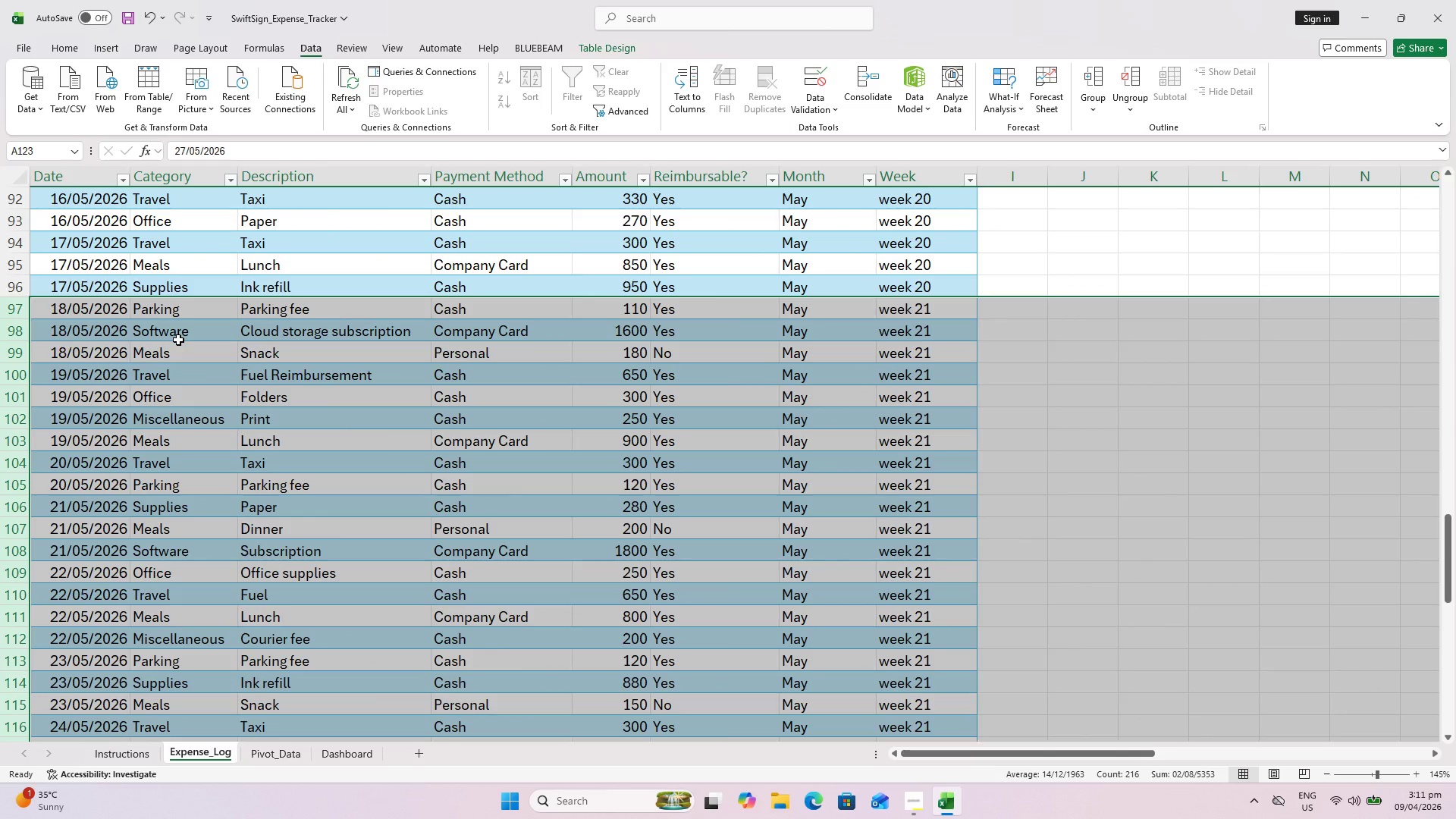 
key(Control+C)
 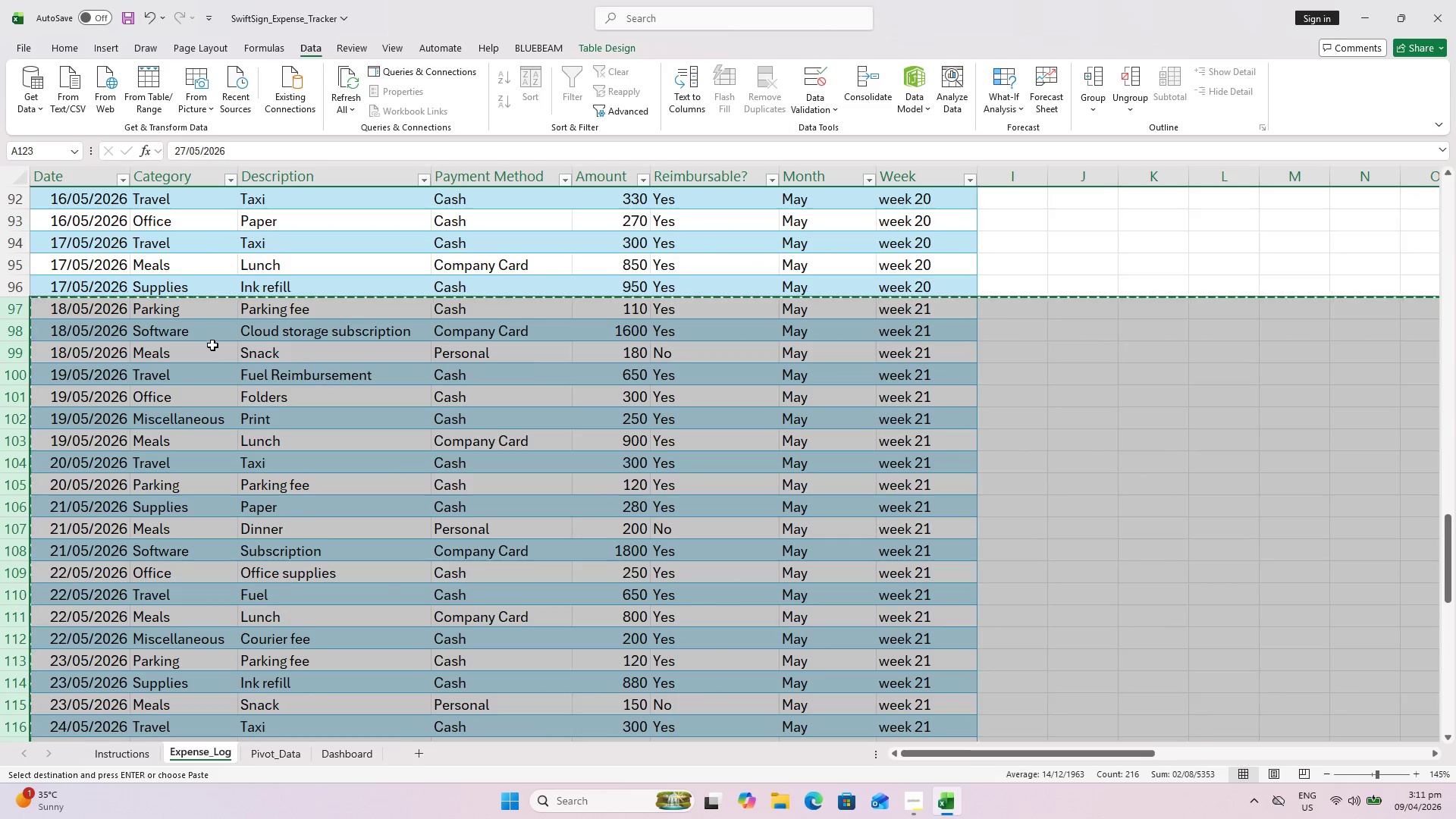 
scroll: coordinate [215, 360], scroll_direction: down, amount: 7.0
 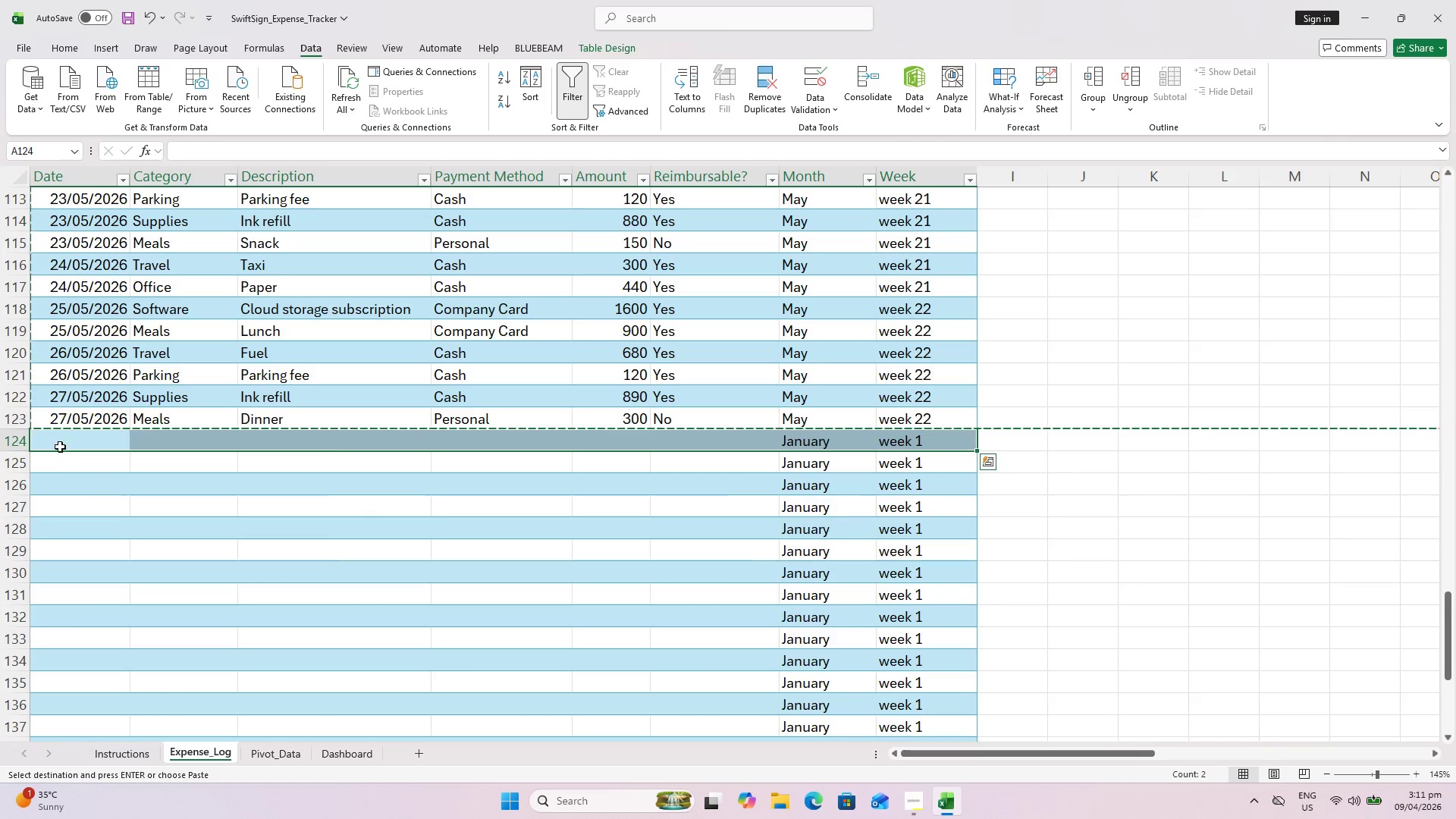 
hold_key(key=ControlLeft, duration=1.52)
 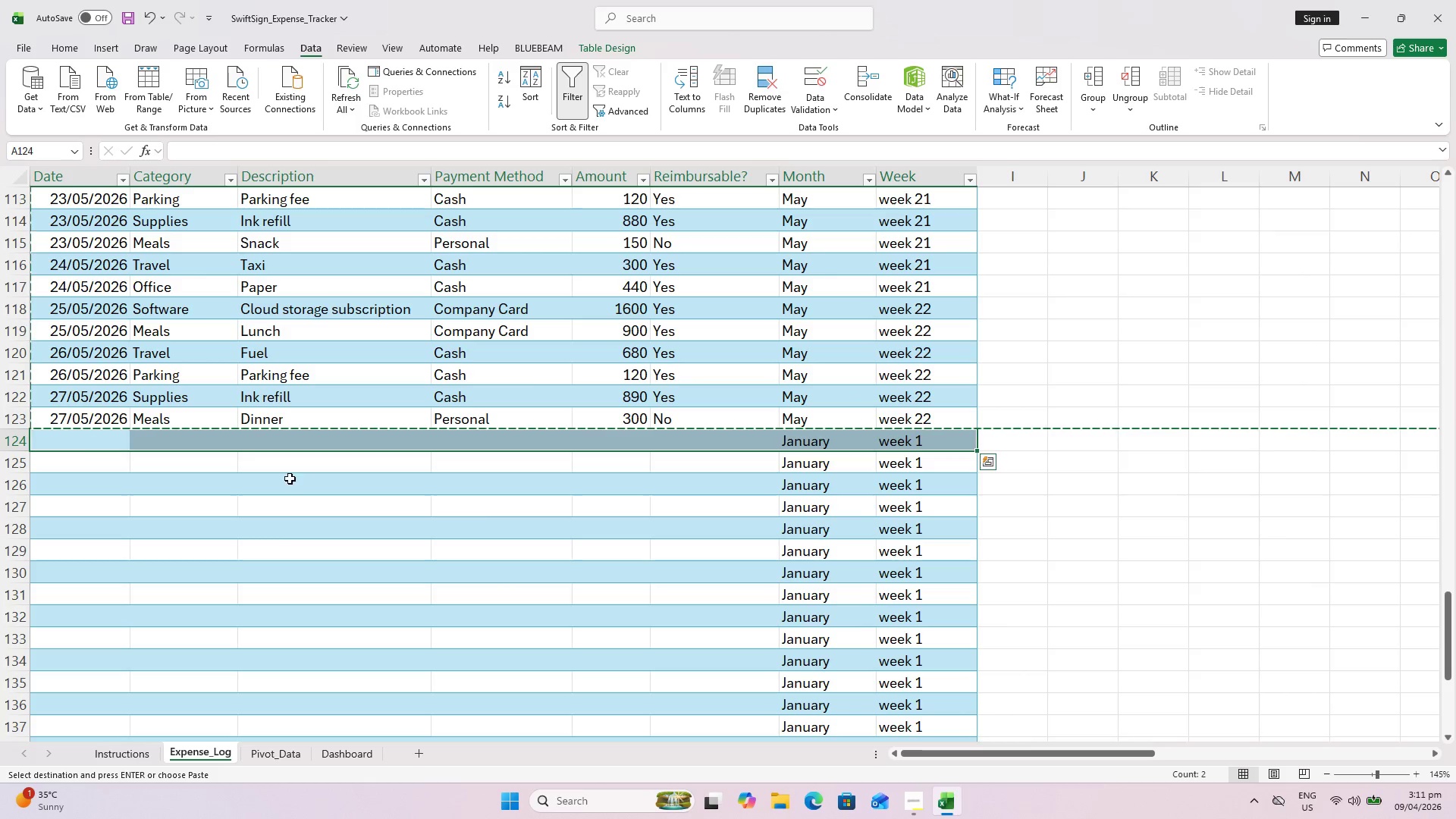 
hold_key(key=ControlLeft, duration=1.5)
 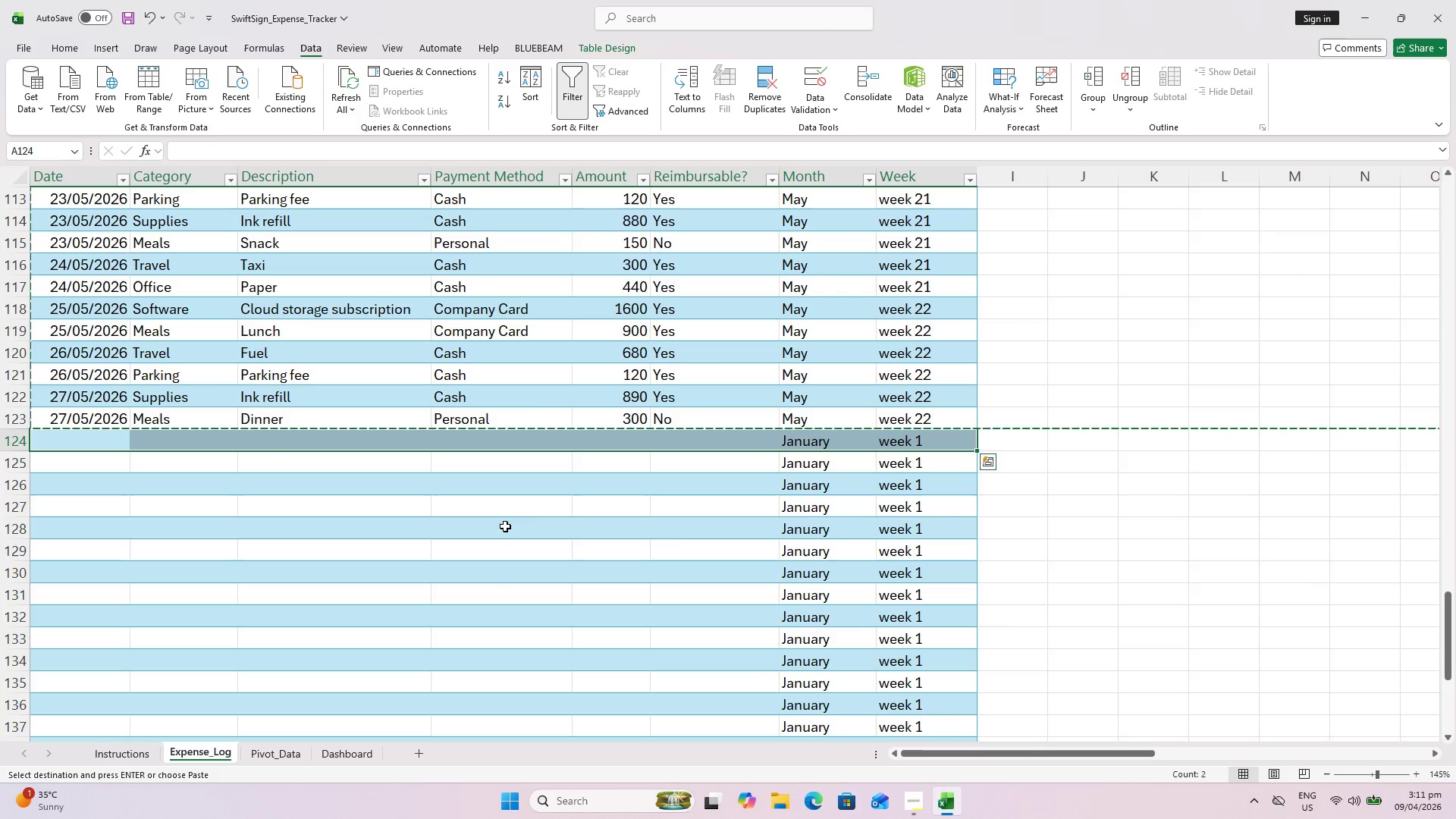 
key(Control+V)
 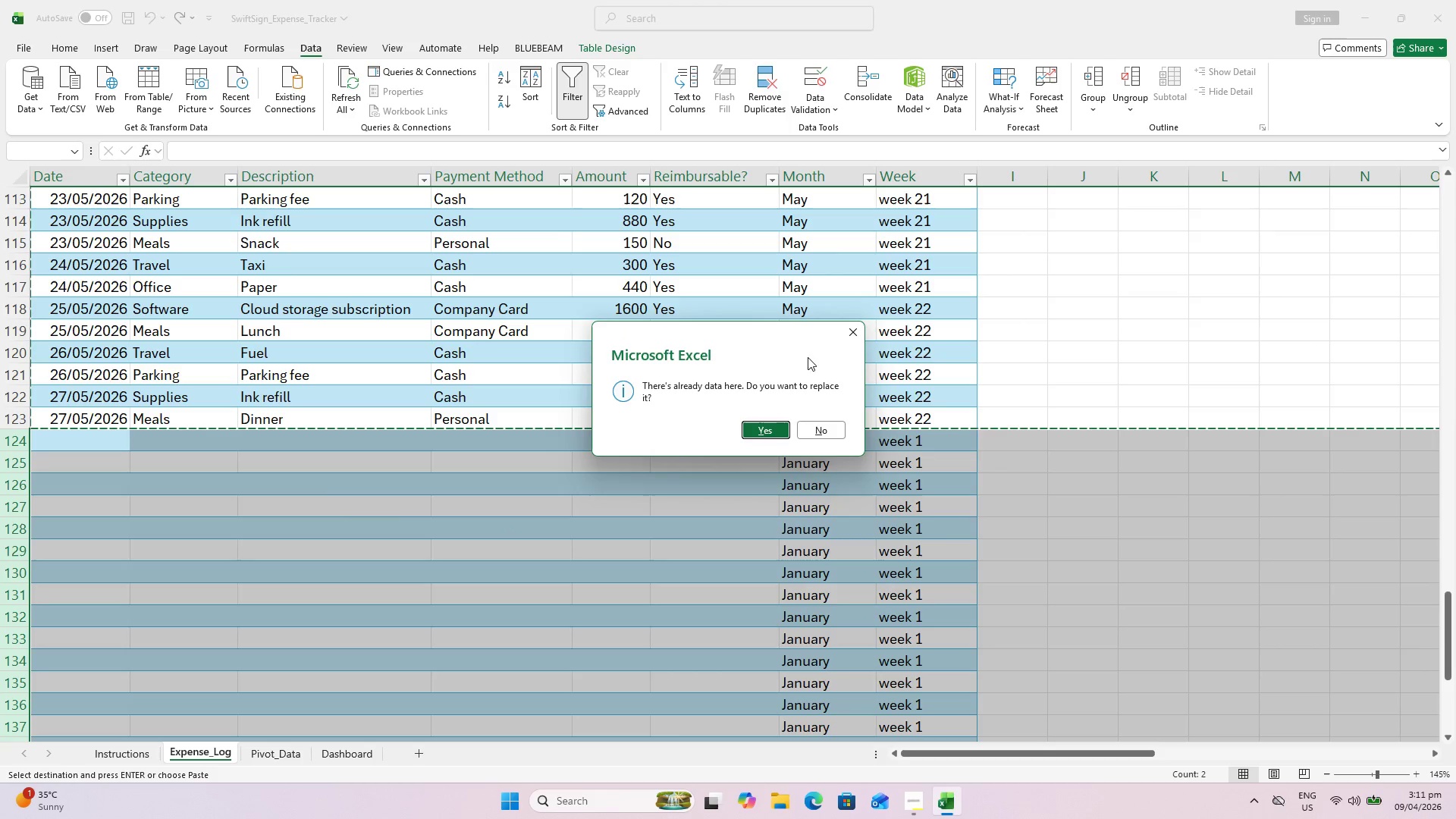 
key(Escape)
 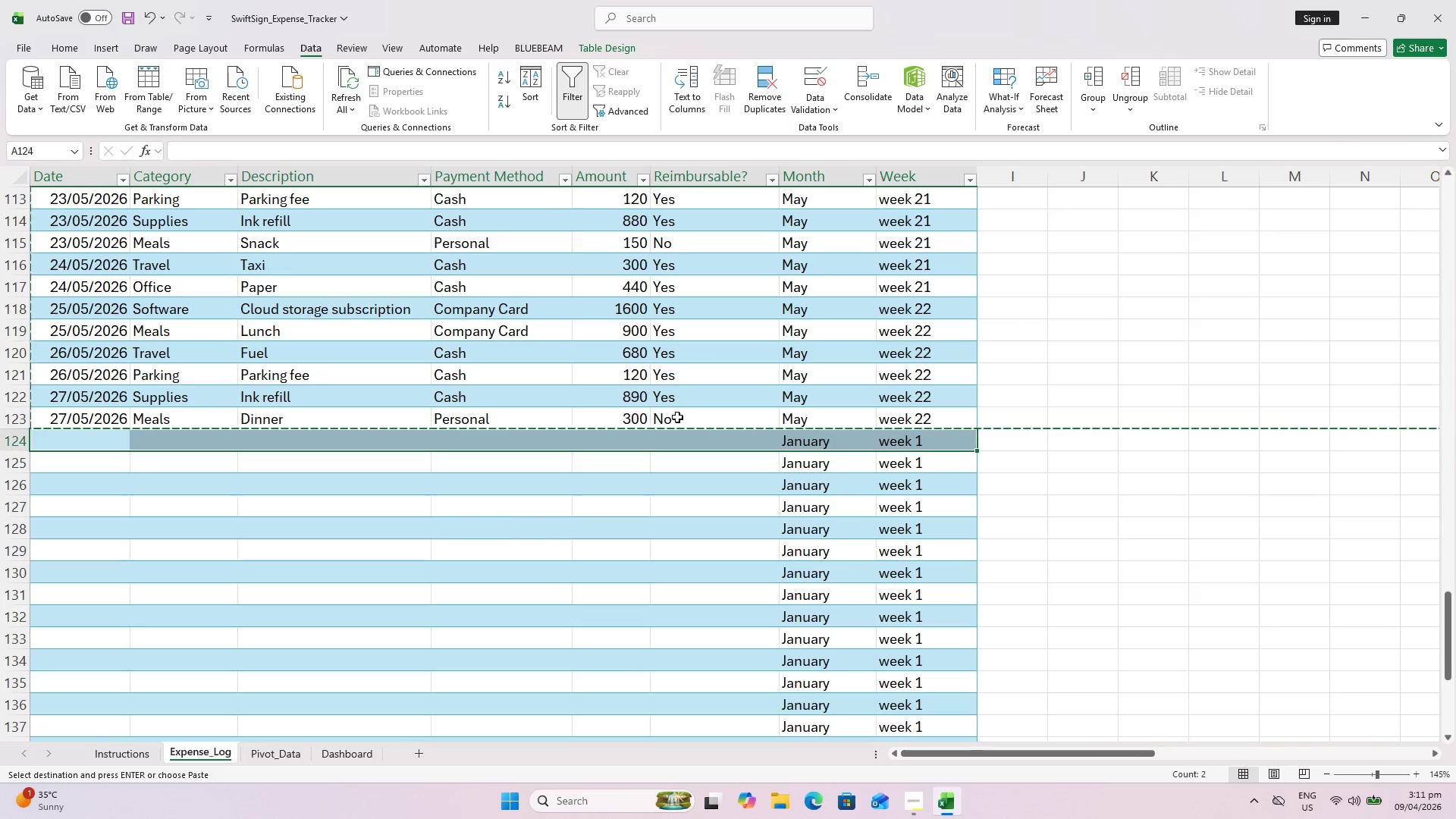 
left_click_drag(start_coordinate=[677, 417], to_coordinate=[75, 662])
 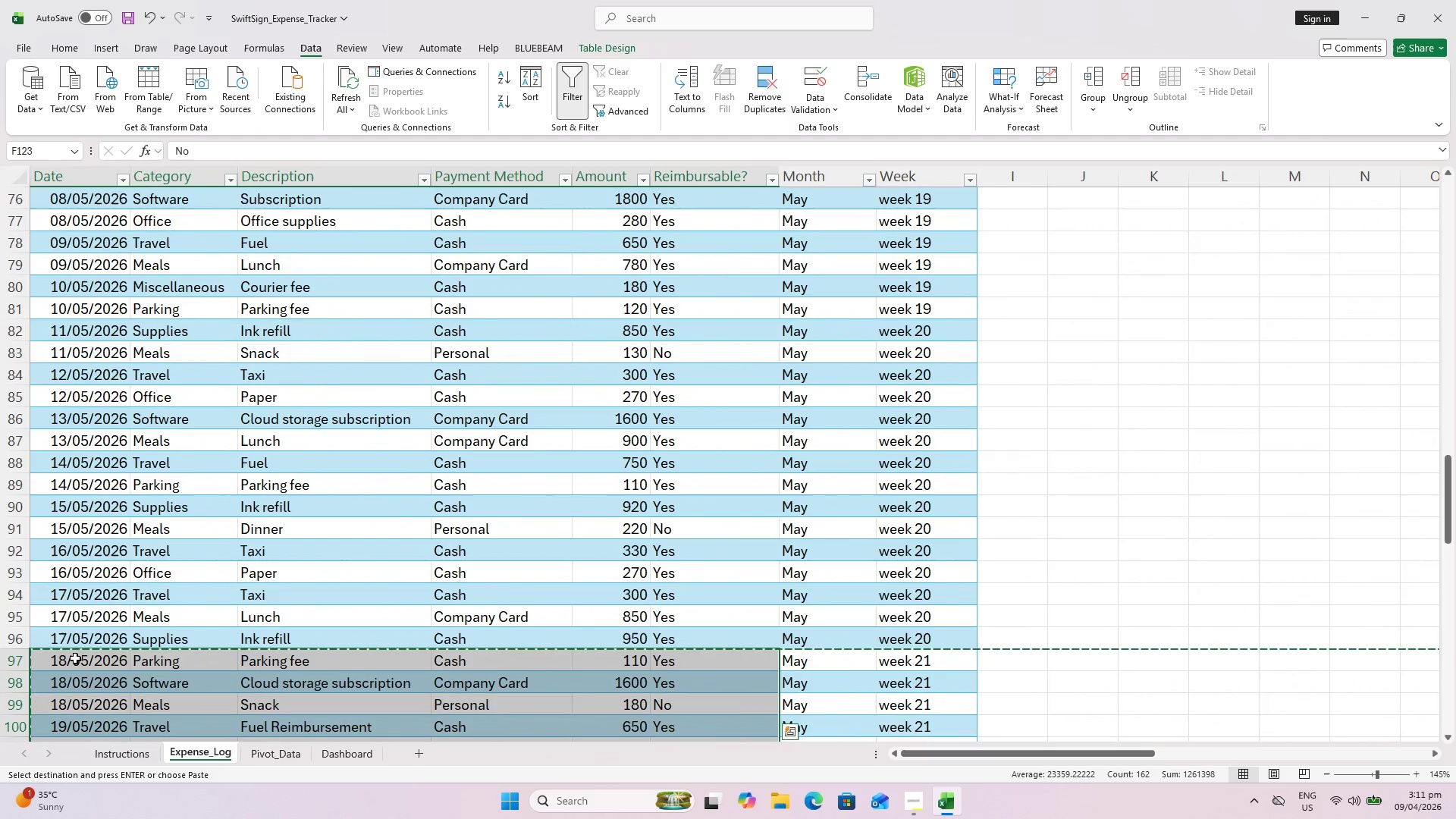 
key(Control+C)
 